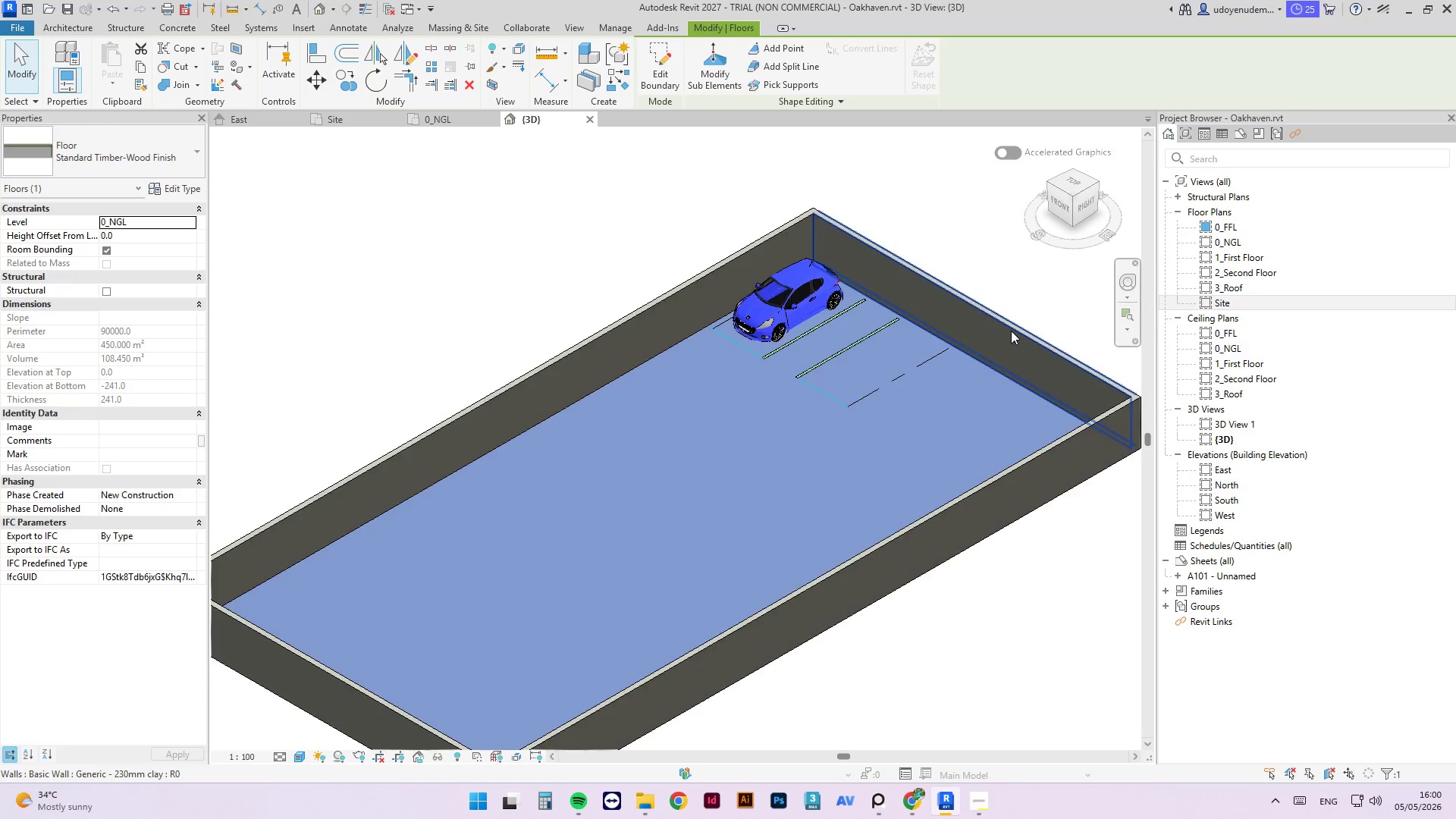 
left_click([1011, 331])
 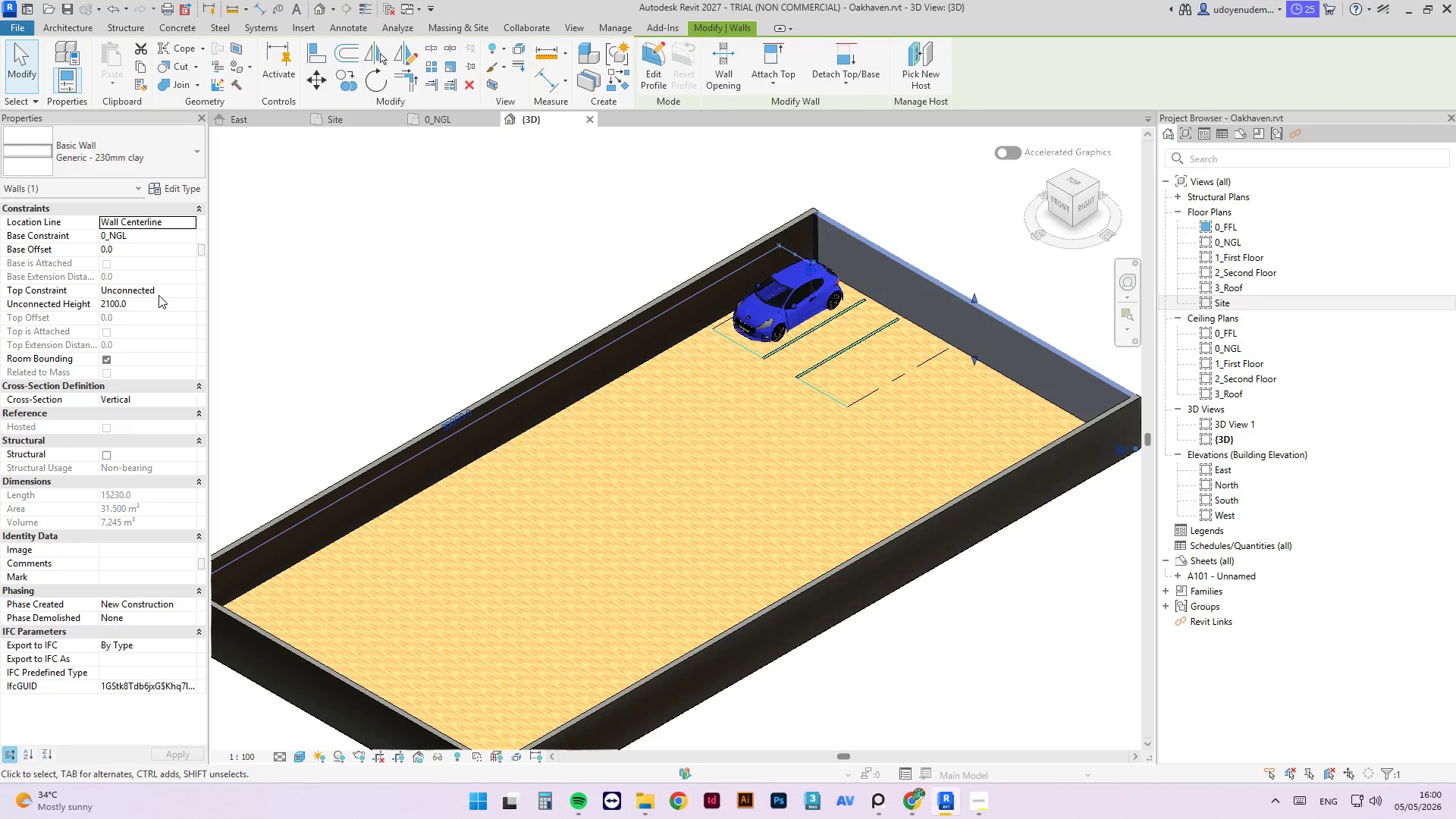 
left_click([152, 306])
 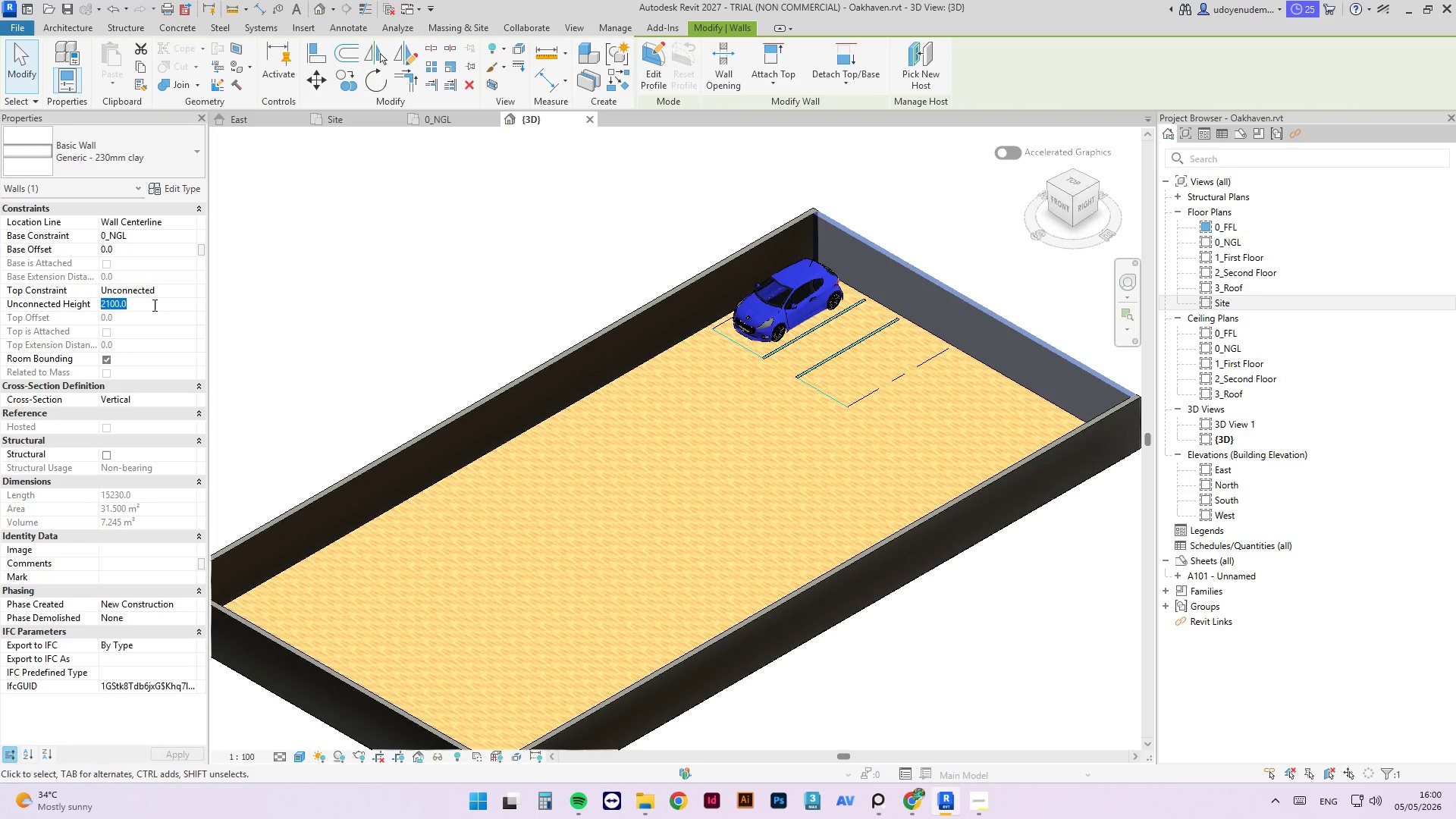 
key(Numpad1)
 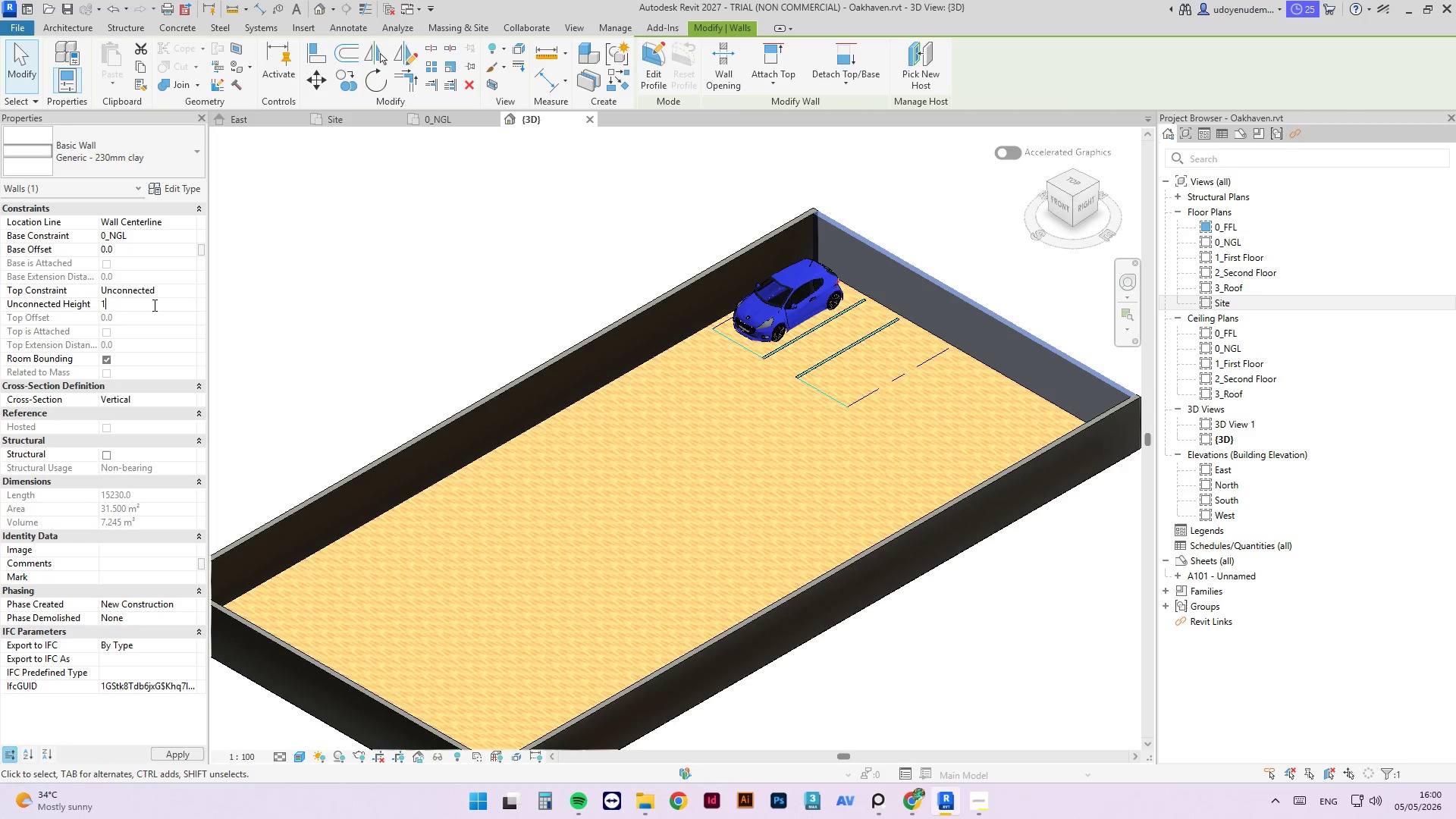 
key(Numpad5)
 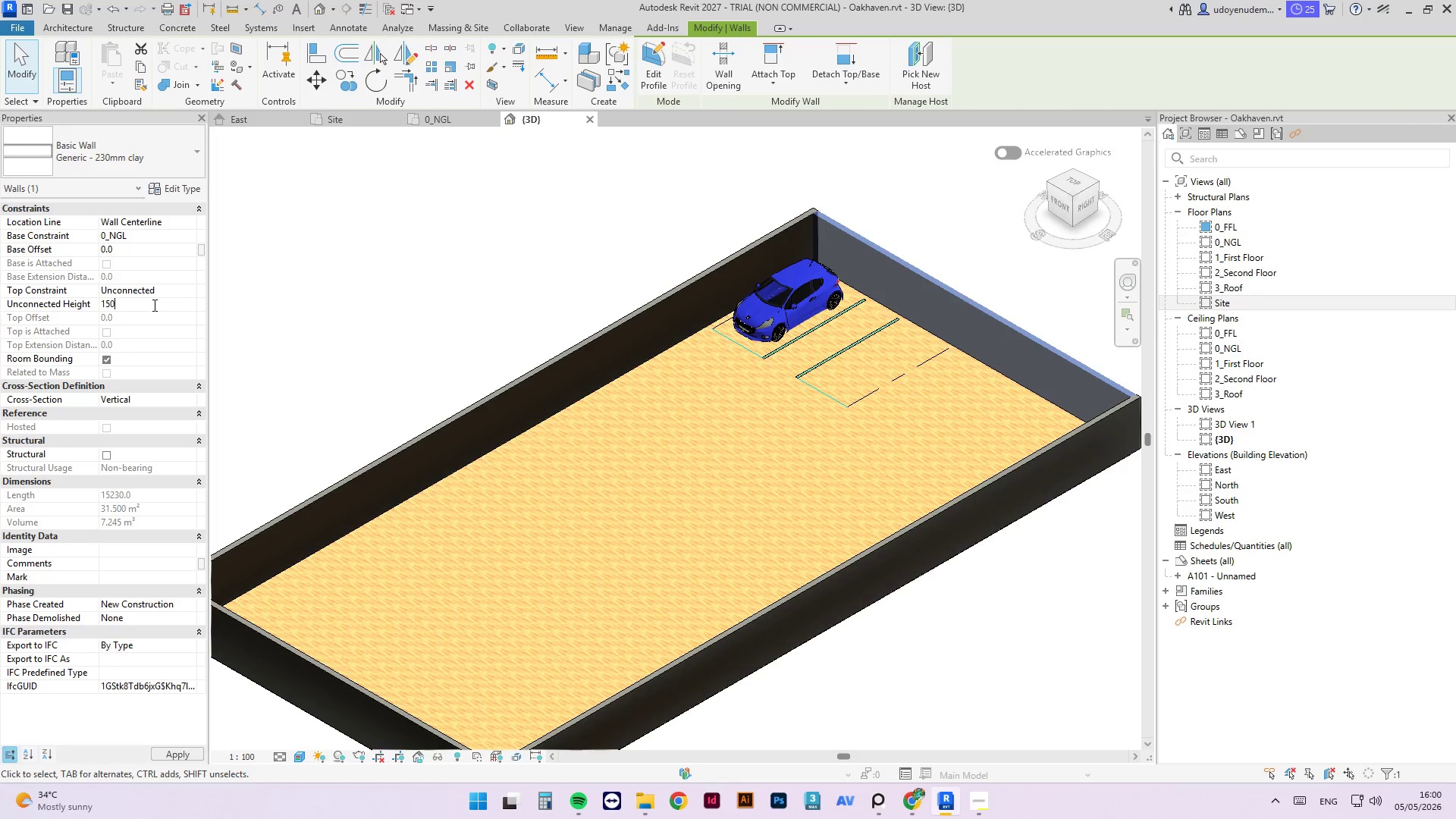 
key(Numpad0)
 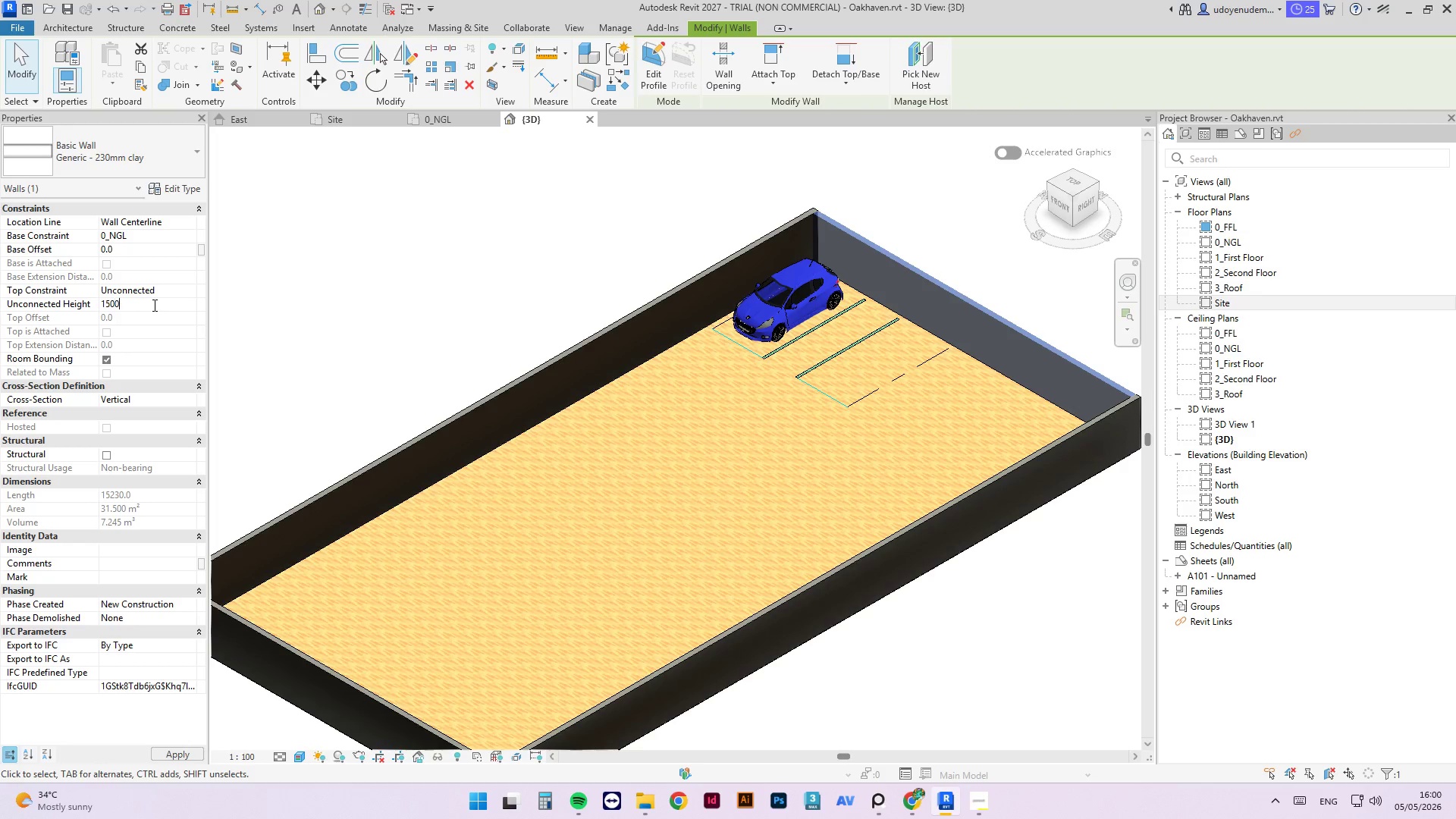 
key(Numpad0)
 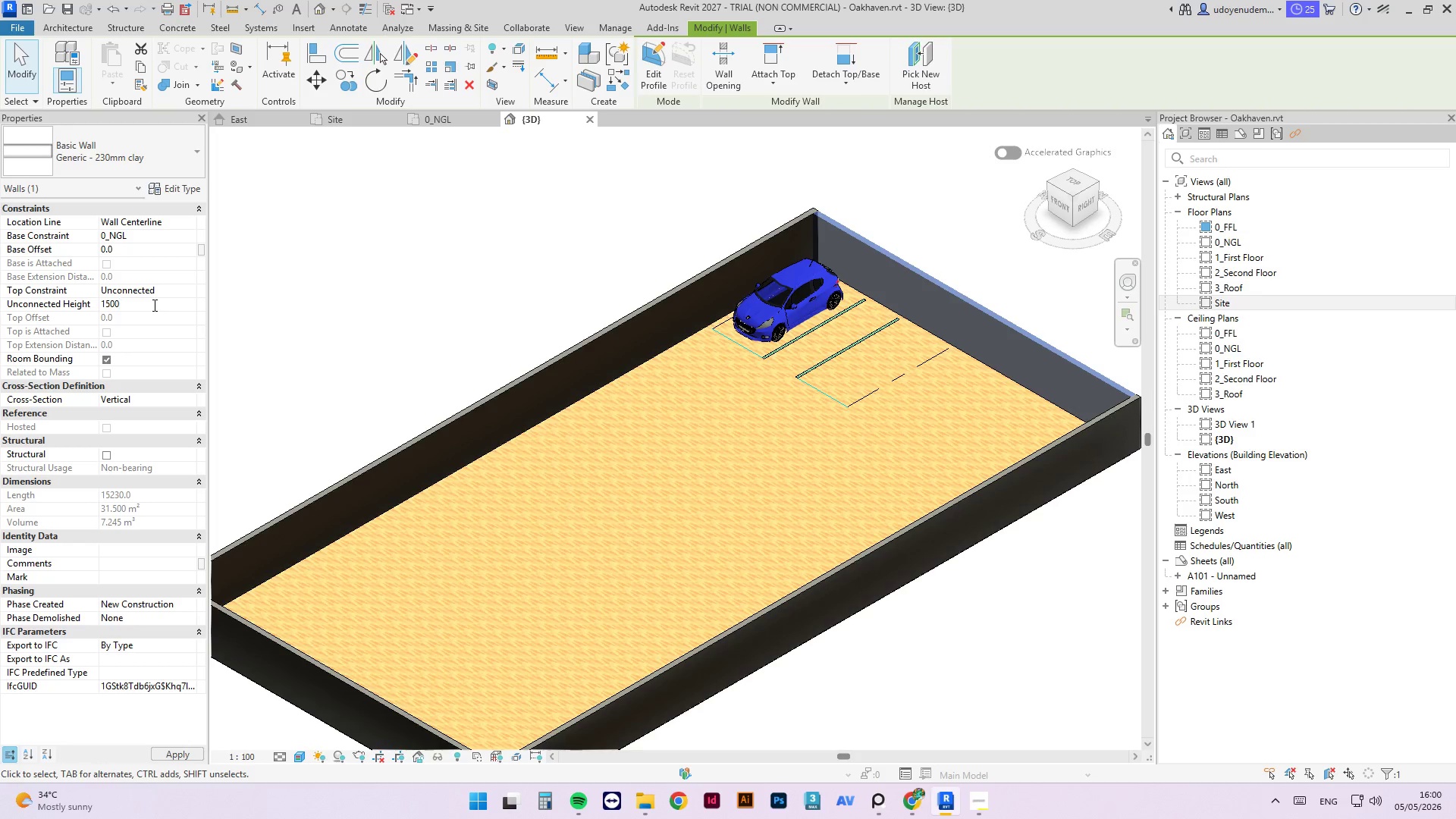 
key(NumpadEnter)
 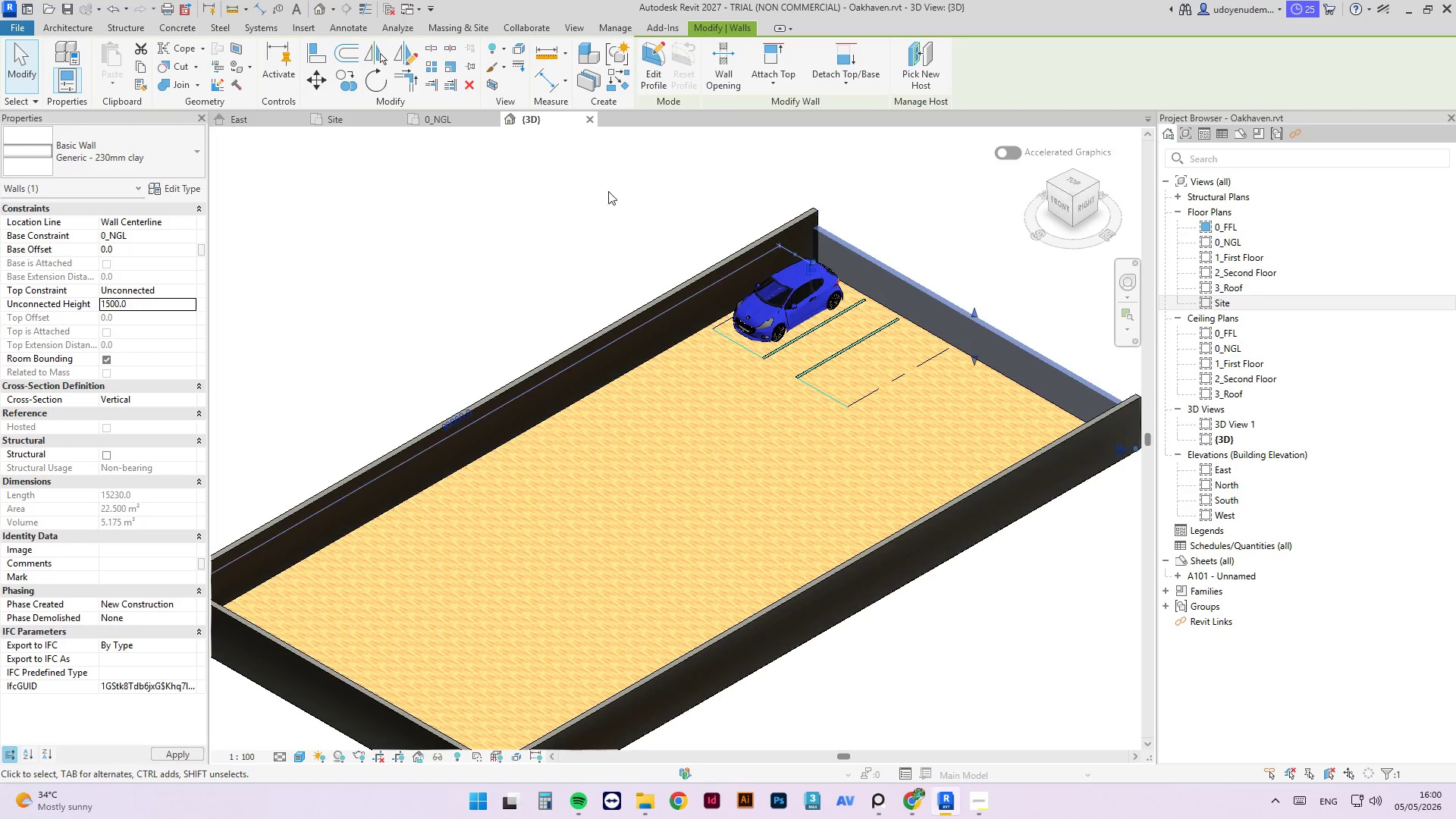 
left_click([701, 197])
 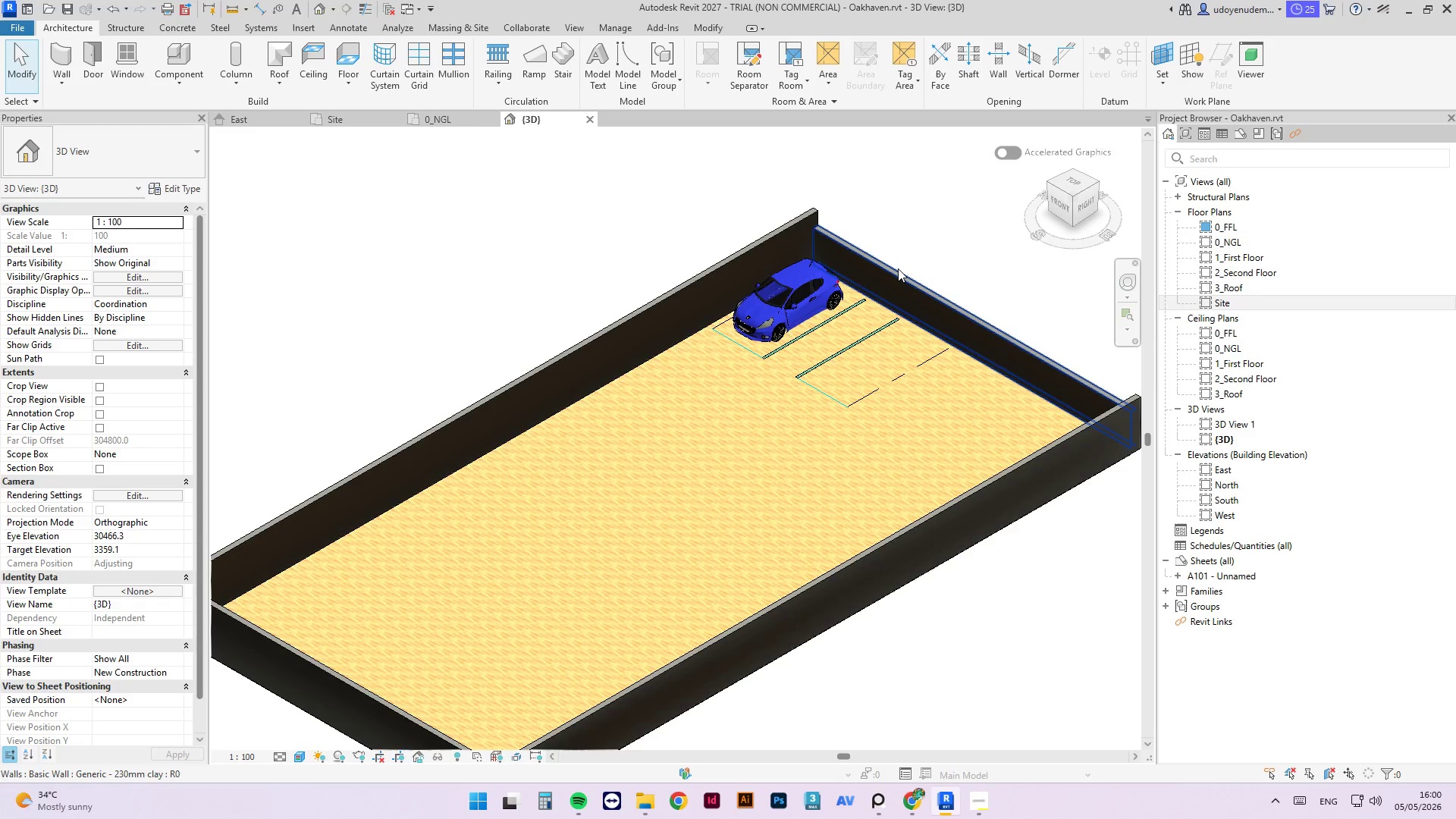 
left_click([899, 269])
 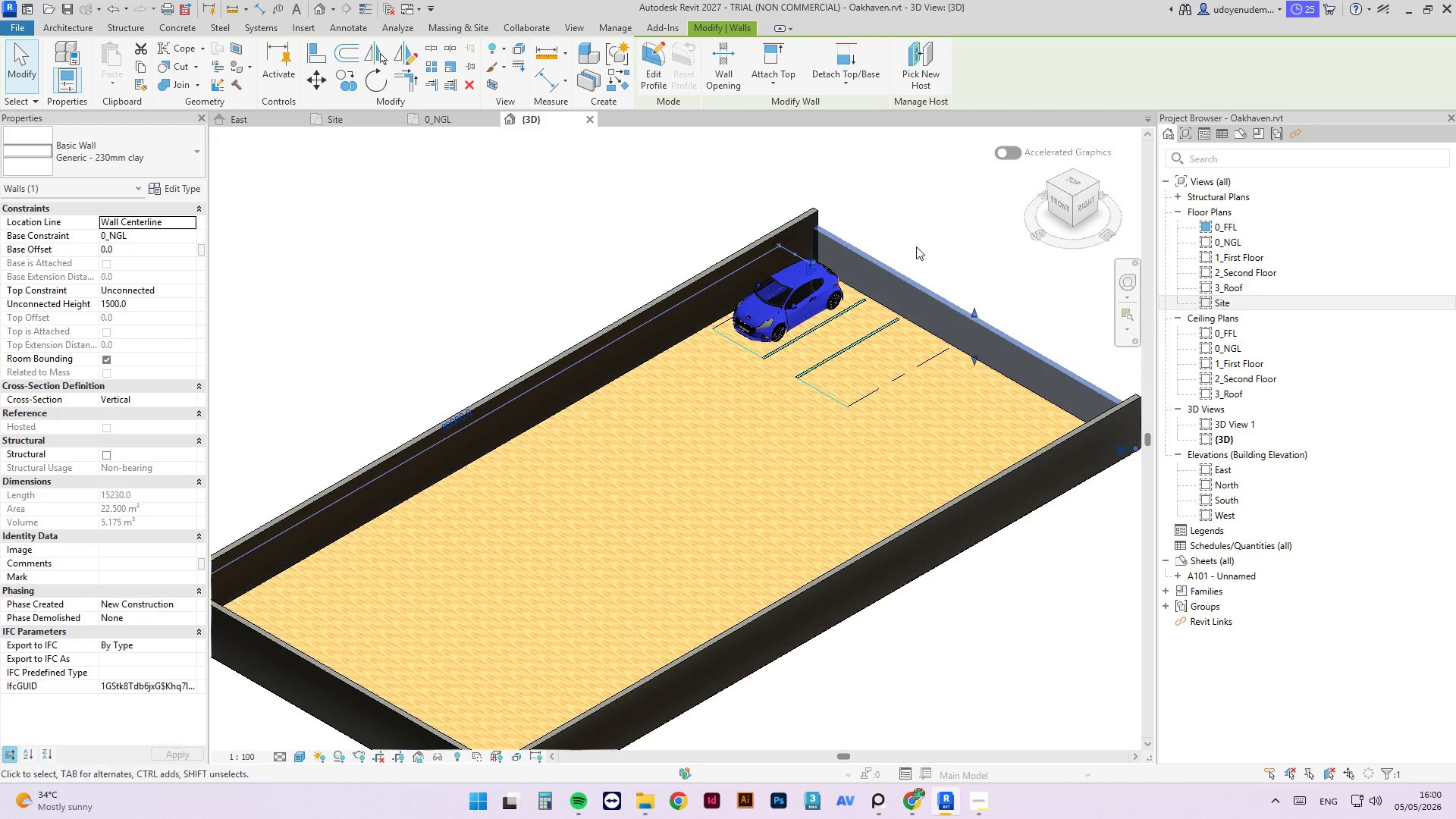 
left_click([918, 243])
 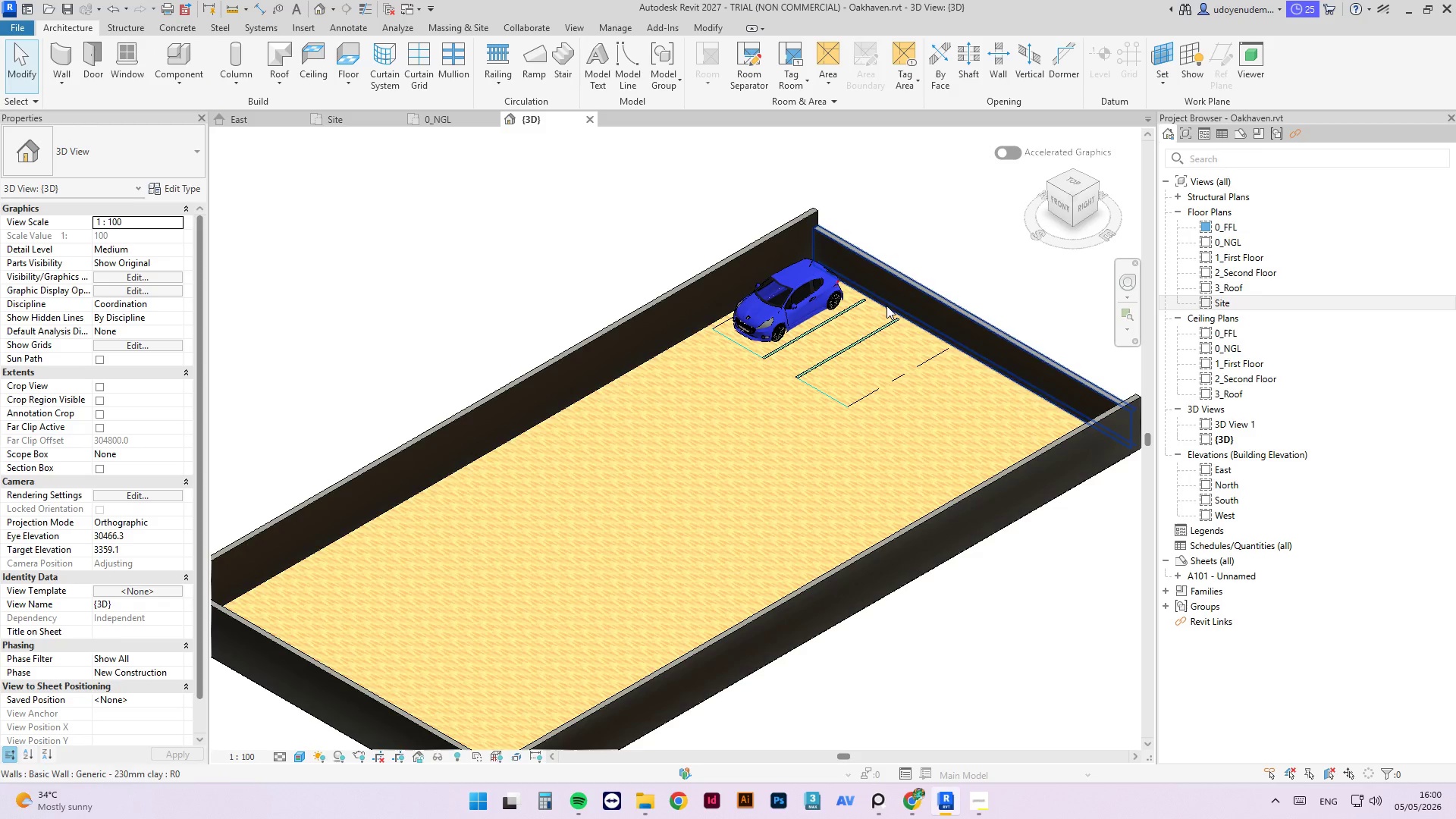 
left_click([886, 310])
 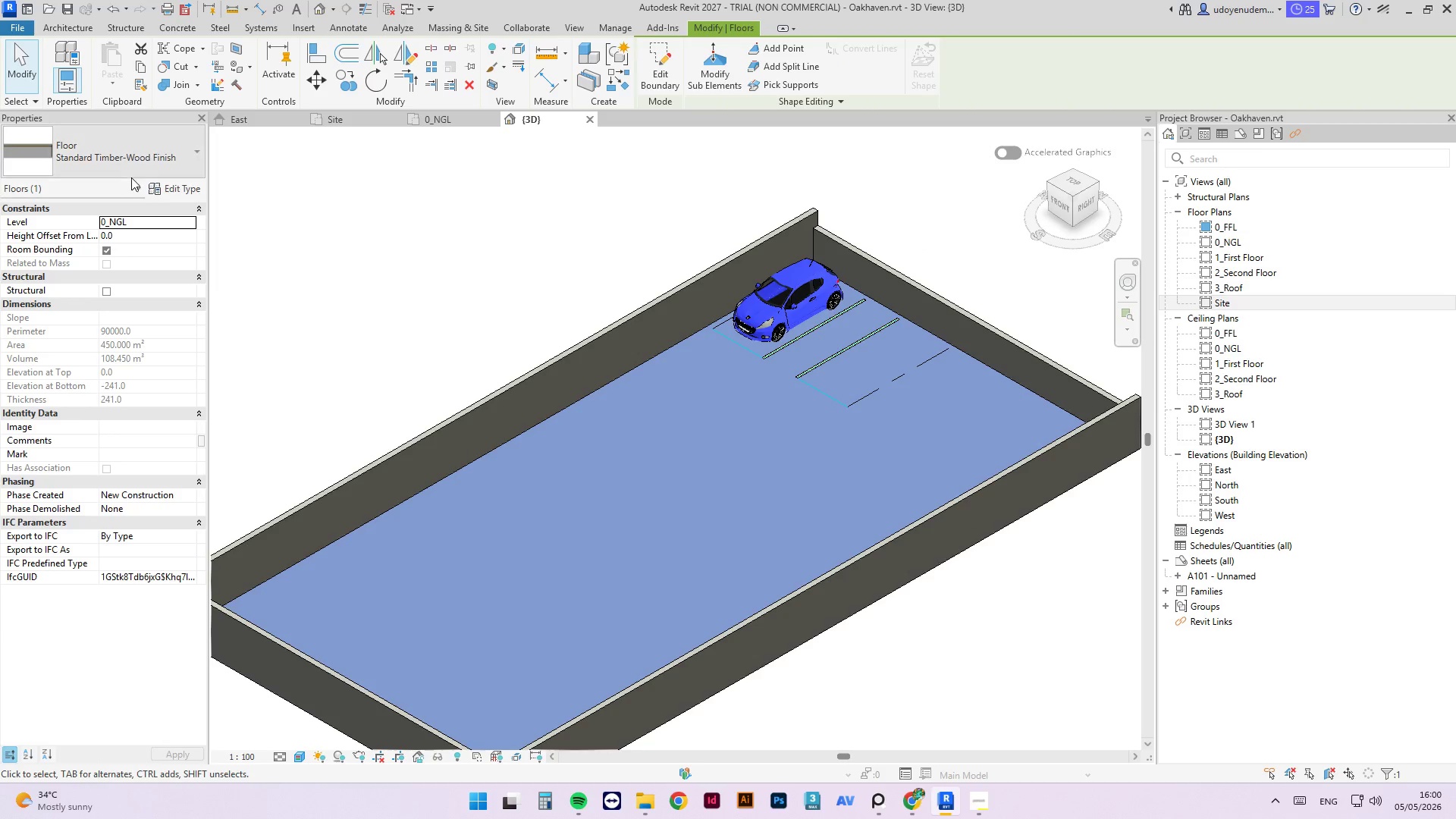 
left_click([146, 158])
 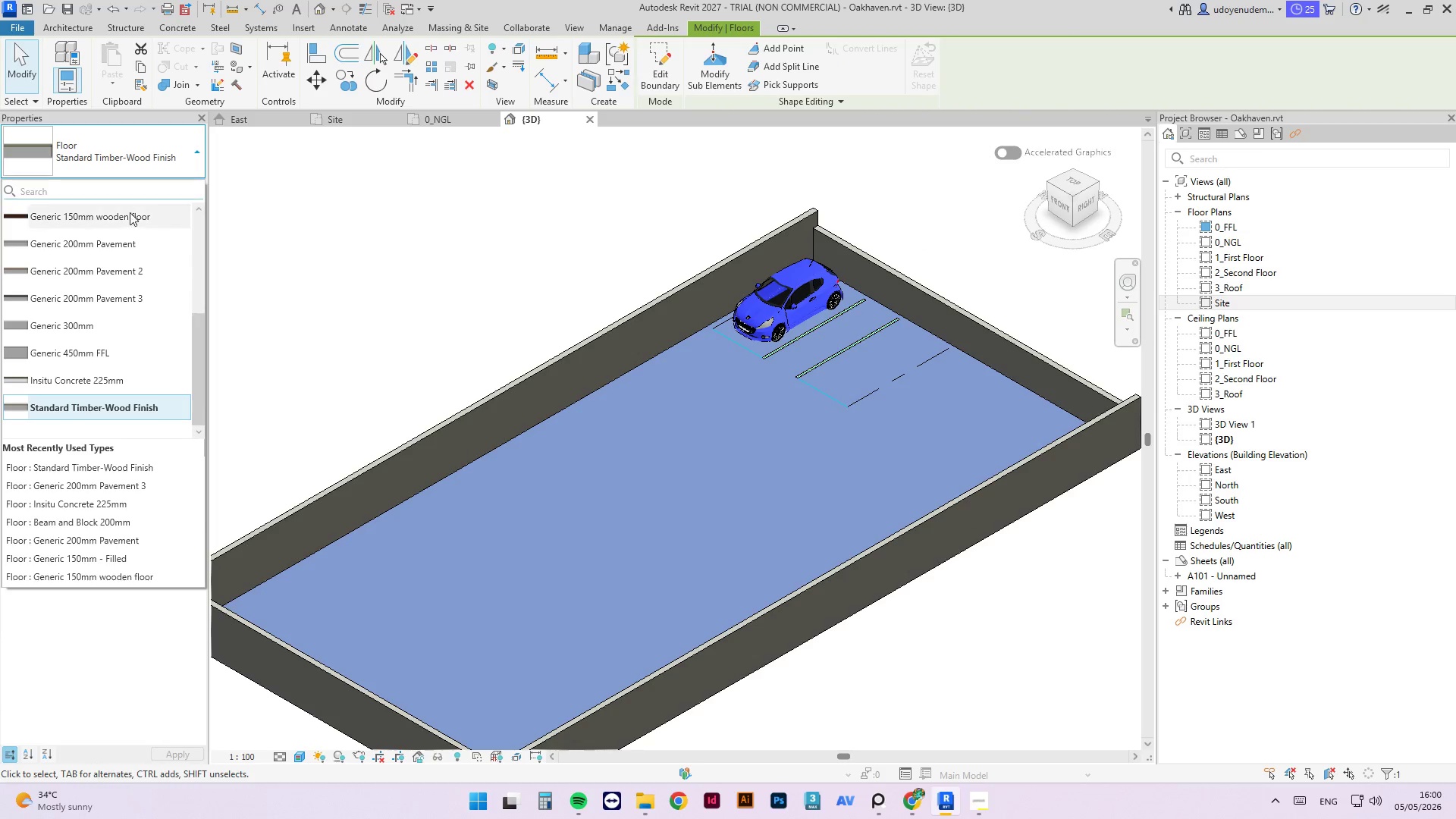 
left_click([124, 253])
 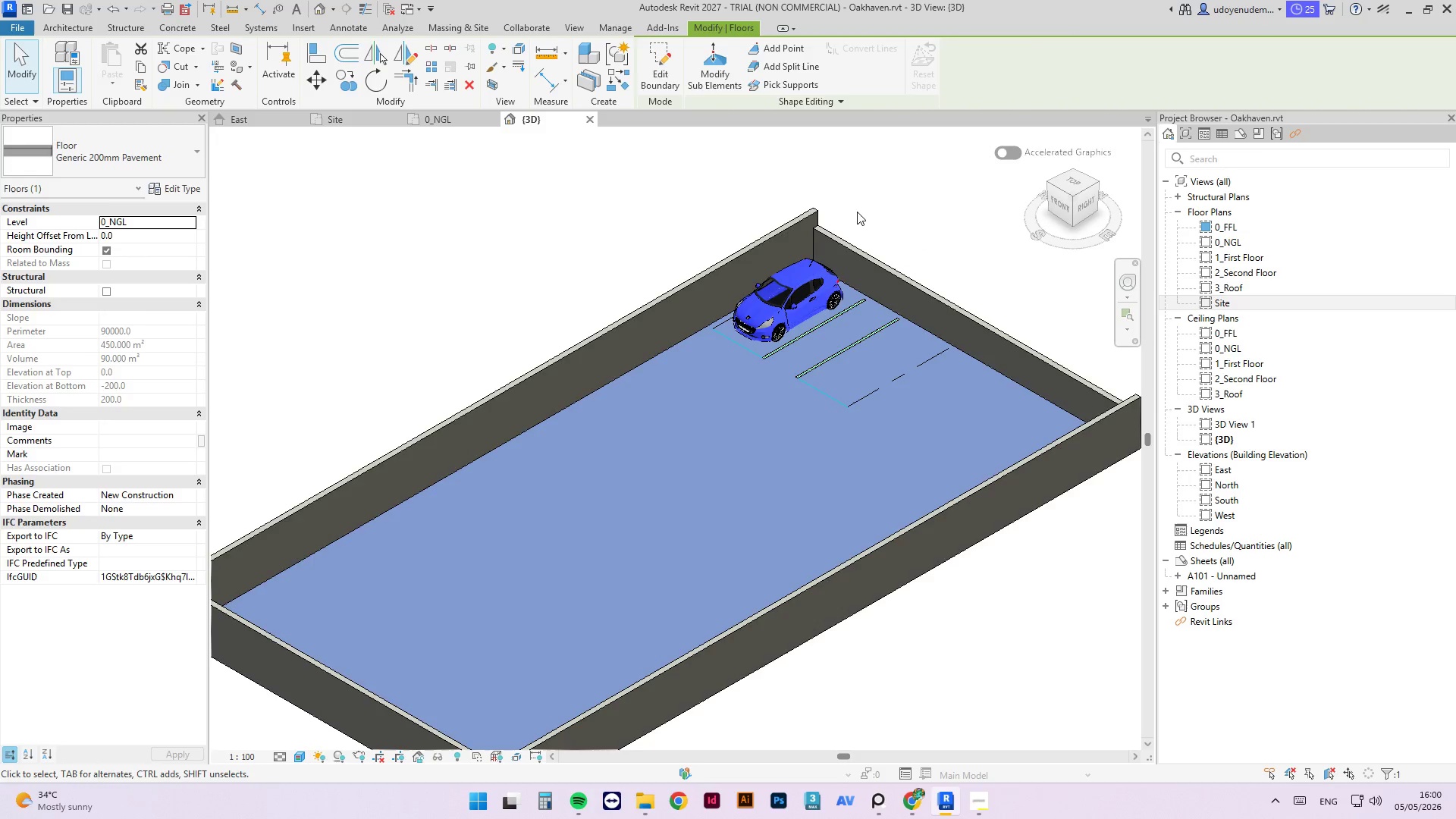 
left_click([857, 211])
 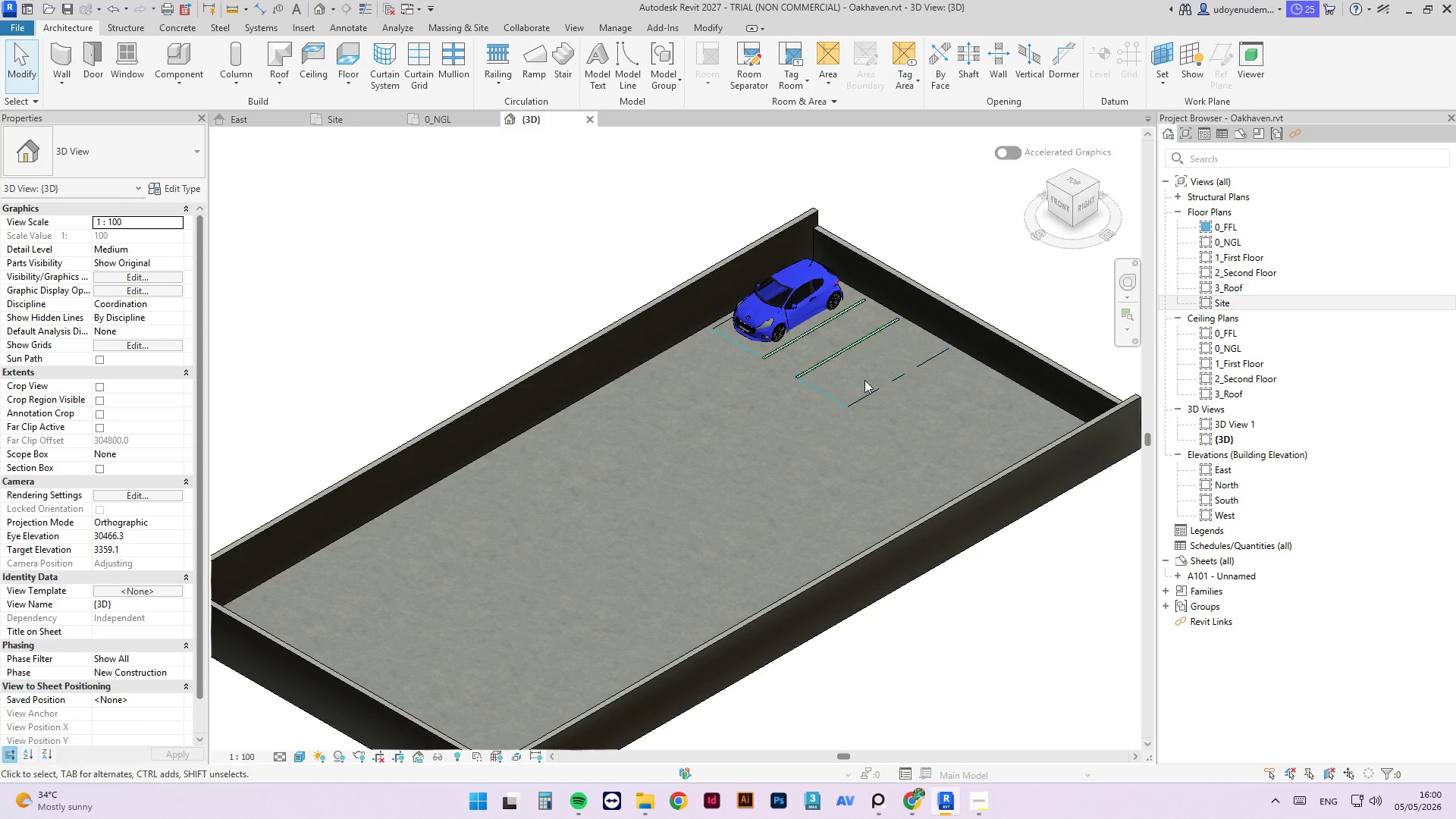 
scroll: coordinate [792, 446], scroll_direction: up, amount: 10.0
 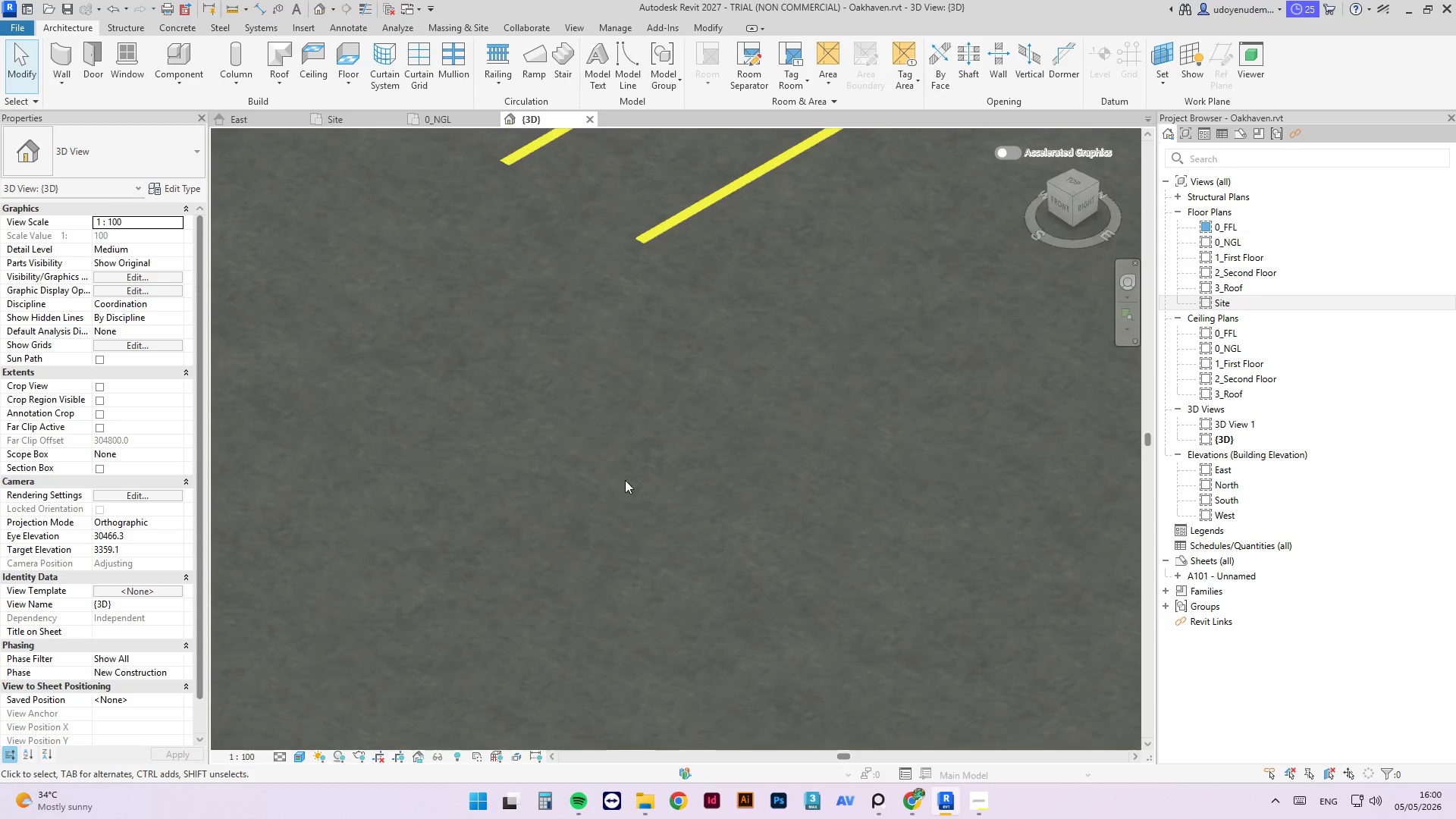 
left_click([849, 233])
 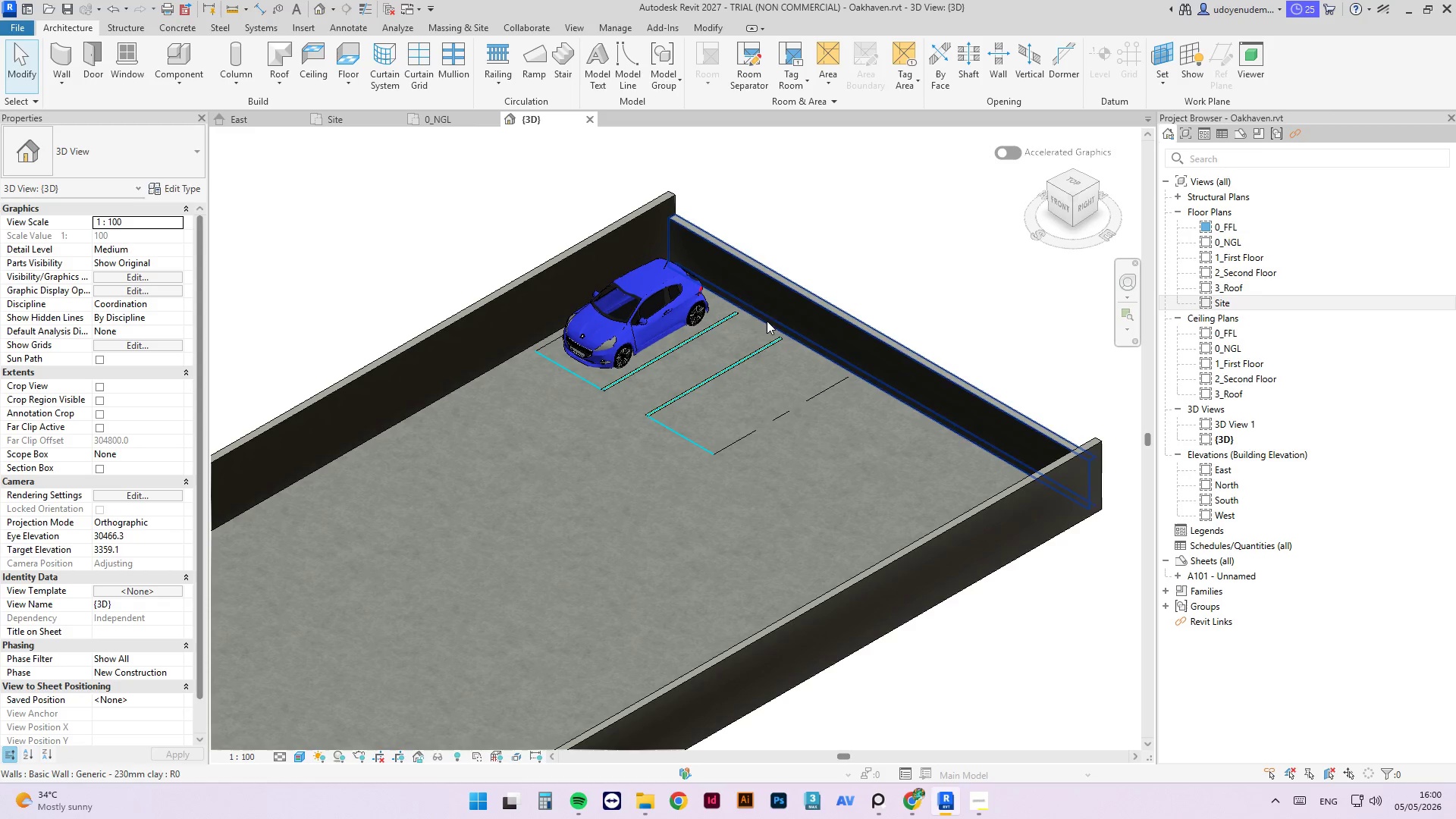 
scroll: coordinate [721, 444], scroll_direction: down, amount: 8.0
 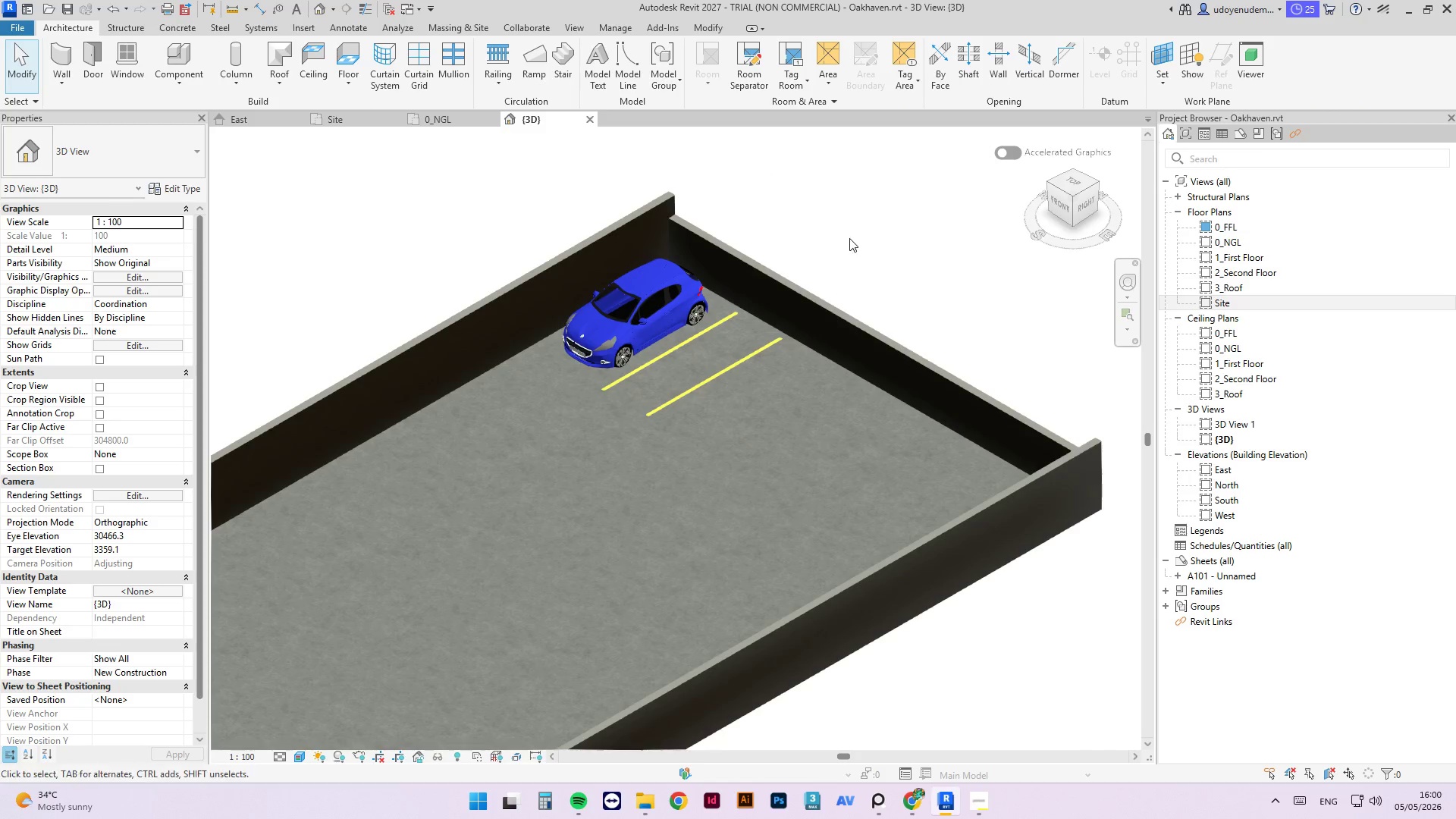 
left_click([777, 287])
 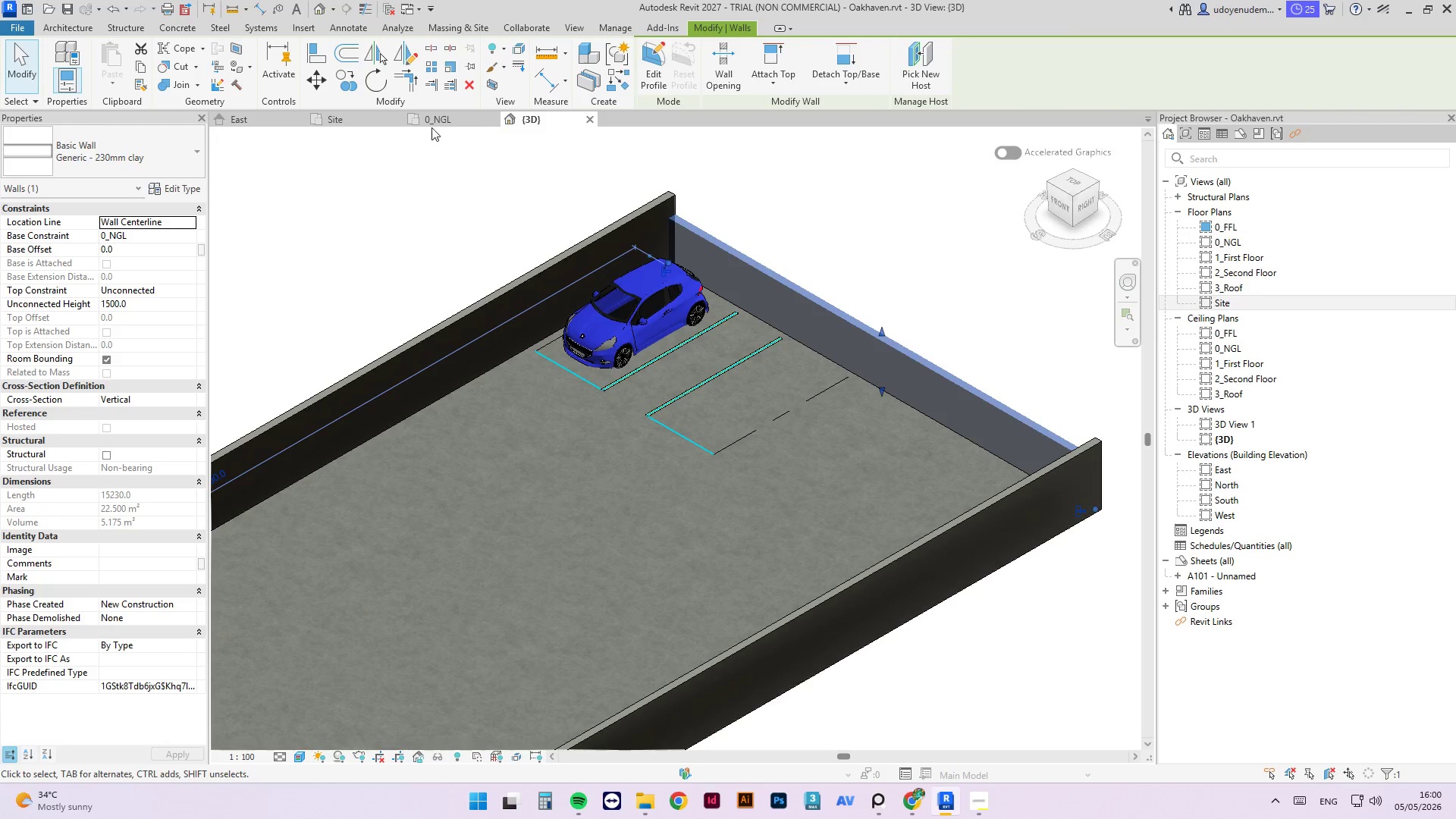 
left_click([460, 116])
 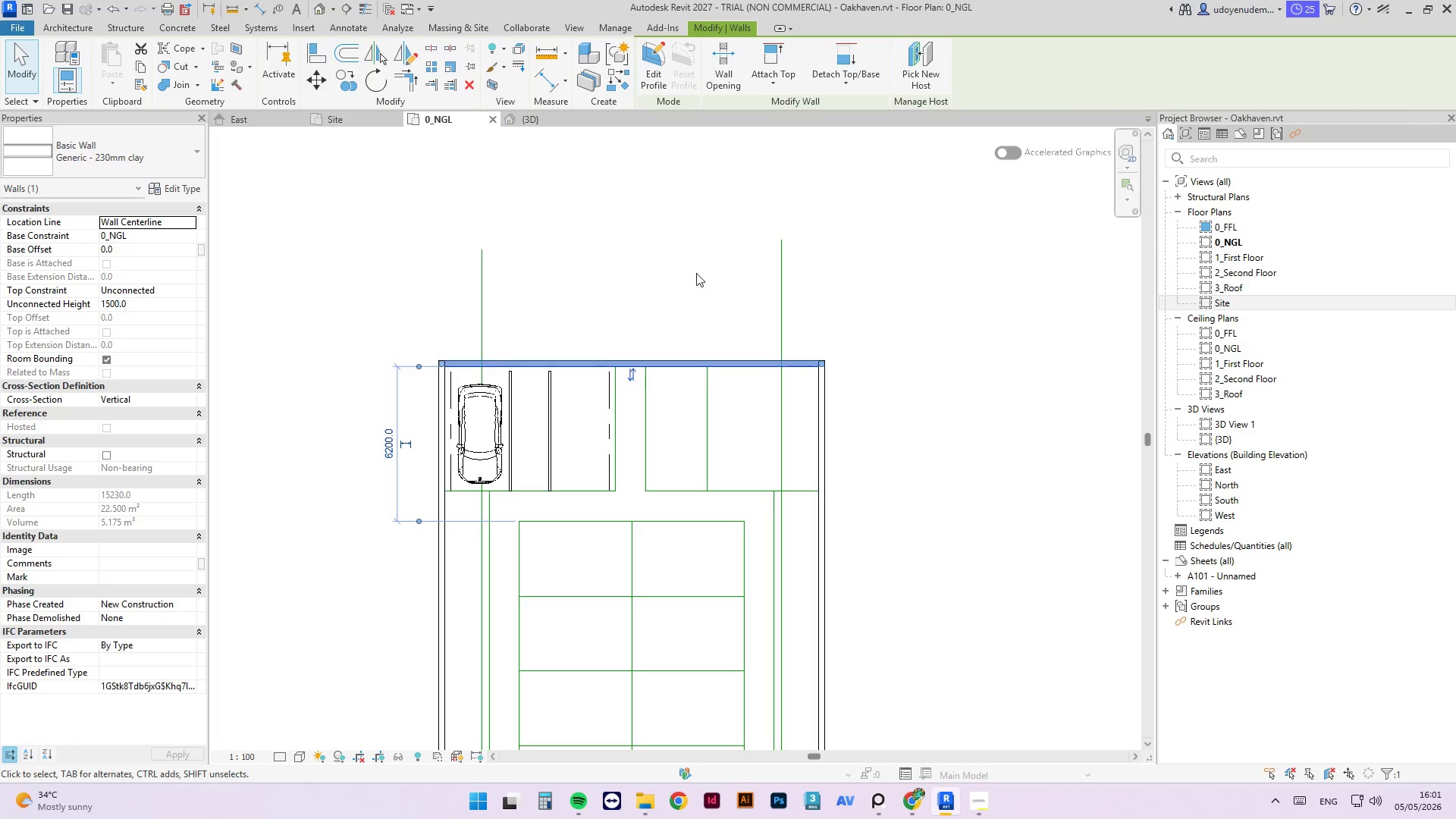 
left_click([540, 287])
 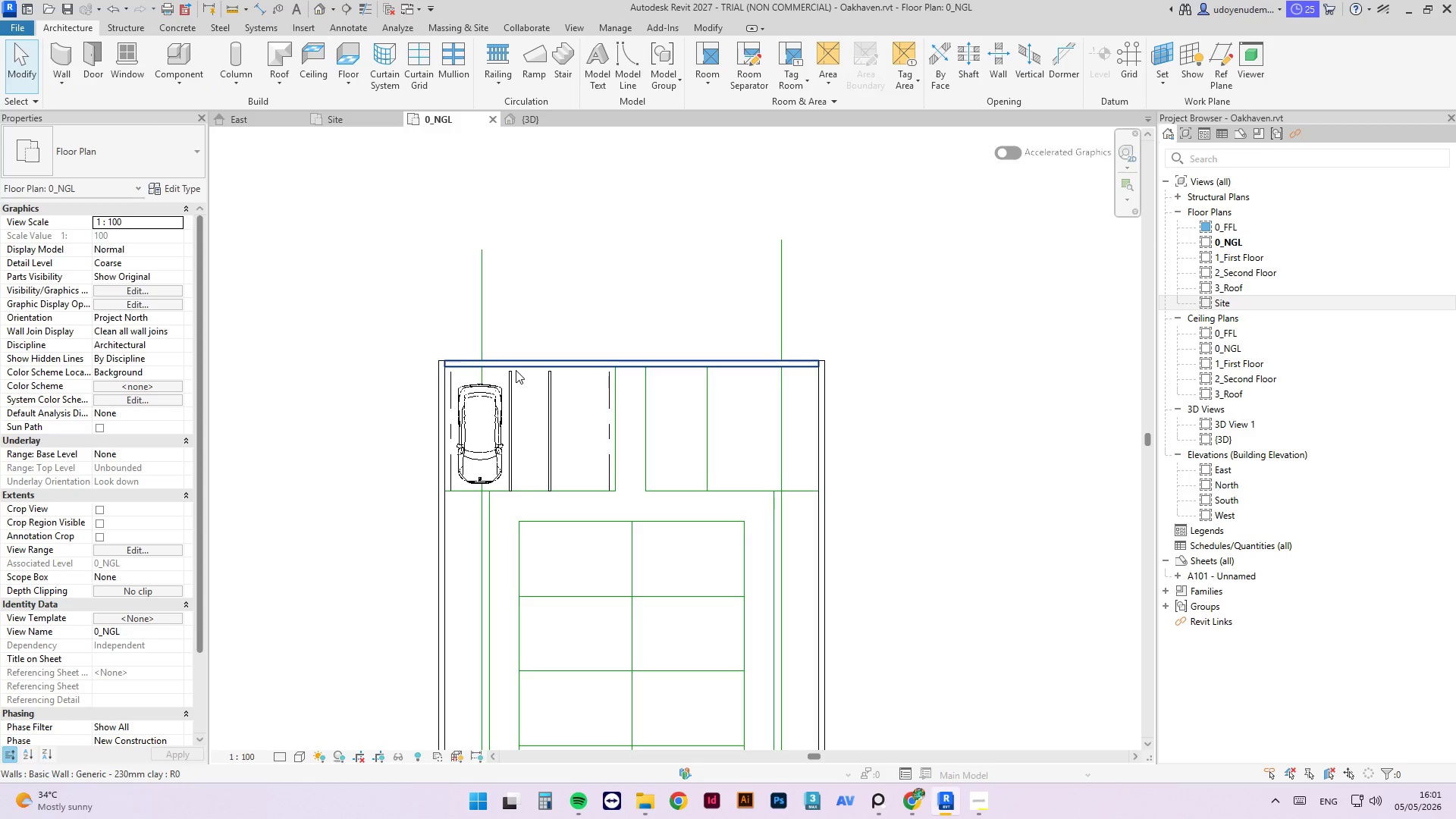 
left_click([519, 364])
 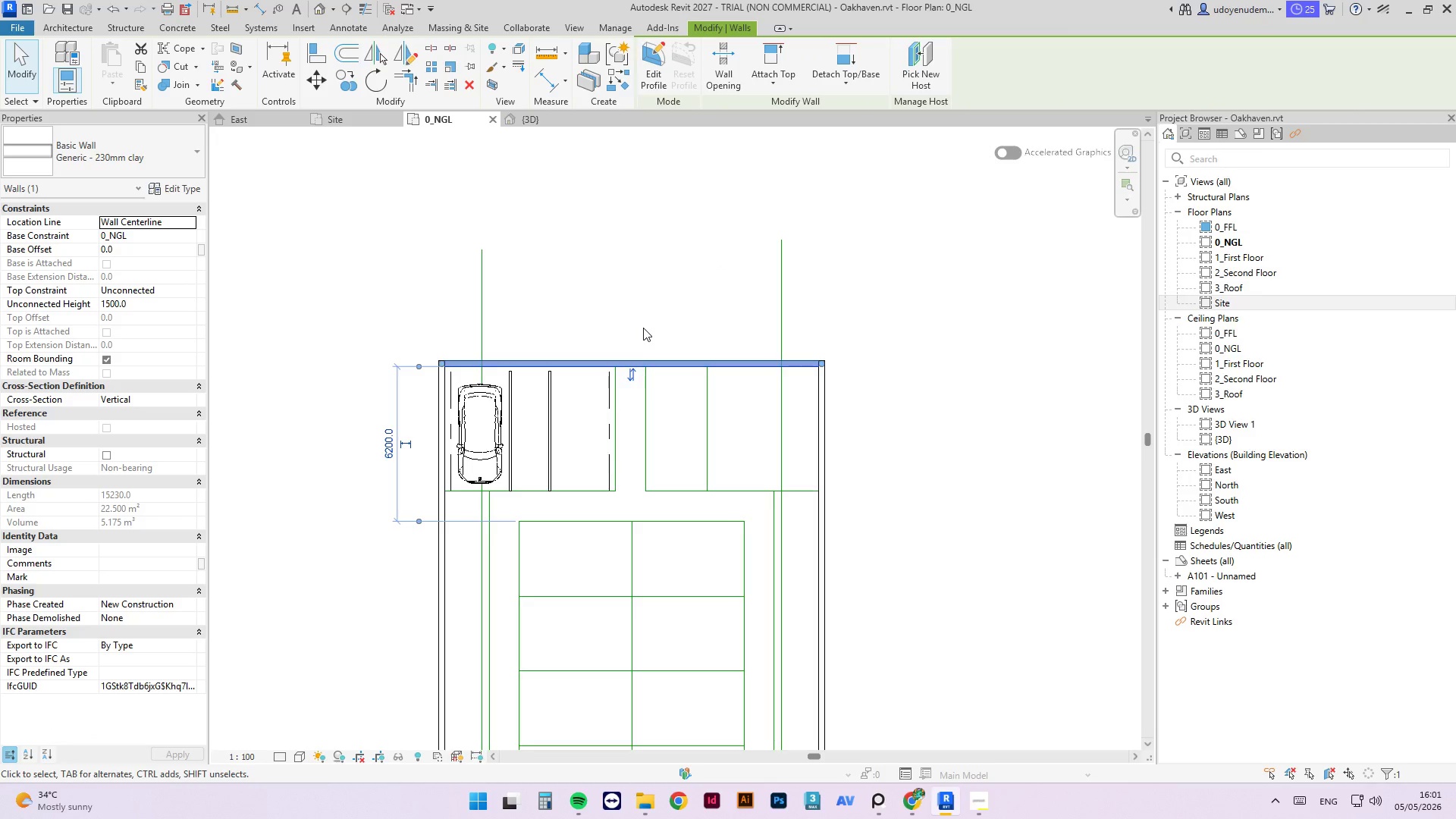 
type(cm)
 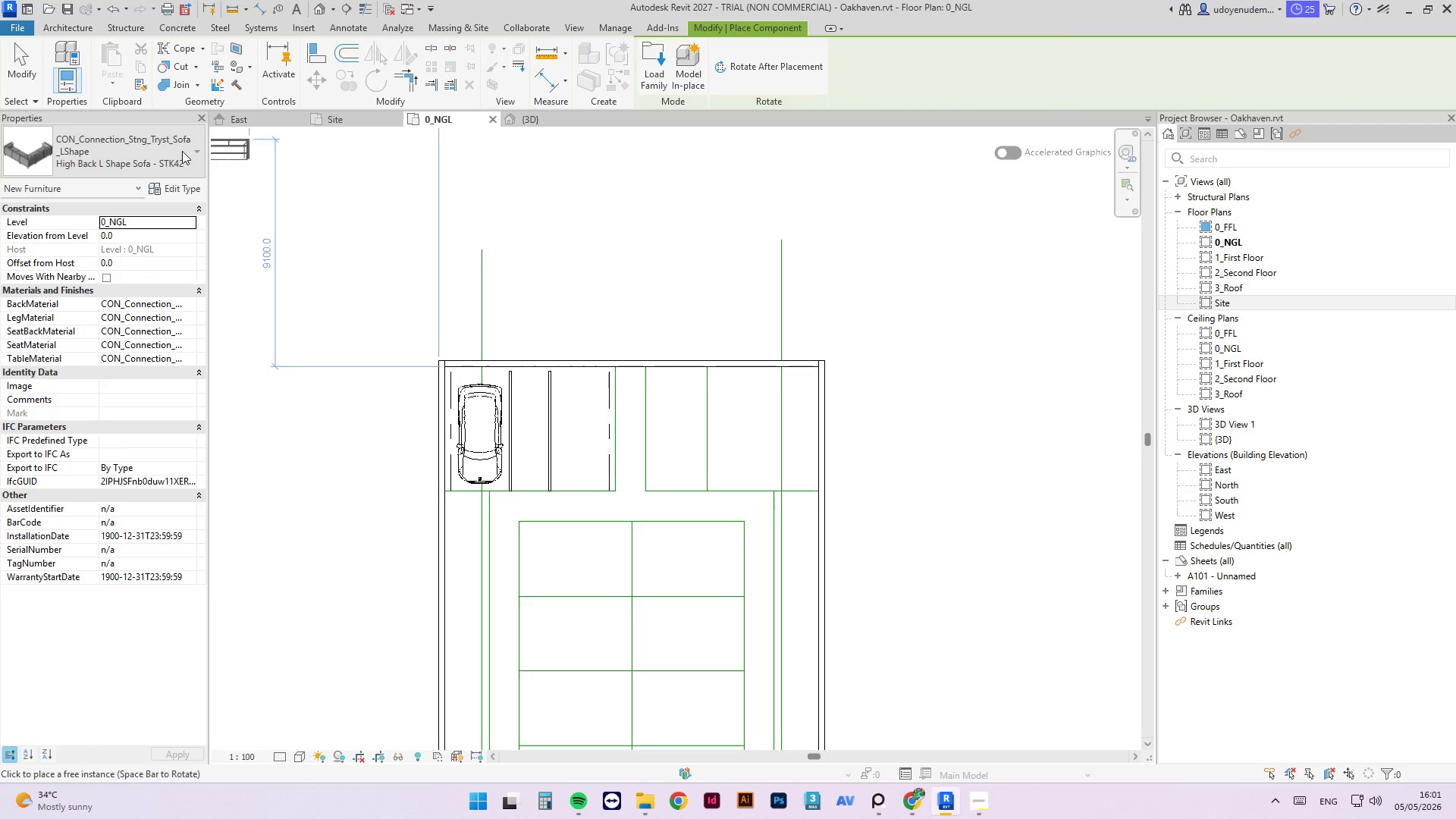 
left_click([165, 131])
 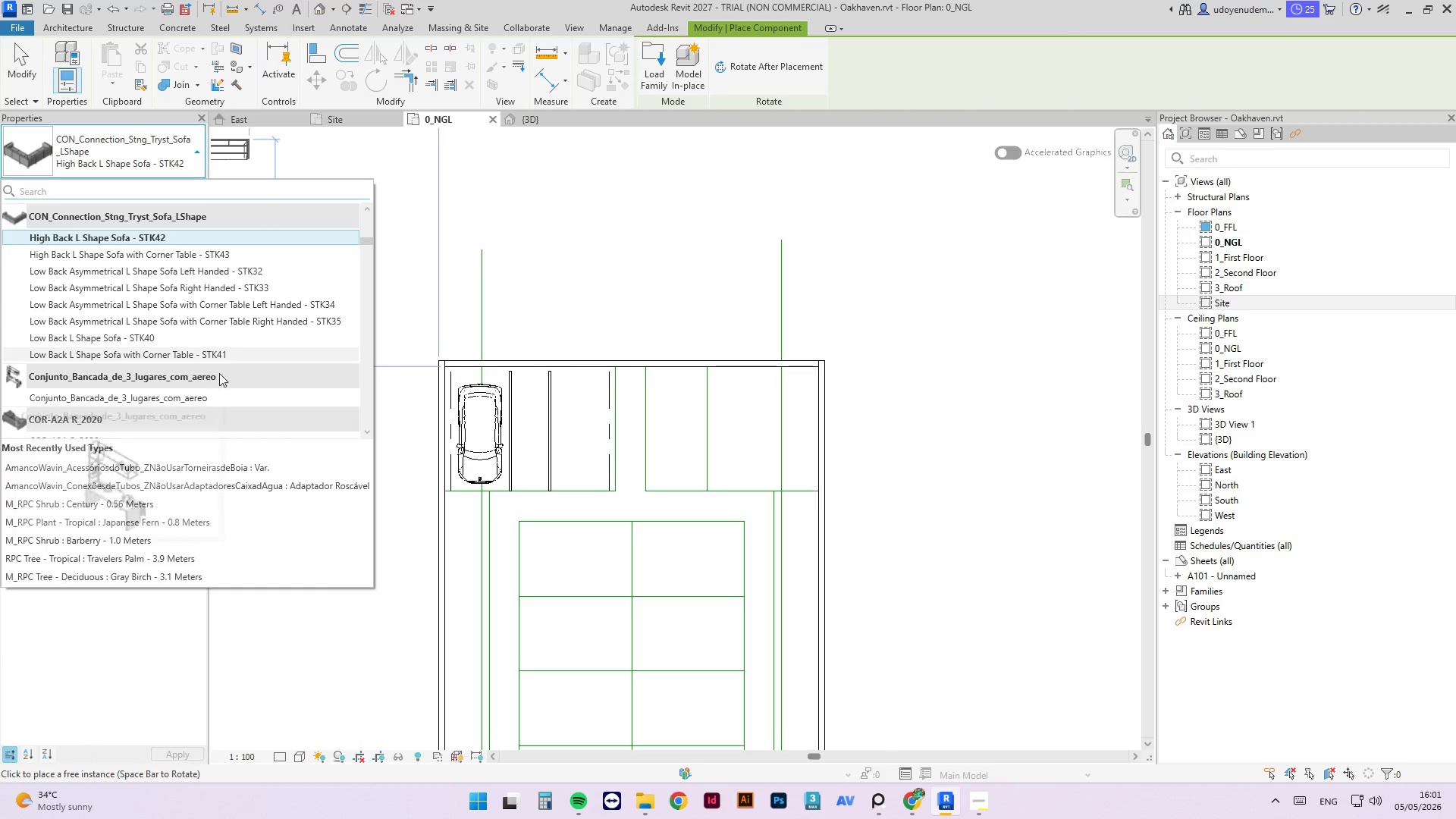 
scroll: coordinate [253, 292], scroll_direction: down, amount: 10.0
 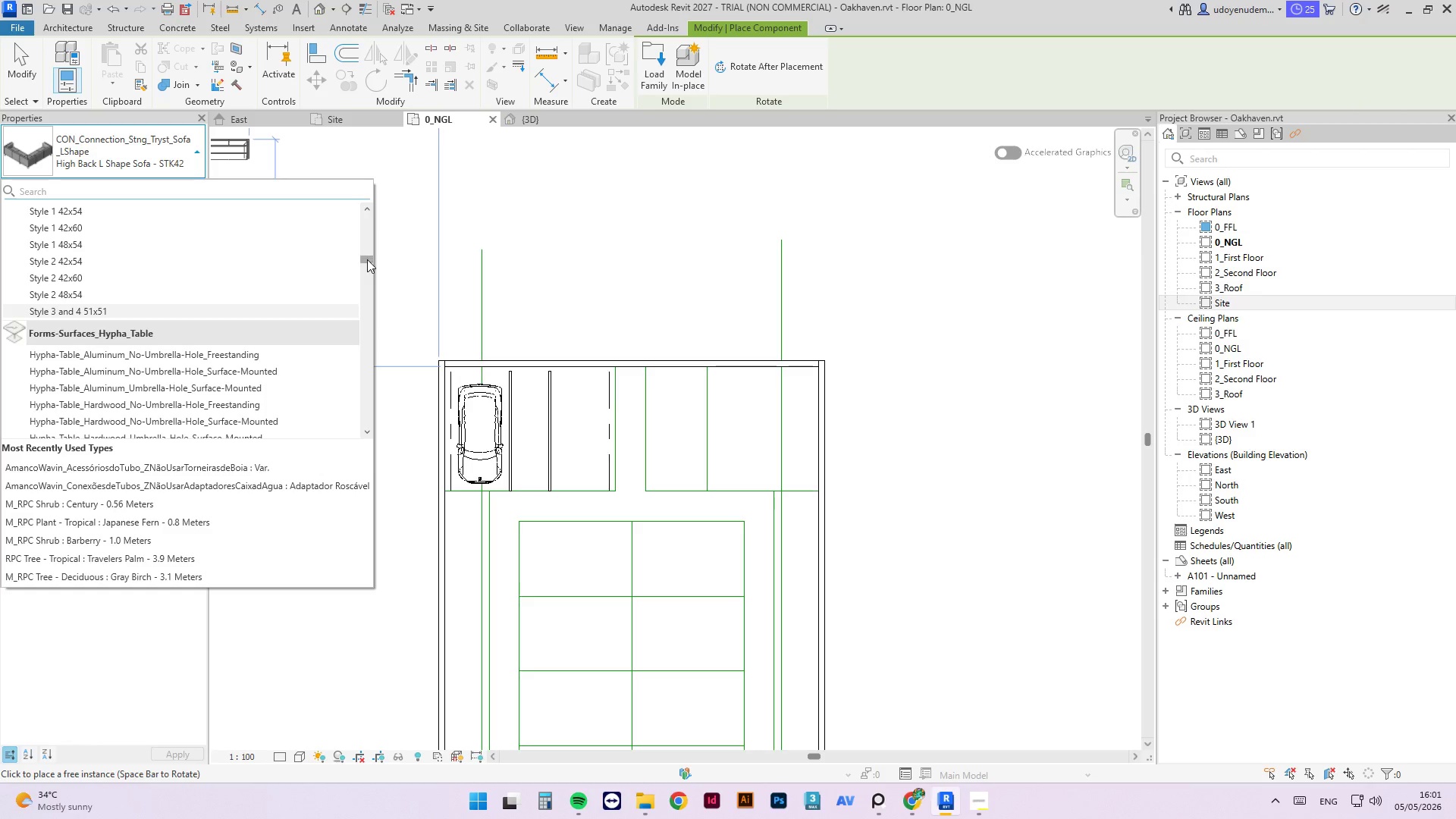 
left_click_drag(start_coordinate=[367, 259], to_coordinate=[405, 349])
 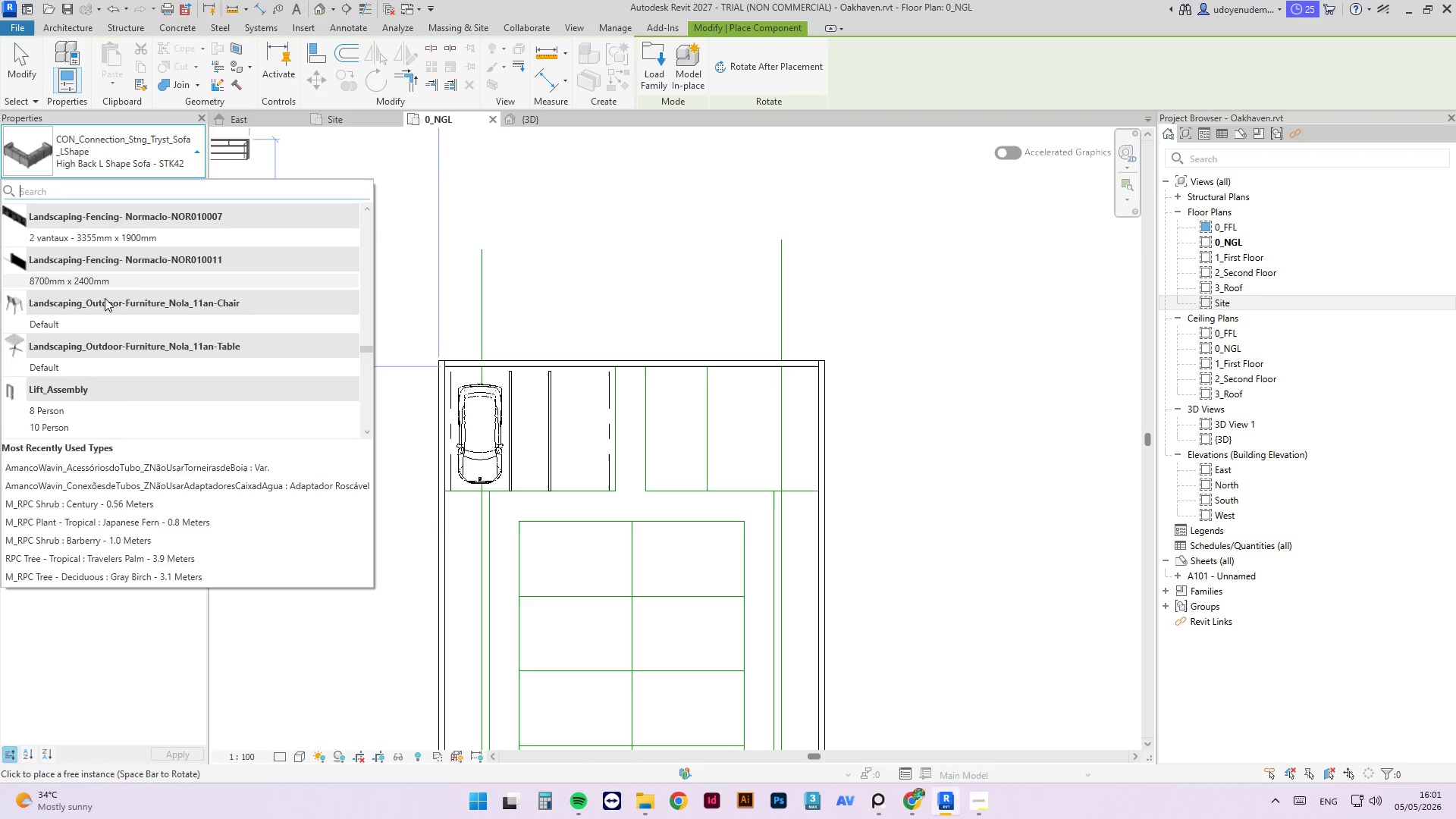 
left_click([65, 281])
 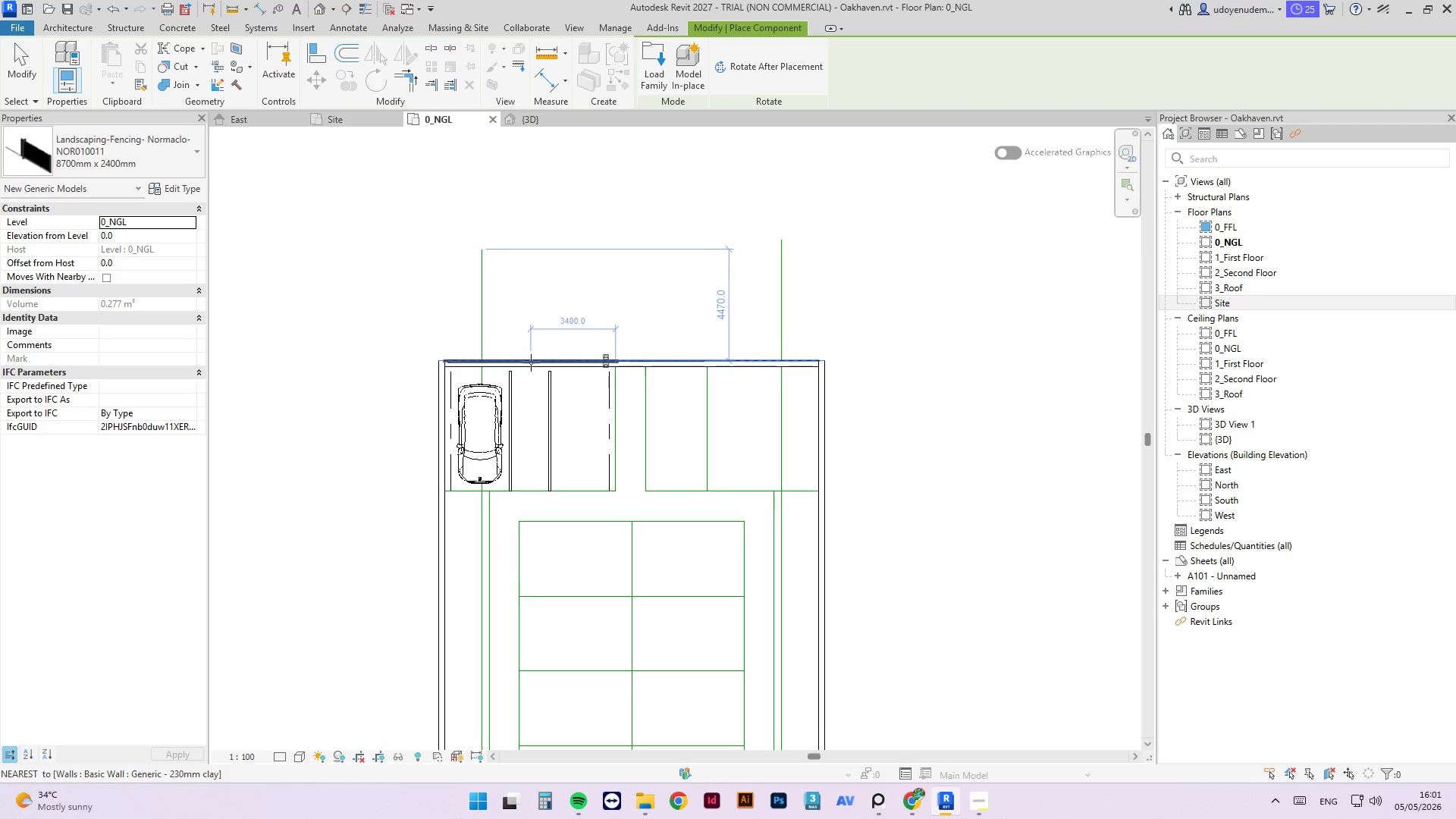 
scroll: coordinate [498, 388], scroll_direction: up, amount: 12.0
 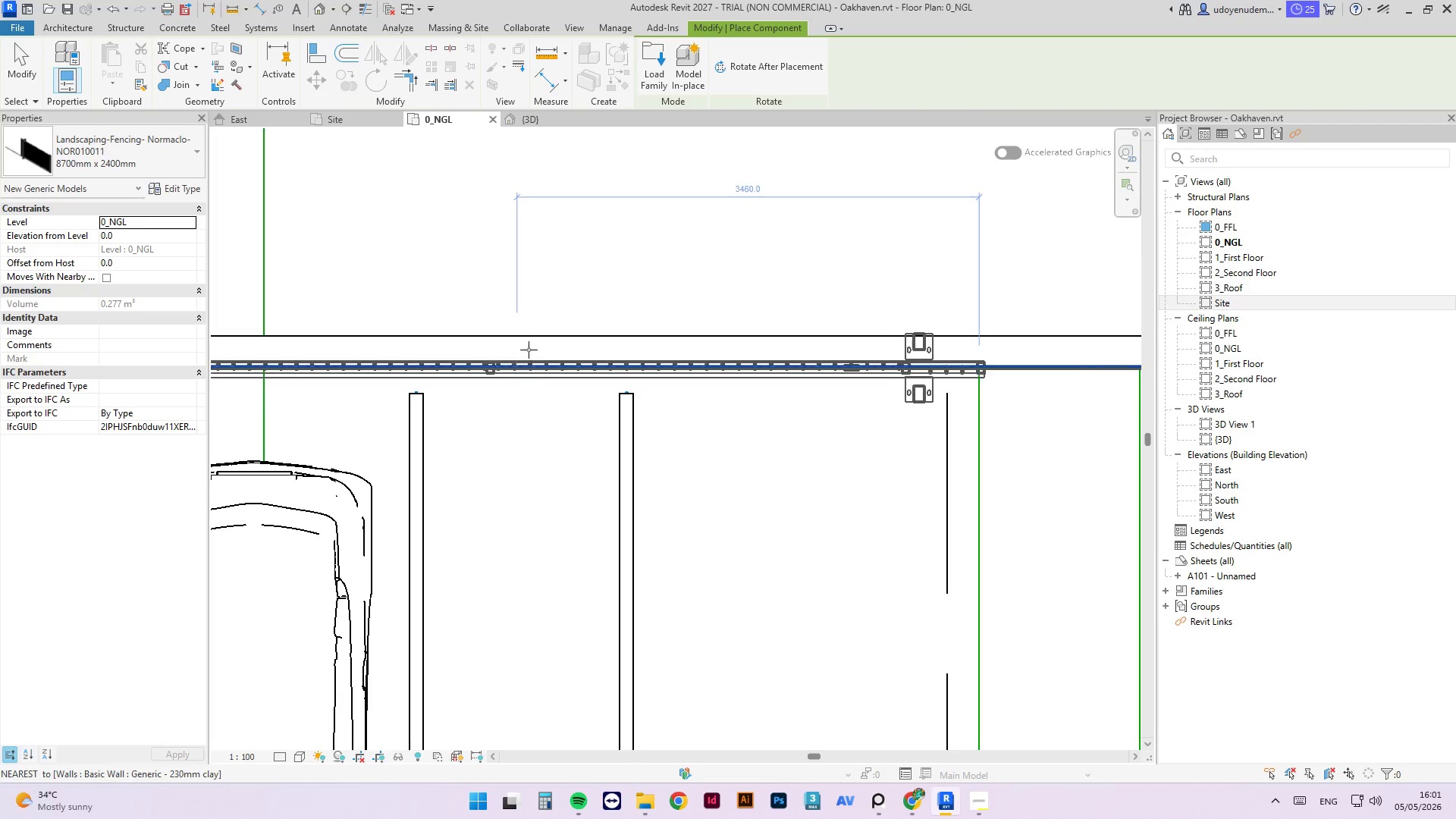 
scroll: coordinate [537, 352], scroll_direction: down, amount: 4.0
 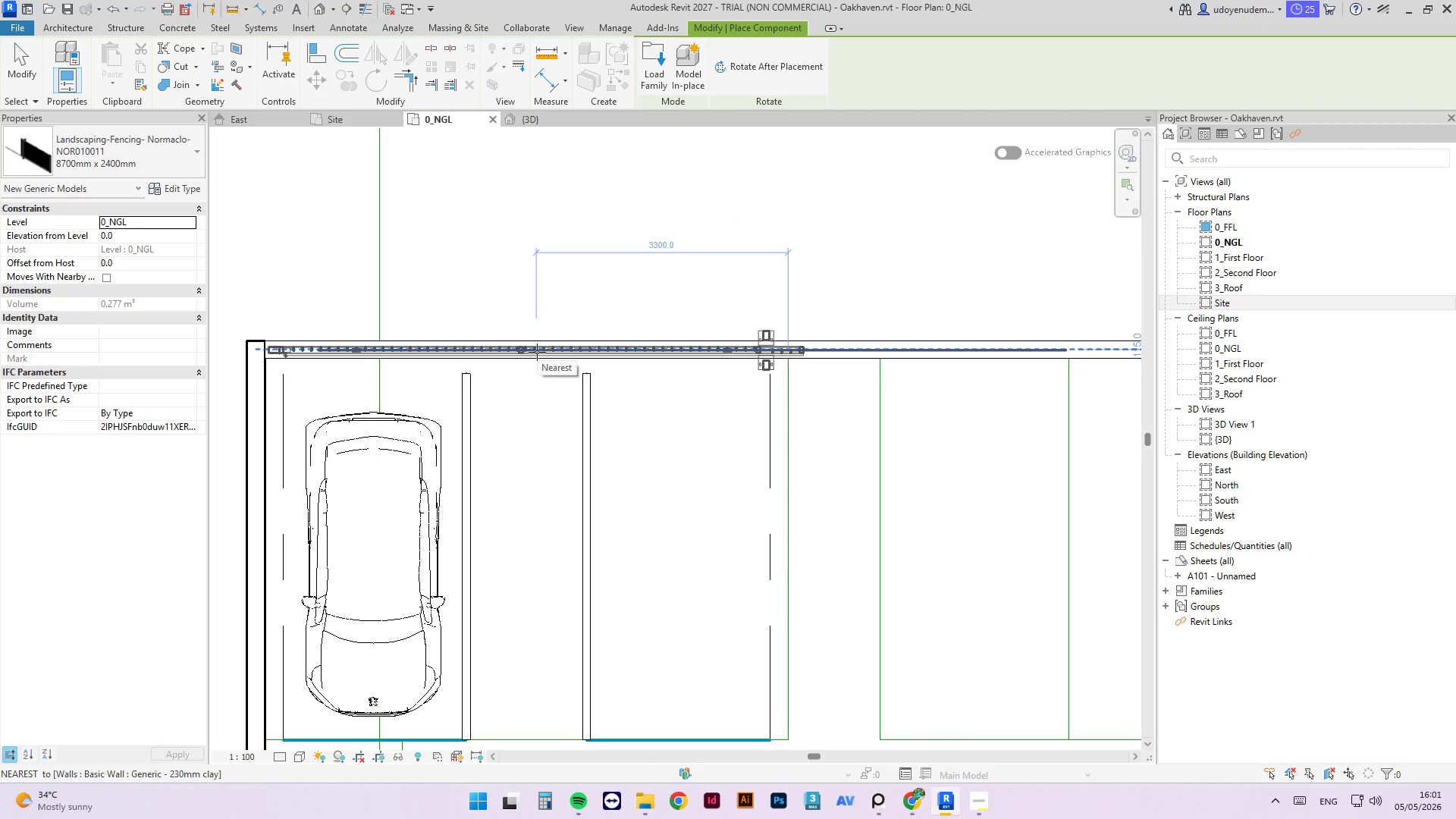 
left_click([537, 352])
 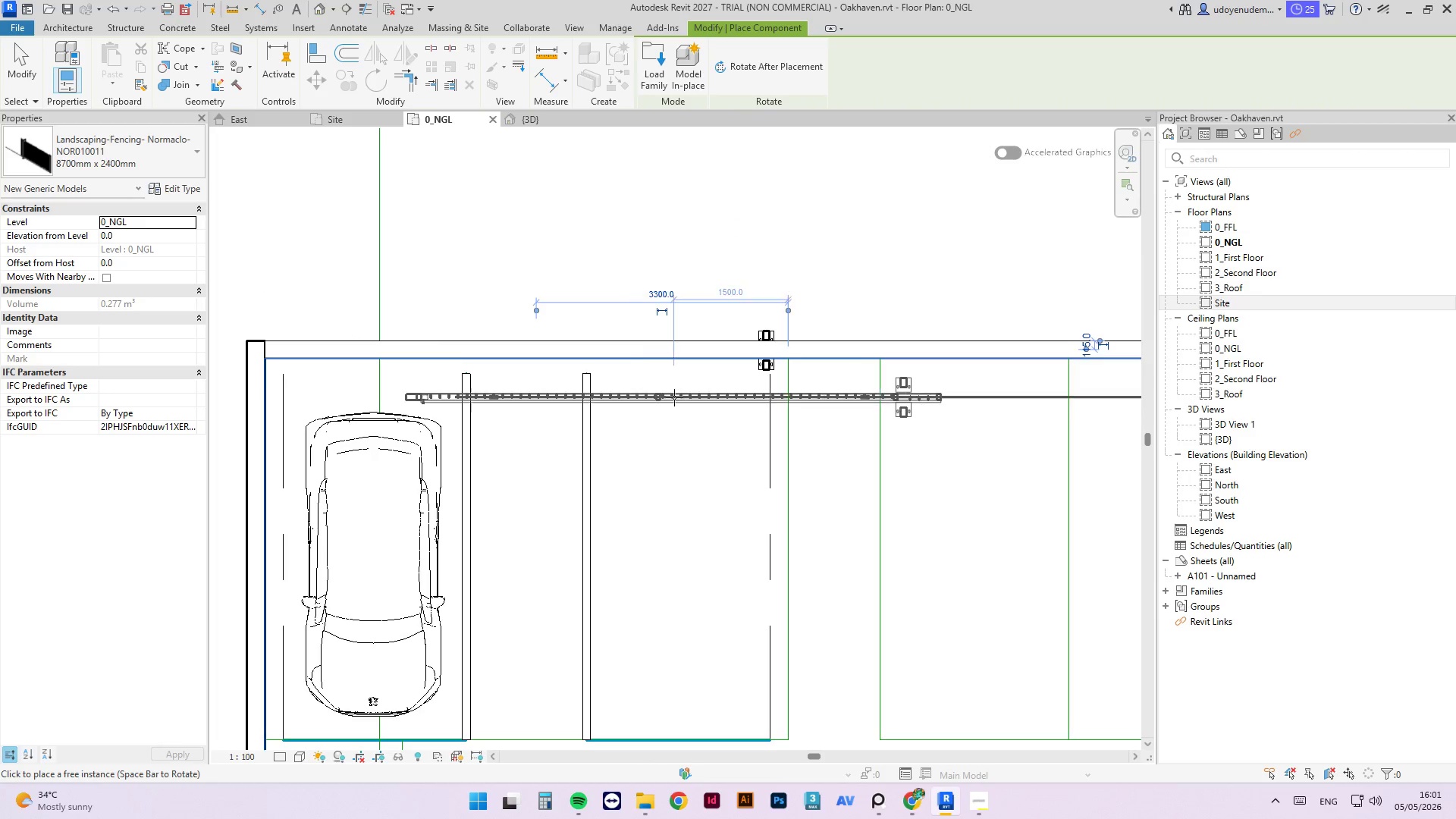 
key(Escape)
 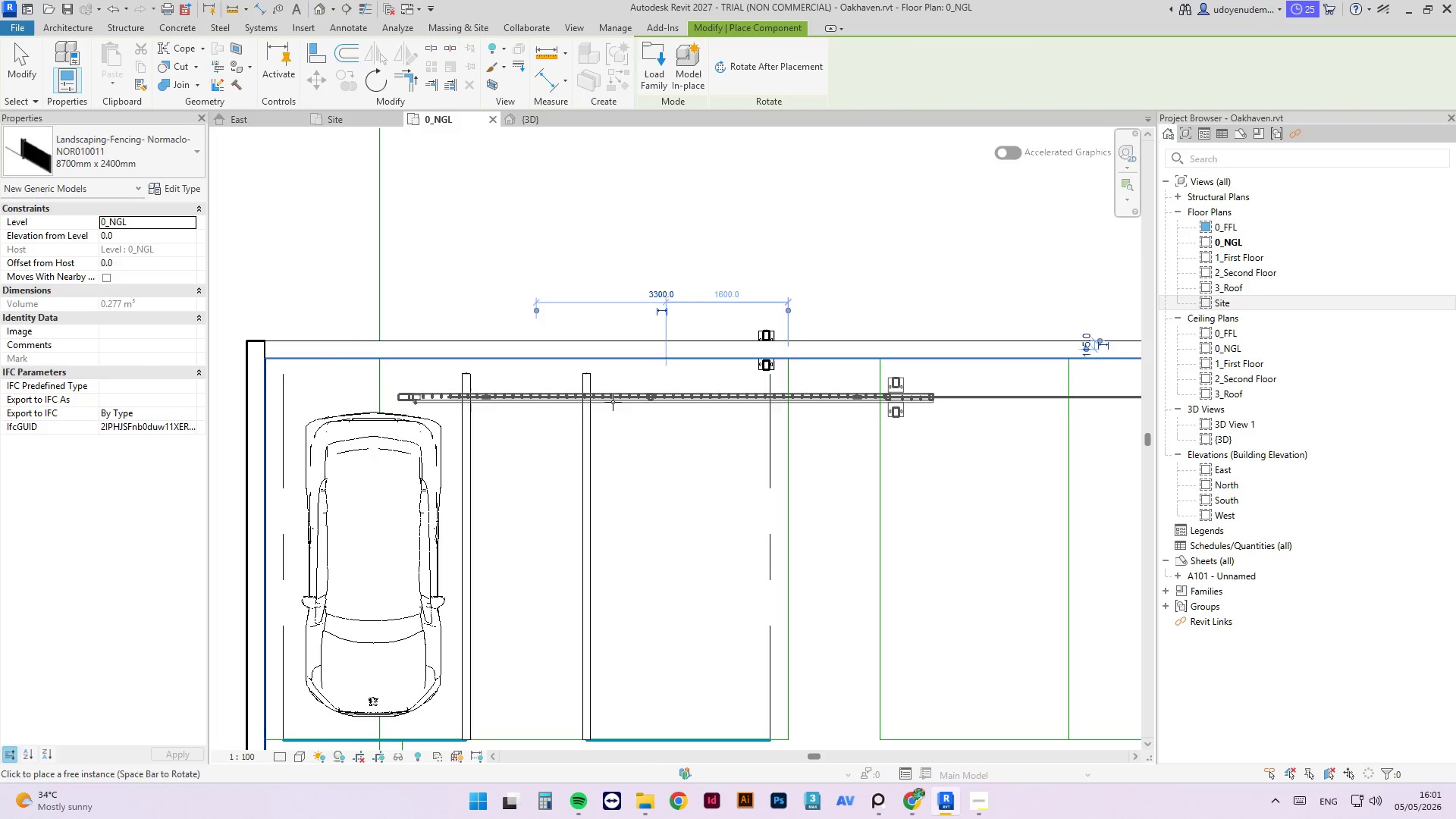 
key(Escape)
 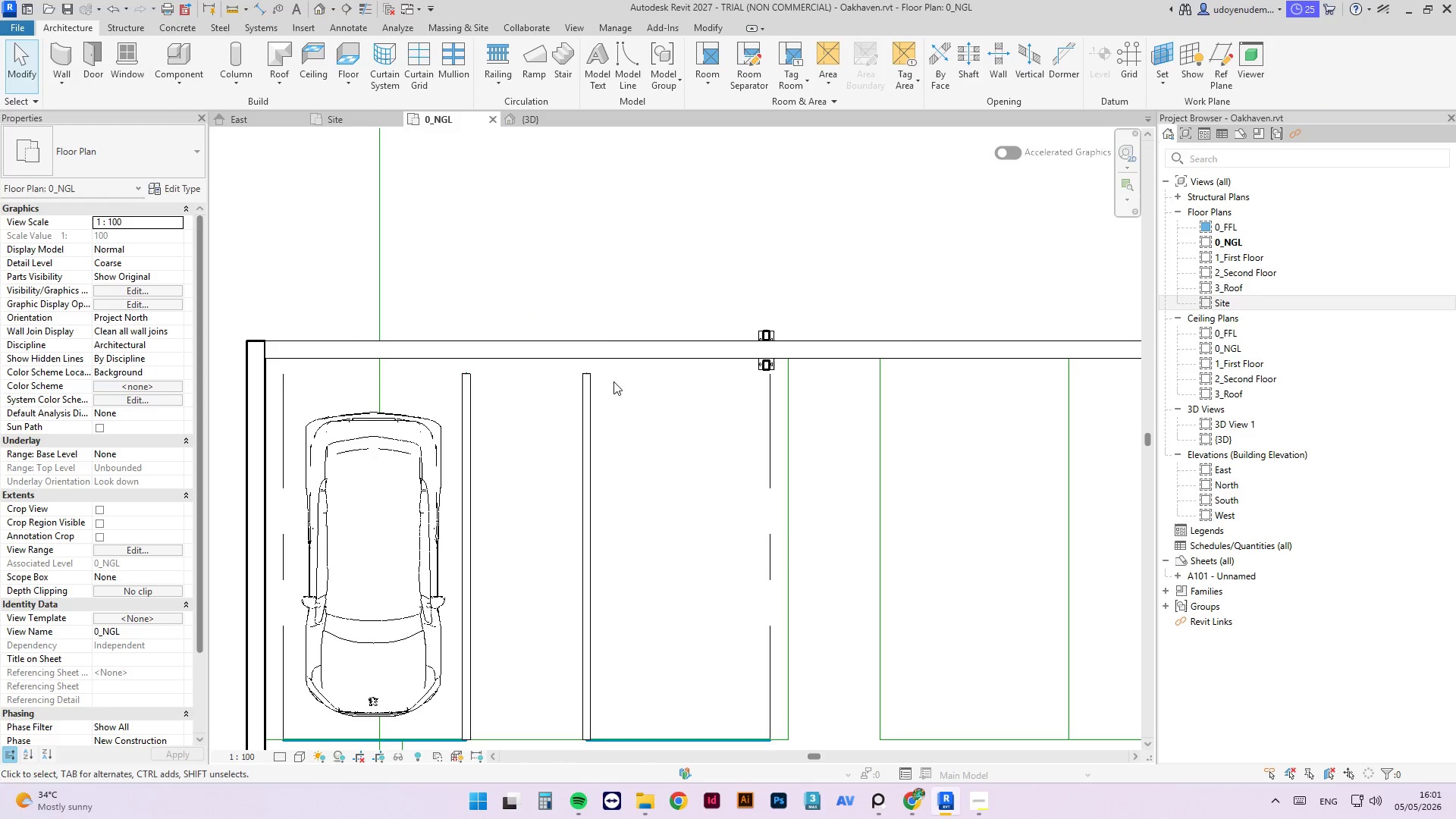 
key(Escape)
 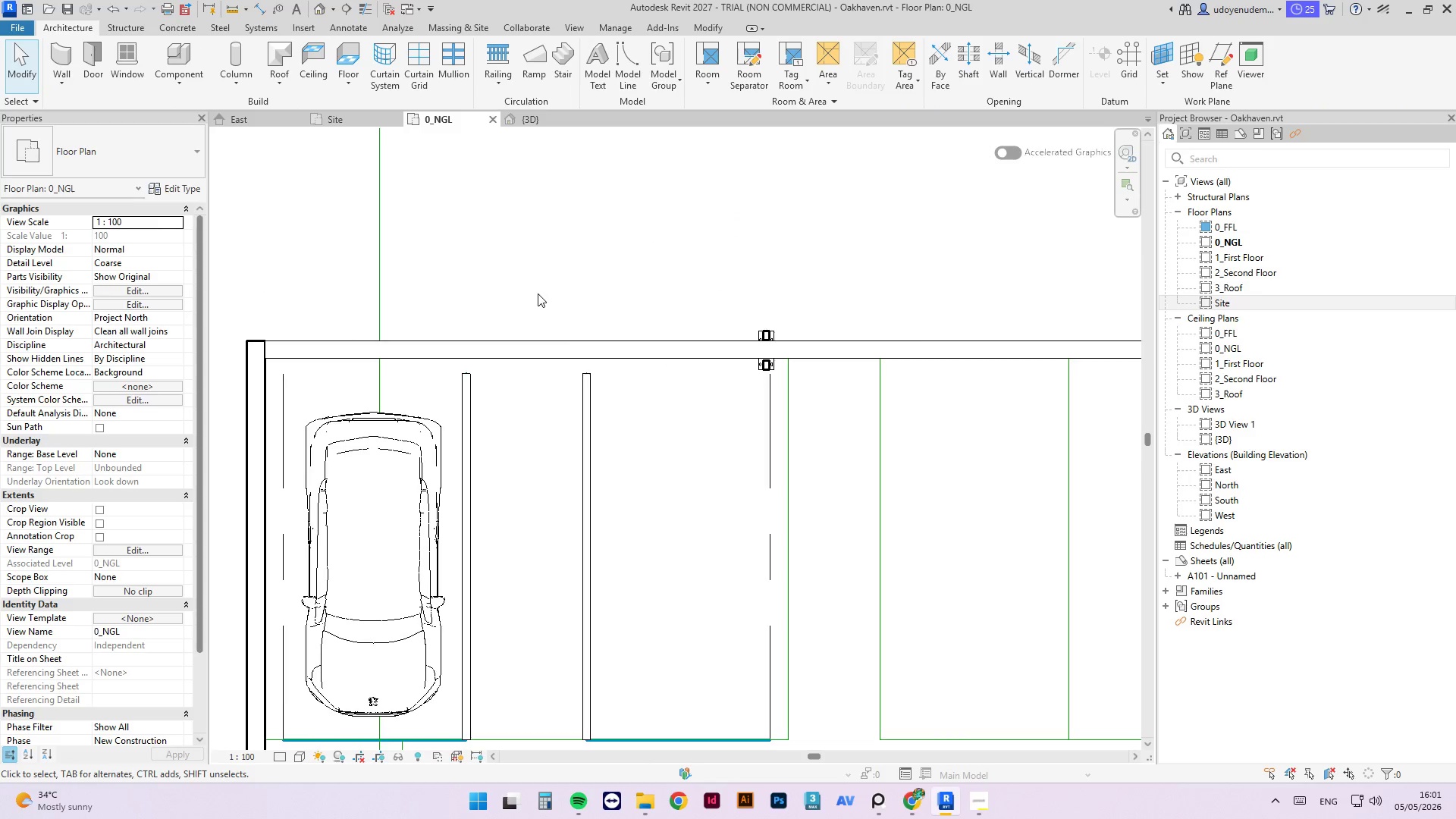 
scroll: coordinate [577, 344], scroll_direction: down, amount: 3.0
 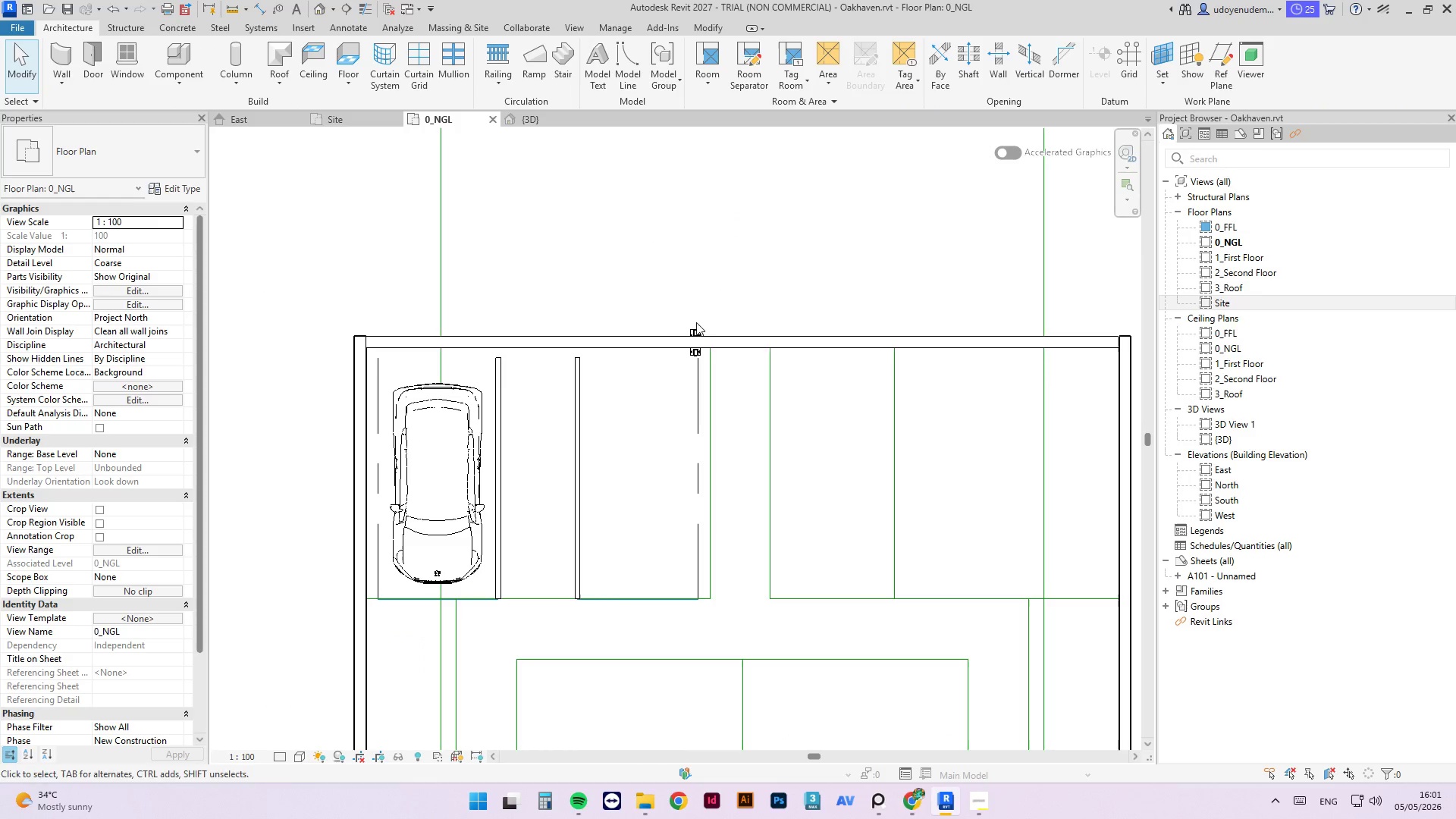 
left_click([697, 328])
 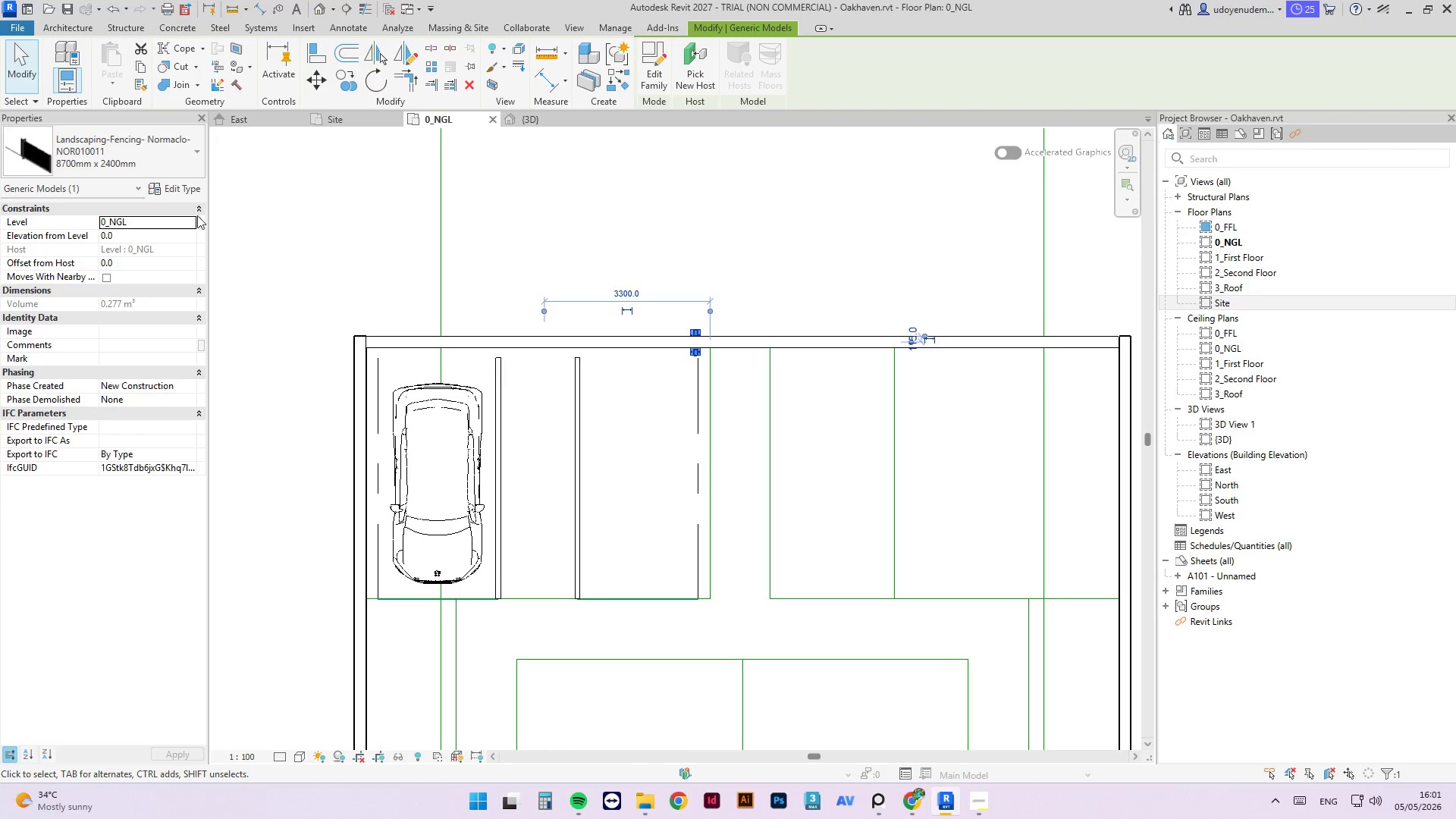 
left_click([499, 218])
 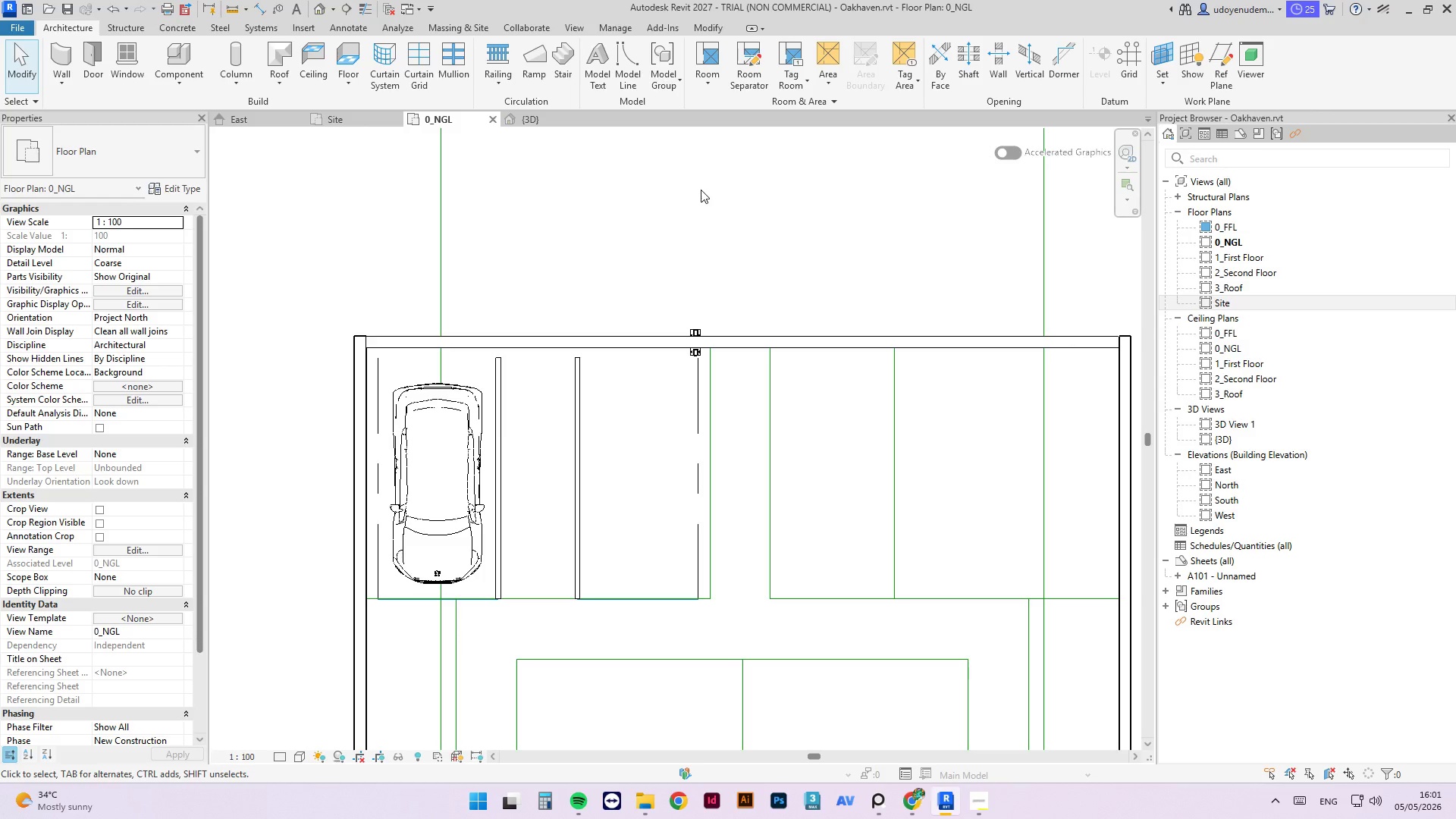 
left_click([535, 118])
 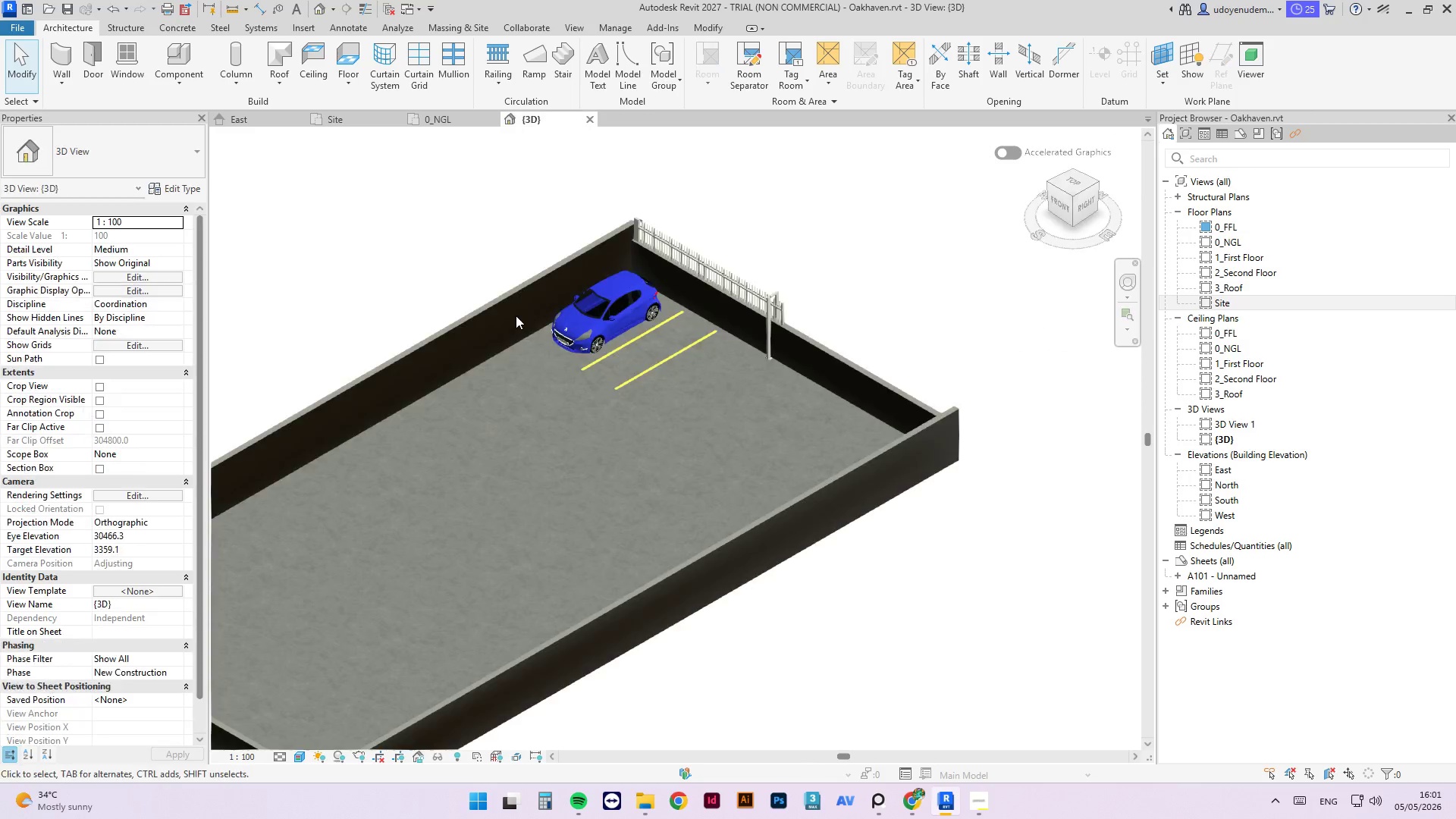 
hold_key(key=AltLeft, duration=1.0)
 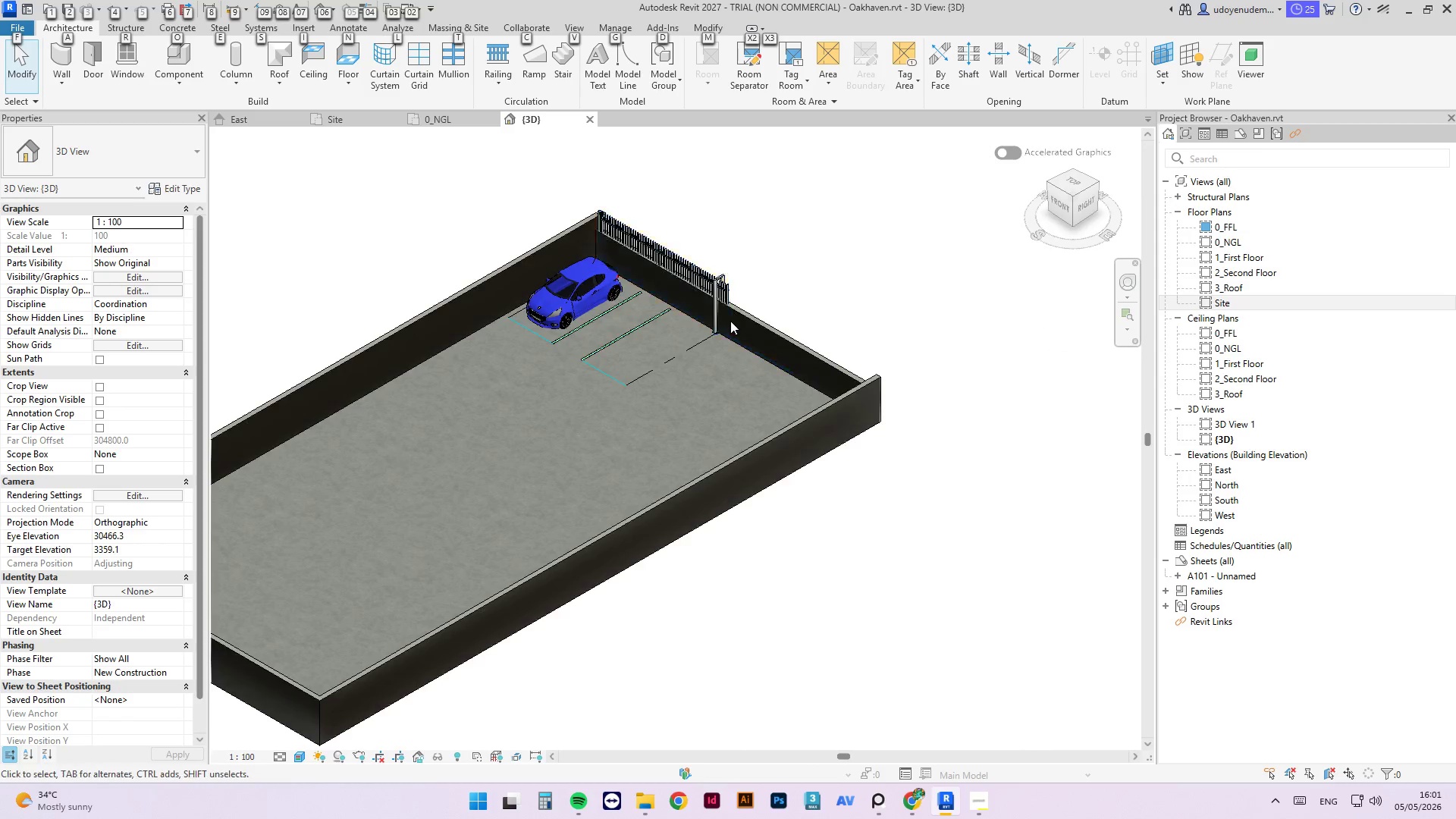 
scroll: coordinate [516, 315], scroll_direction: down, amount: 3.0
 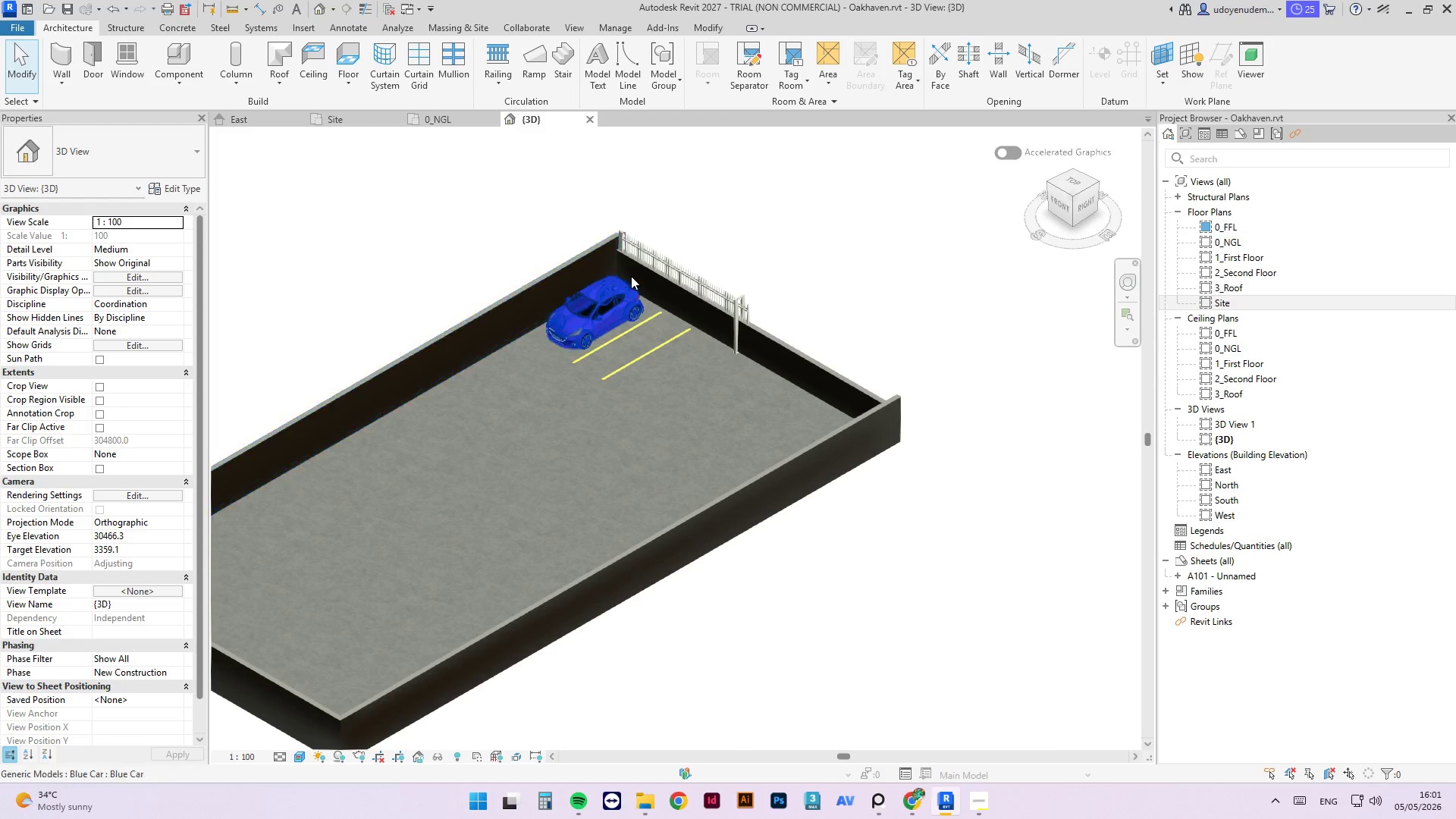 
scroll: coordinate [730, 321], scroll_direction: up, amount: 3.0
 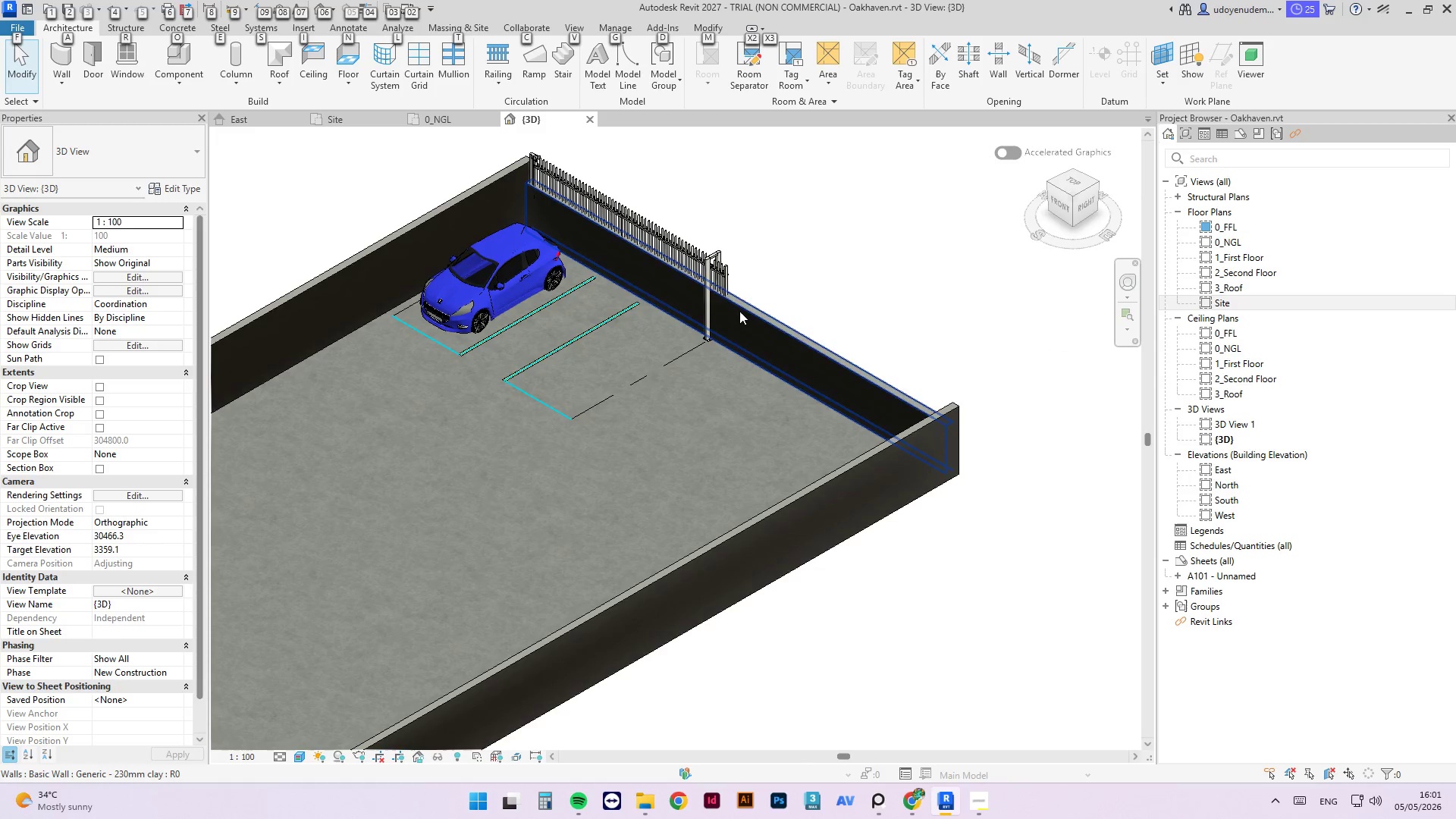 
left_click([741, 309])
 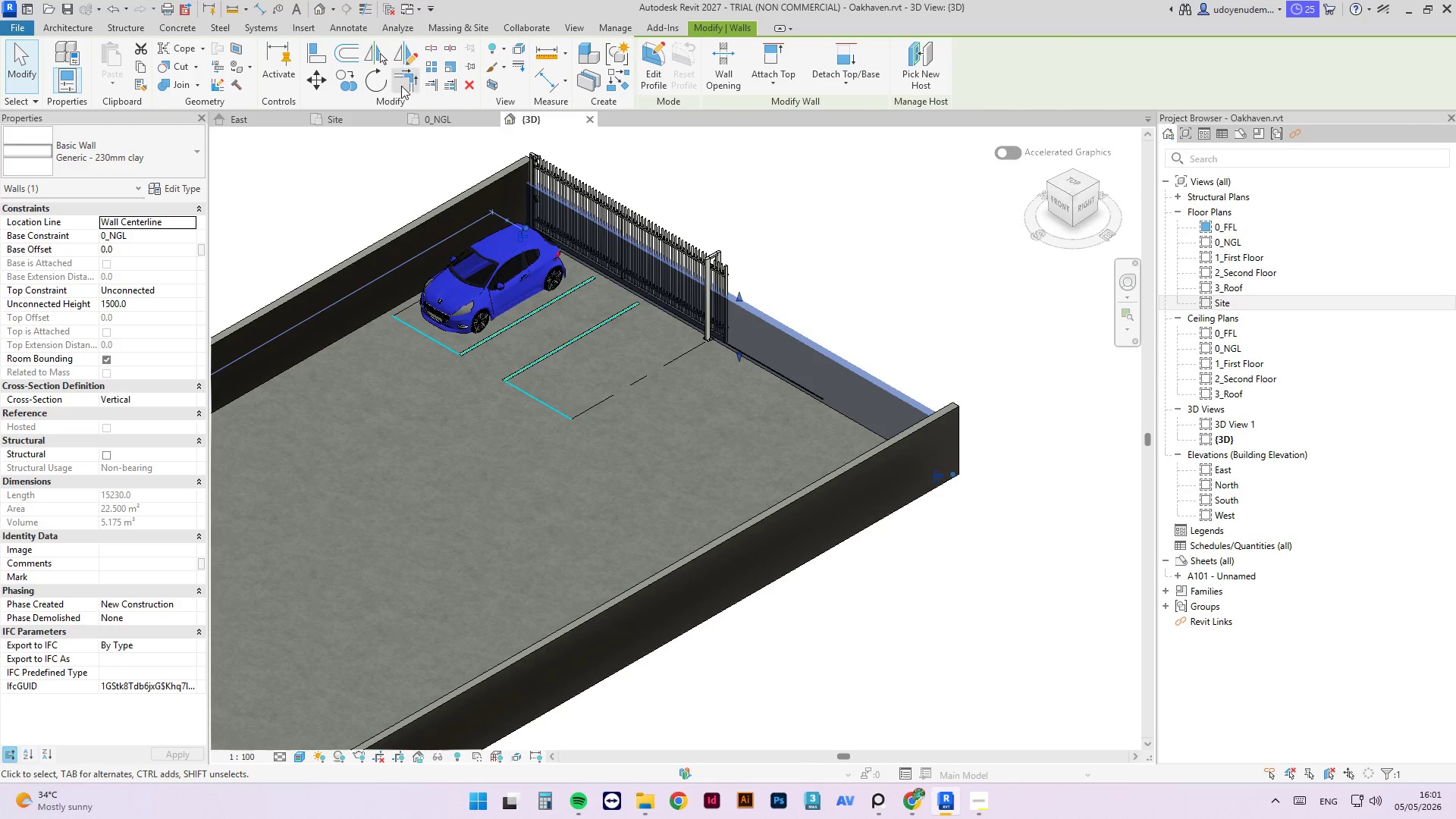 
left_click([450, 112])
 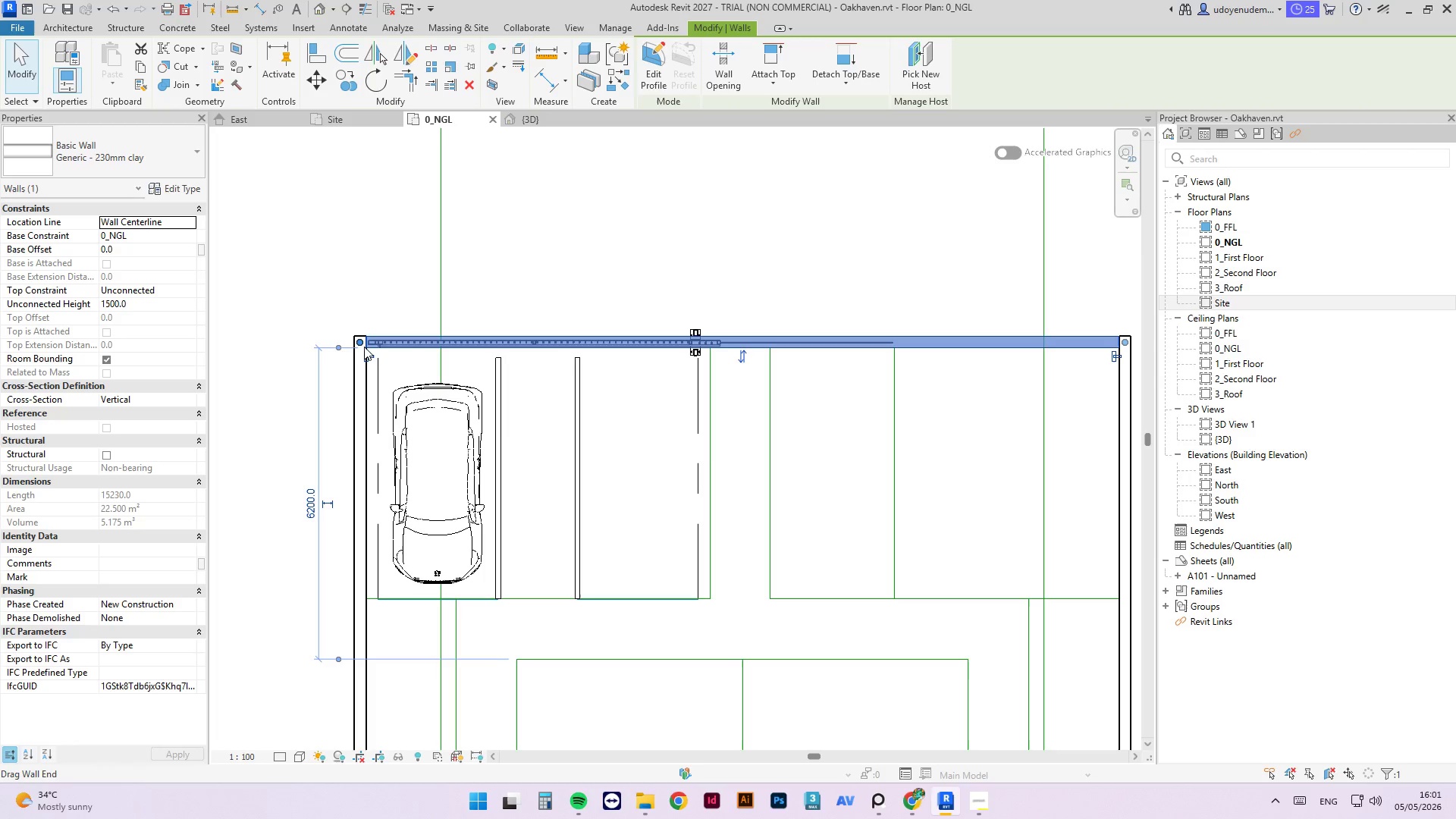 
left_click_drag(start_coordinate=[359, 343], to_coordinate=[710, 337])
 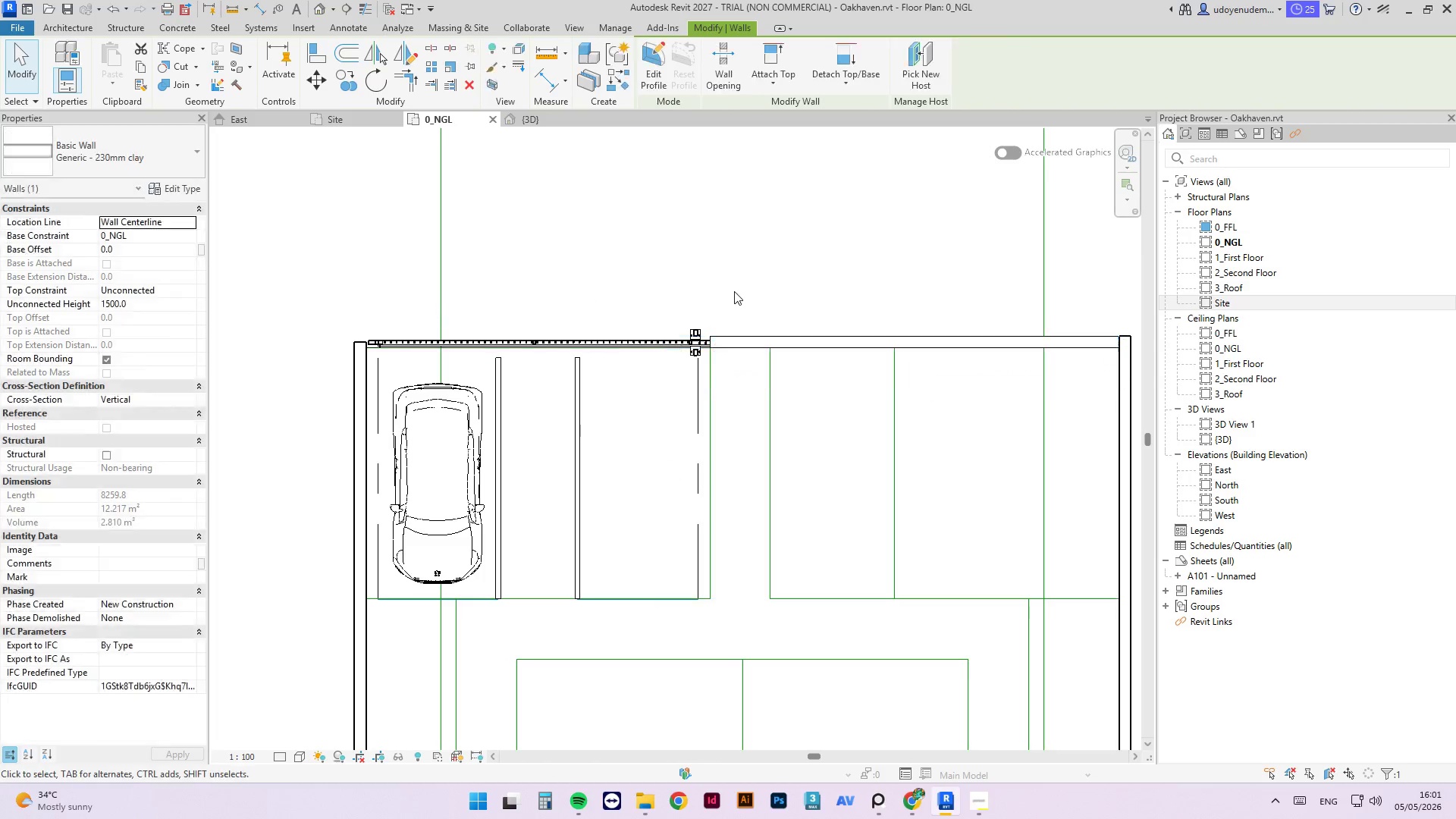 
left_click([734, 291])
 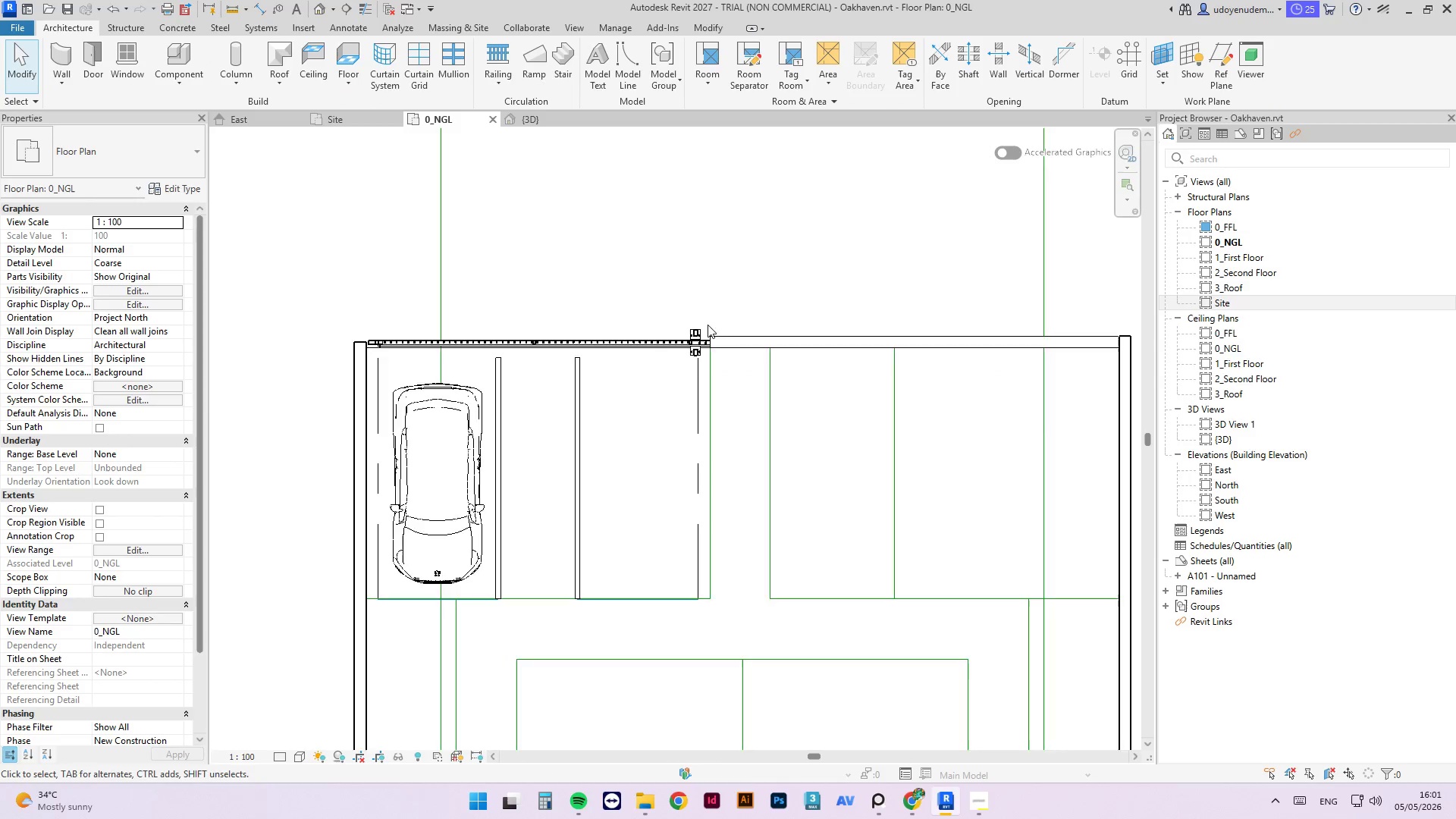 
scroll: coordinate [702, 344], scroll_direction: up, amount: 7.0
 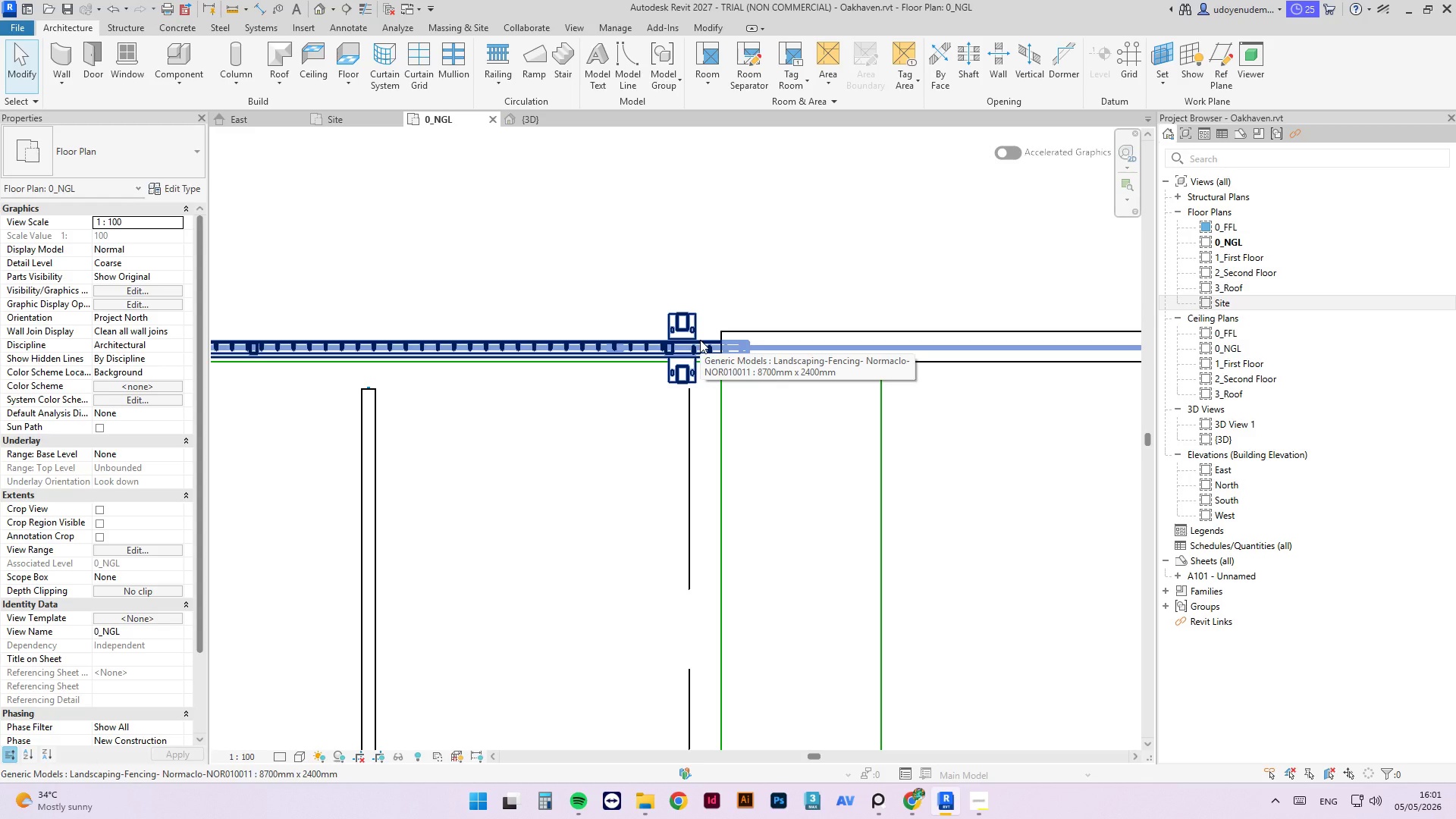 
wait(5.11)
 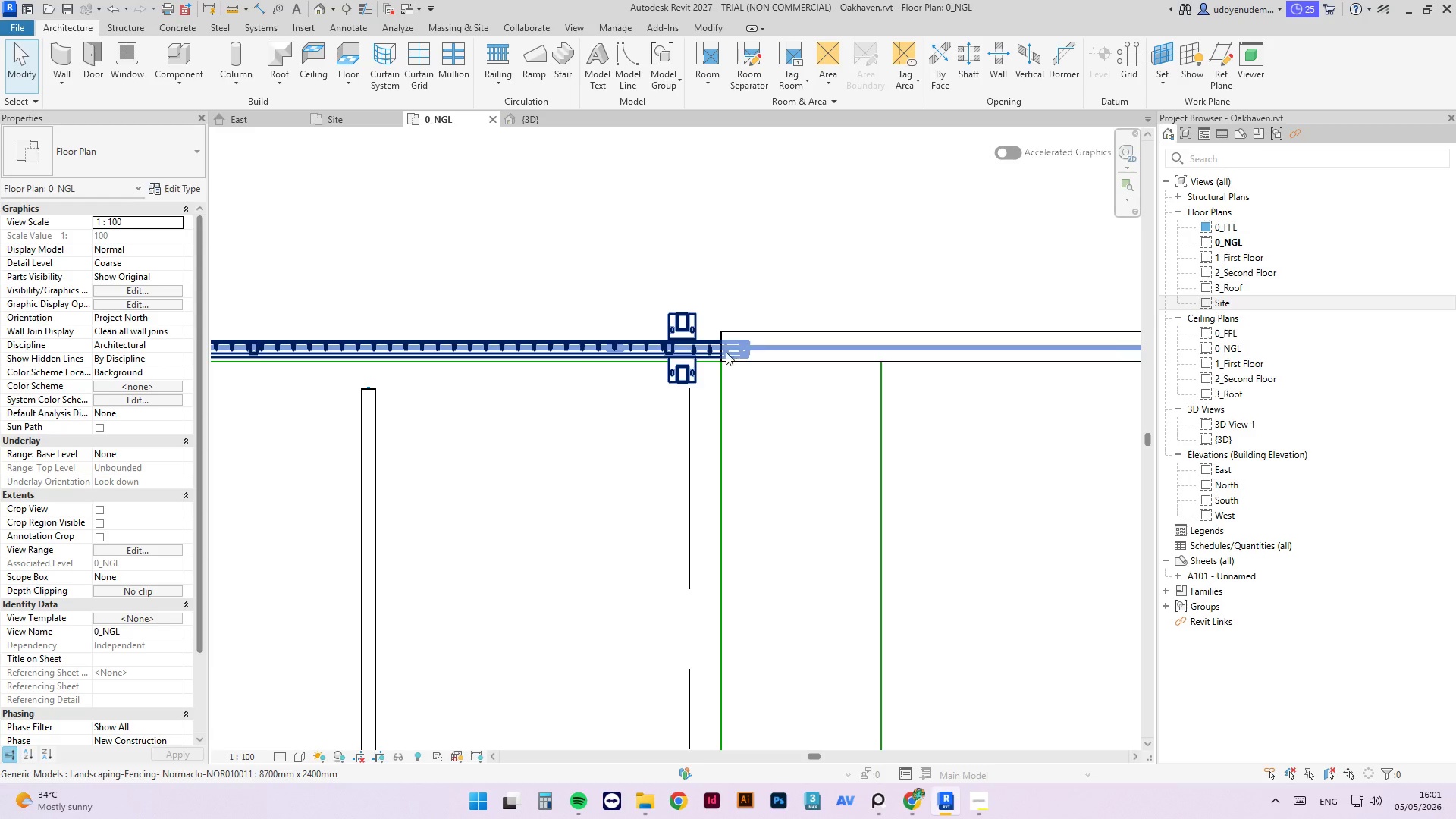 
scroll: coordinate [695, 340], scroll_direction: down, amount: 6.0
 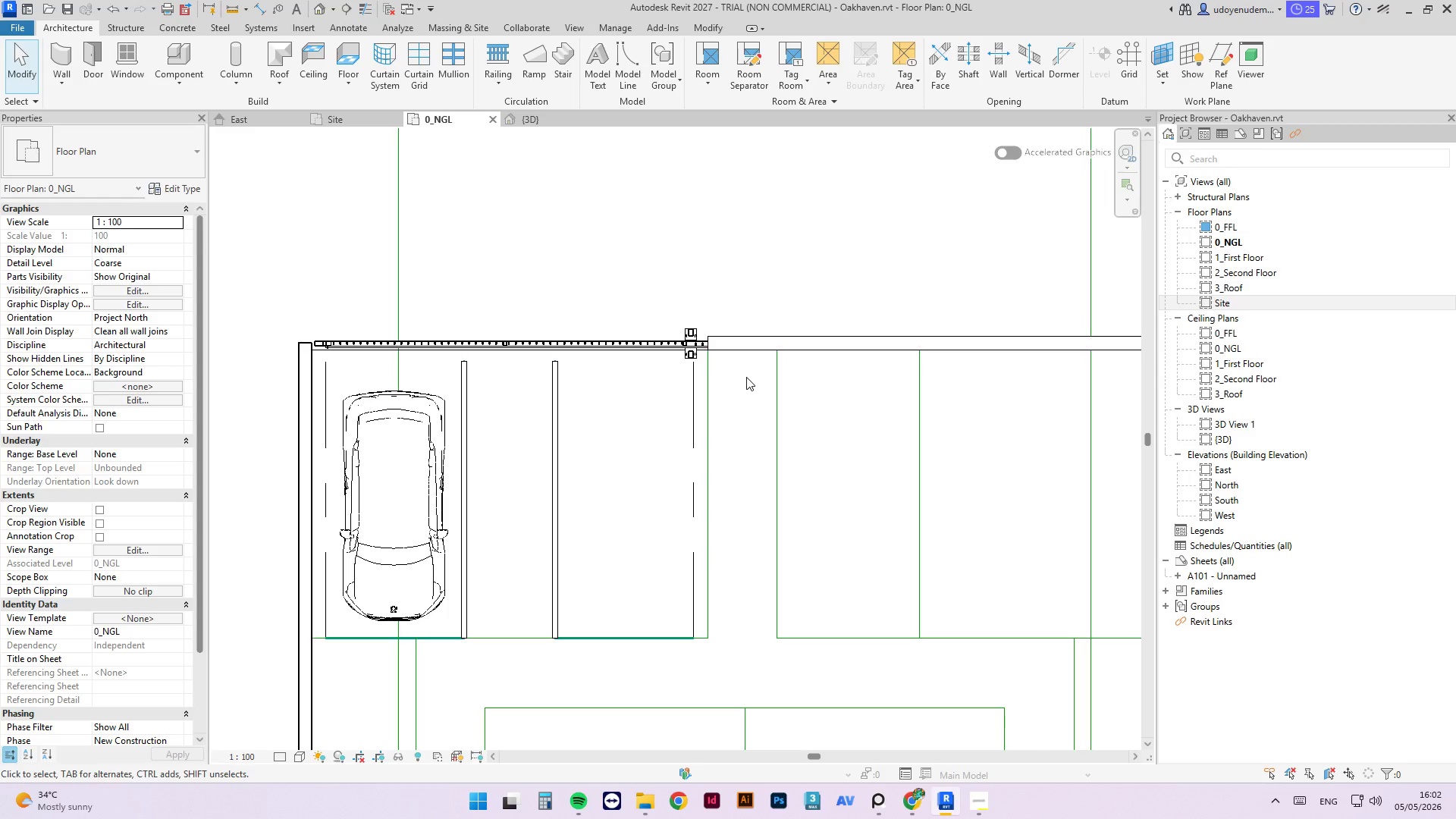 
wait(14.33)
 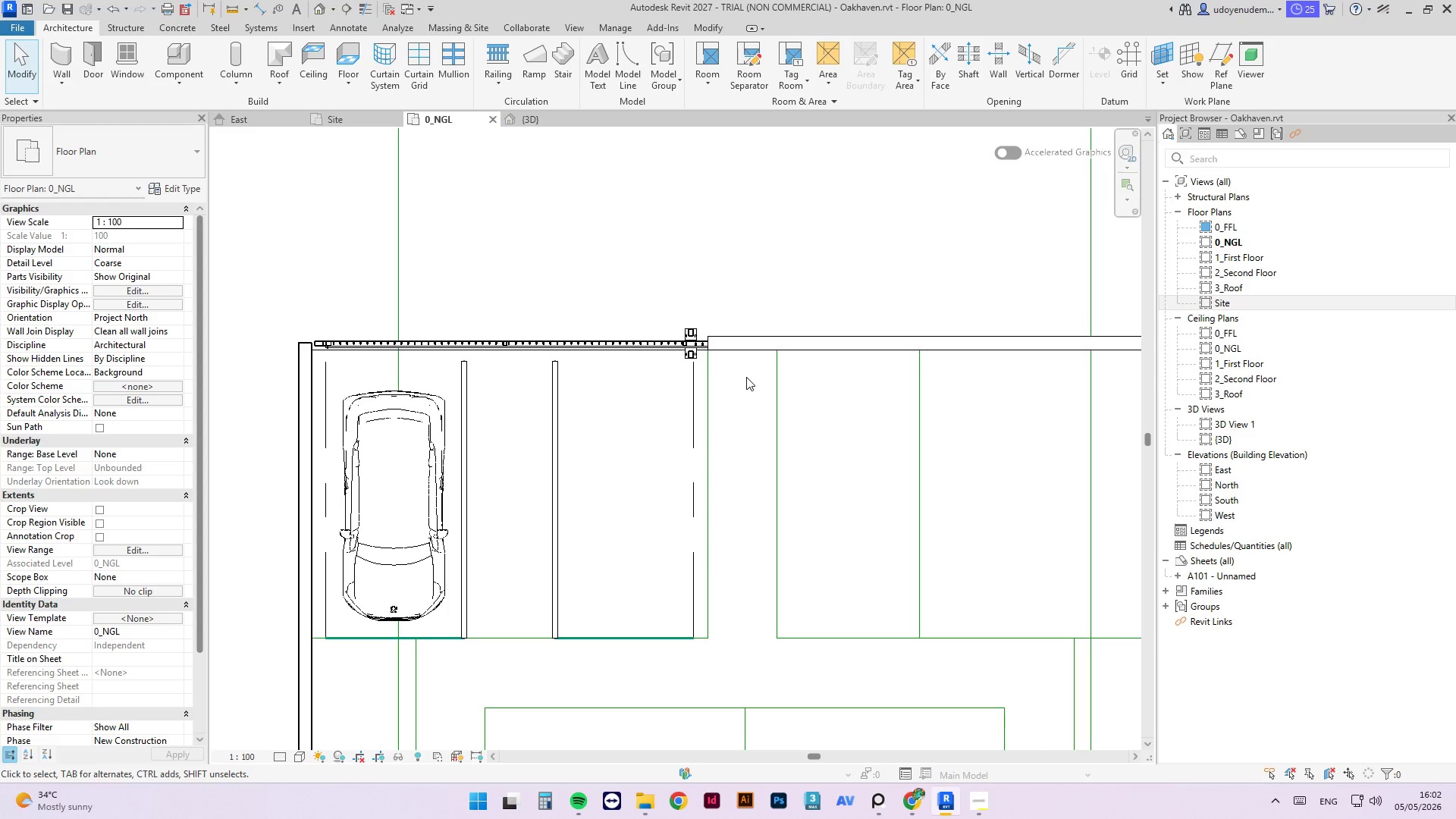 
scroll: coordinate [635, 330], scroll_direction: down, amount: 5.0
 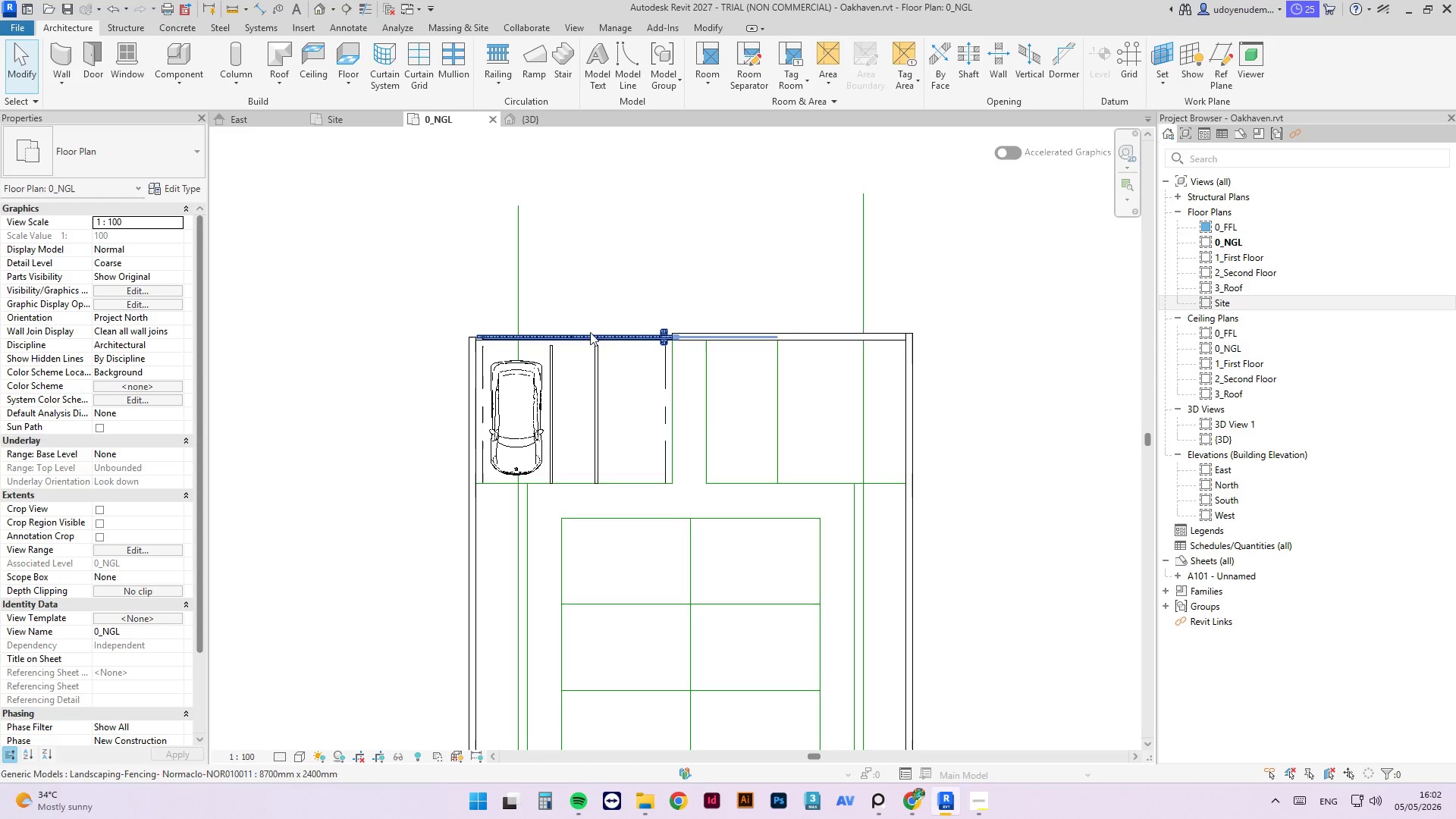 
scroll: coordinate [622, 341], scroll_direction: up, amount: 2.0
 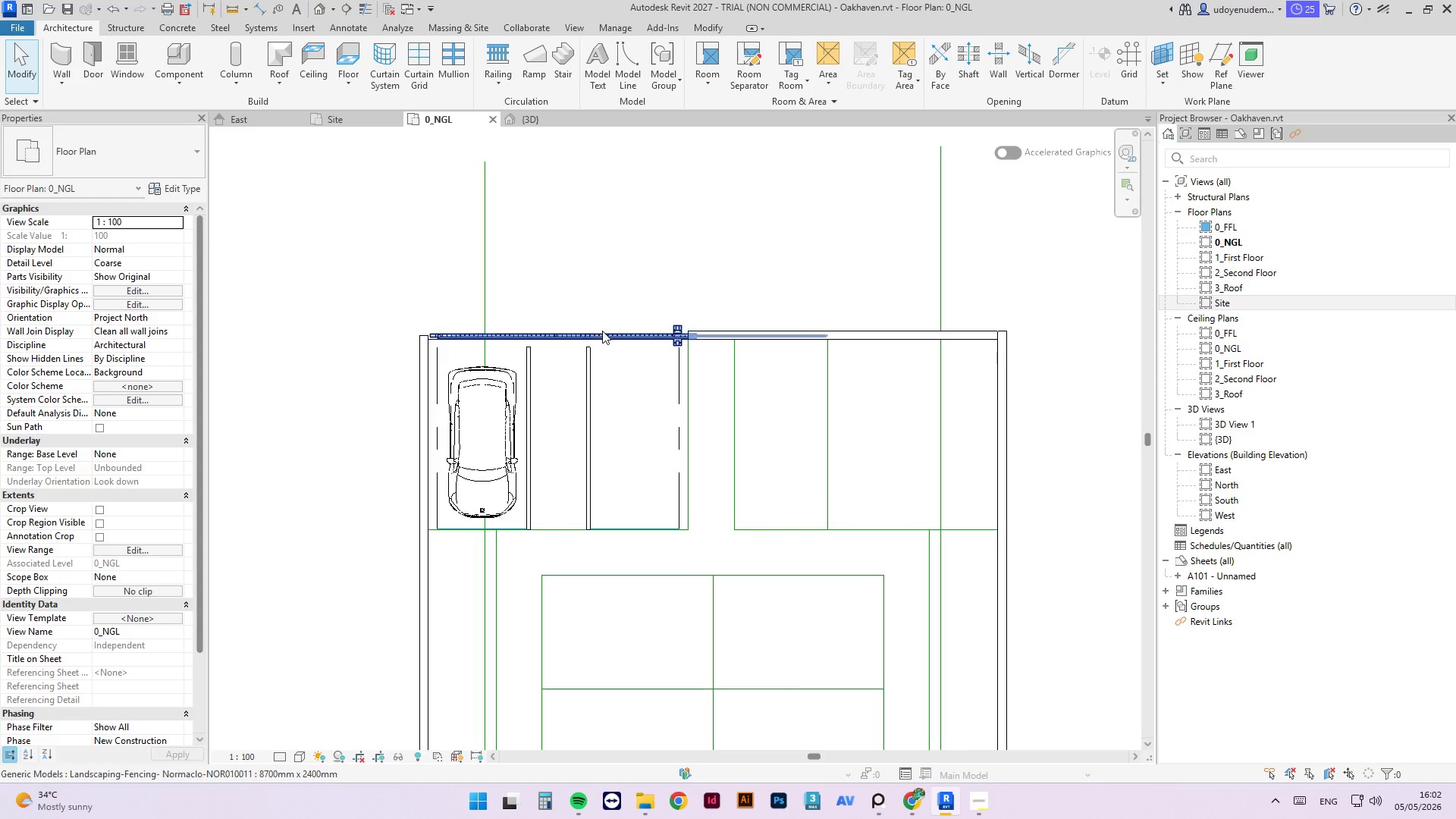 
wait(12.13)
 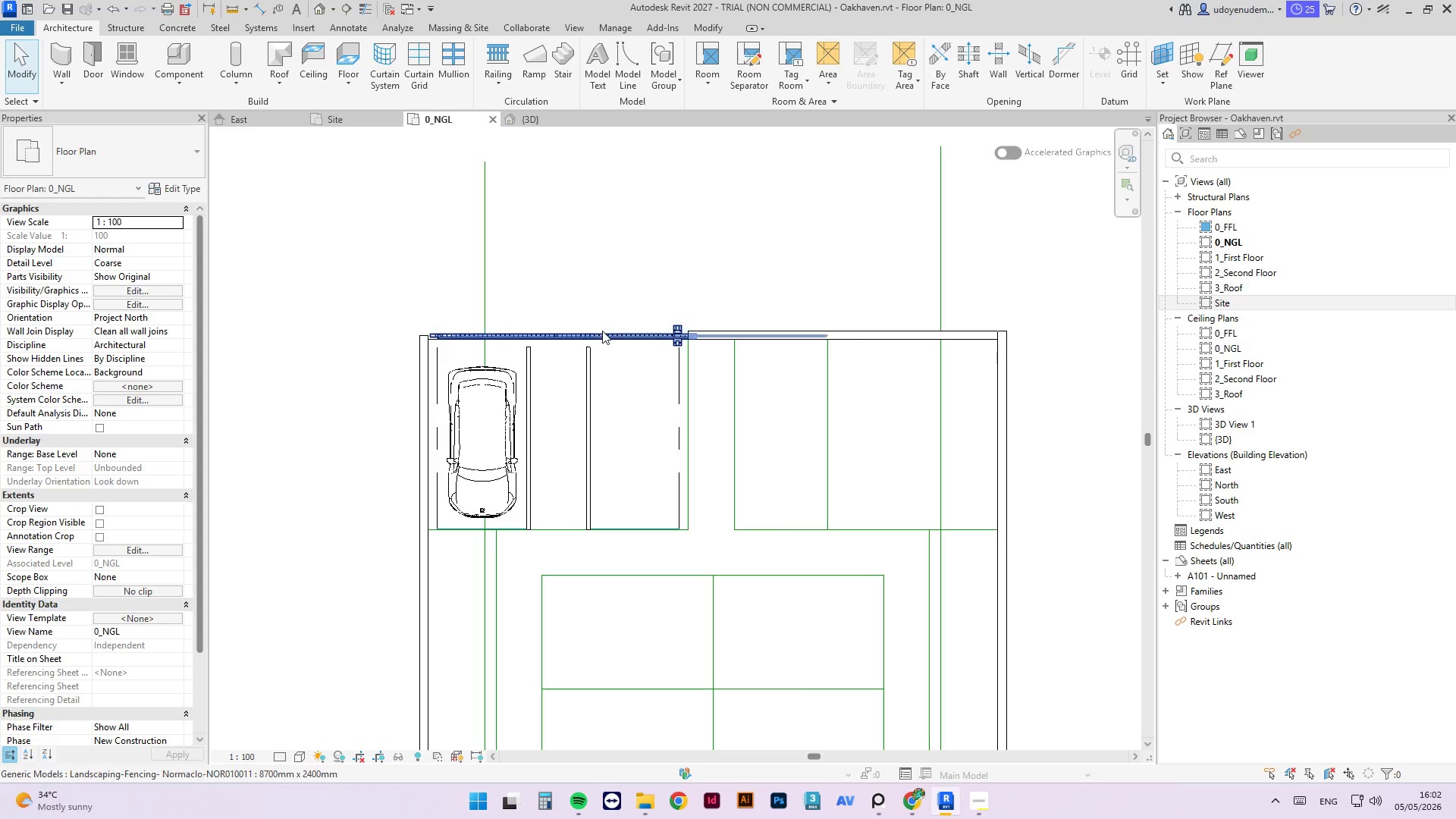 
left_click([604, 337])
 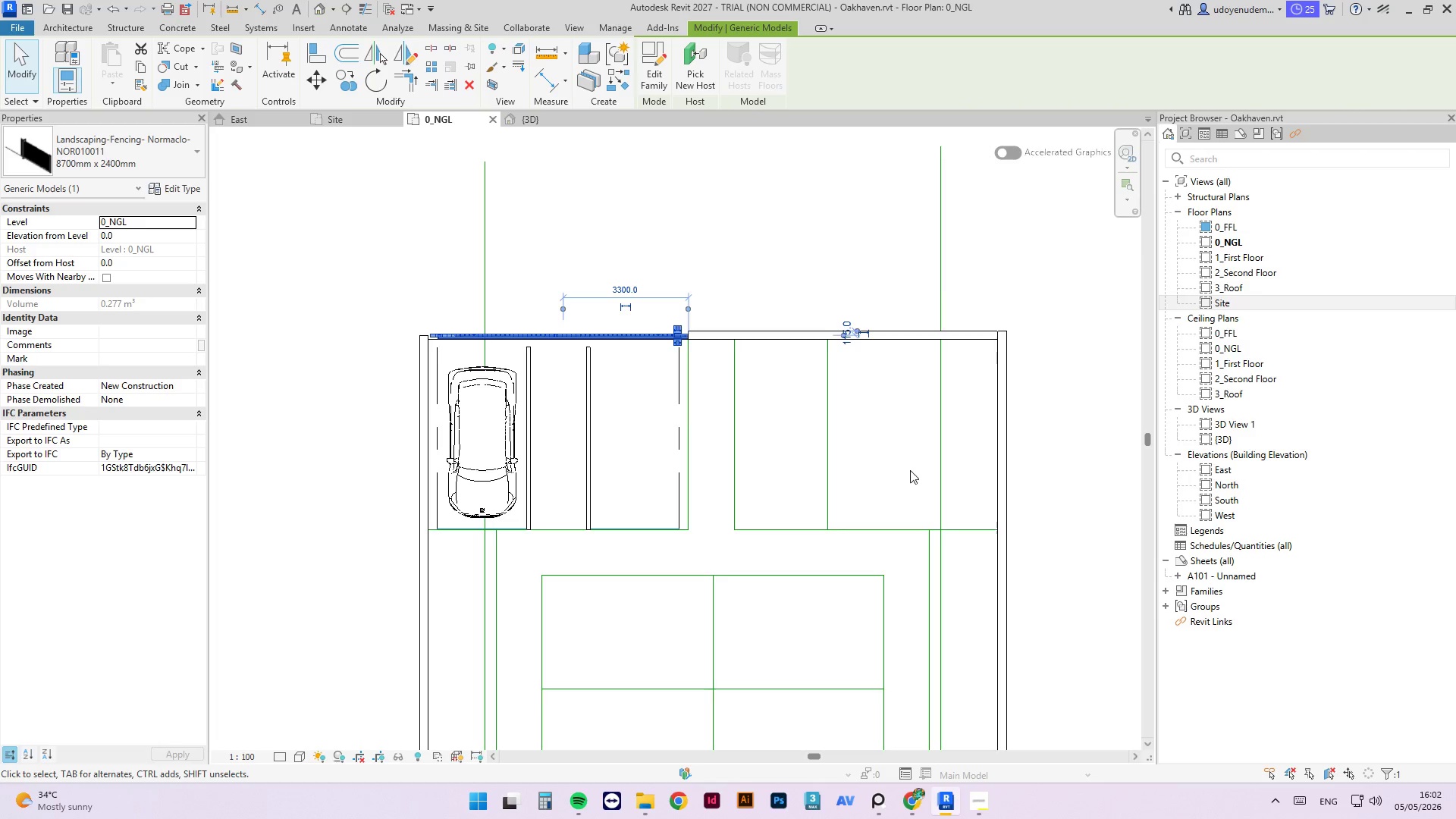 
wait(37.52)
 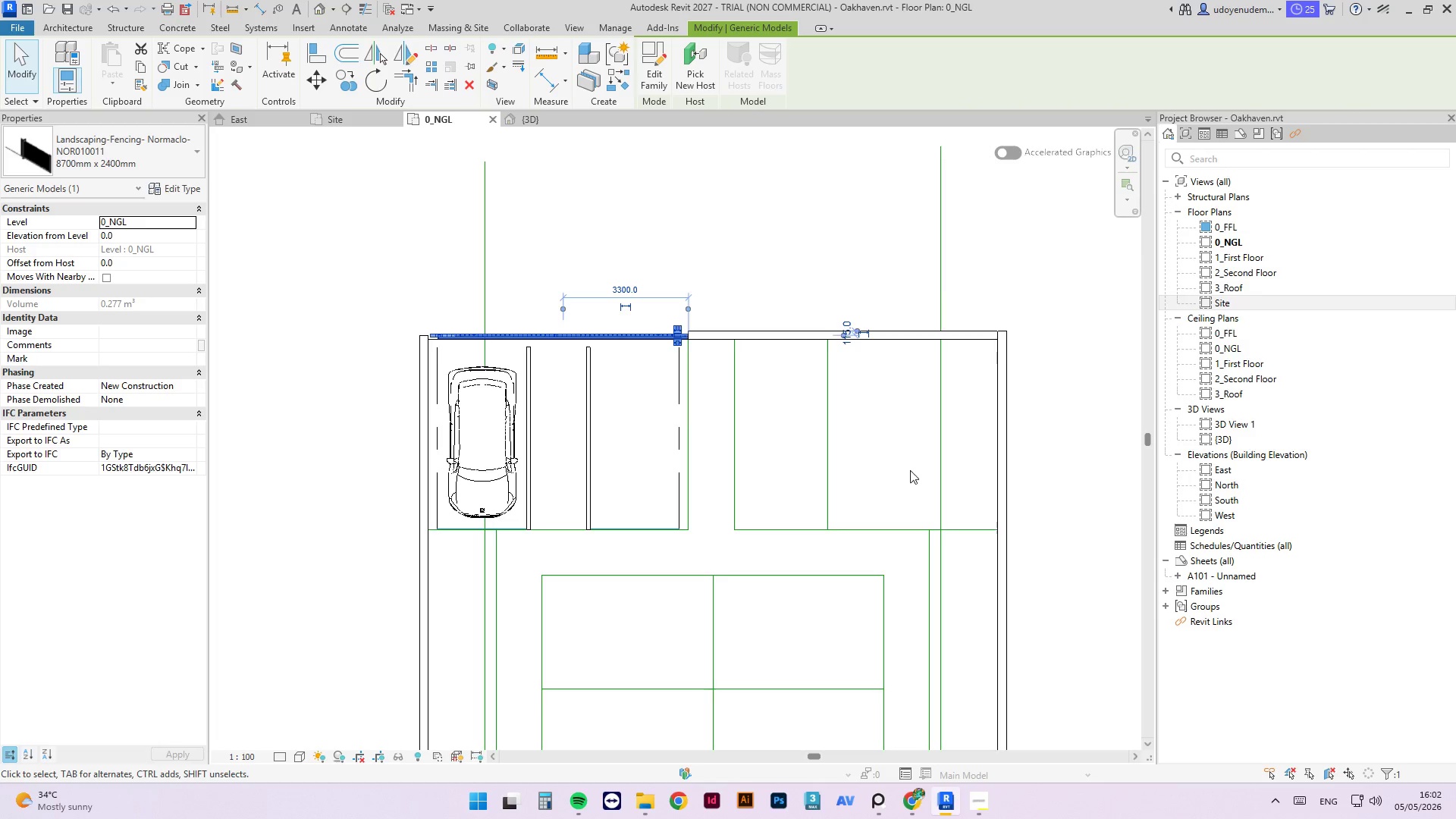 
left_click([712, 312])
 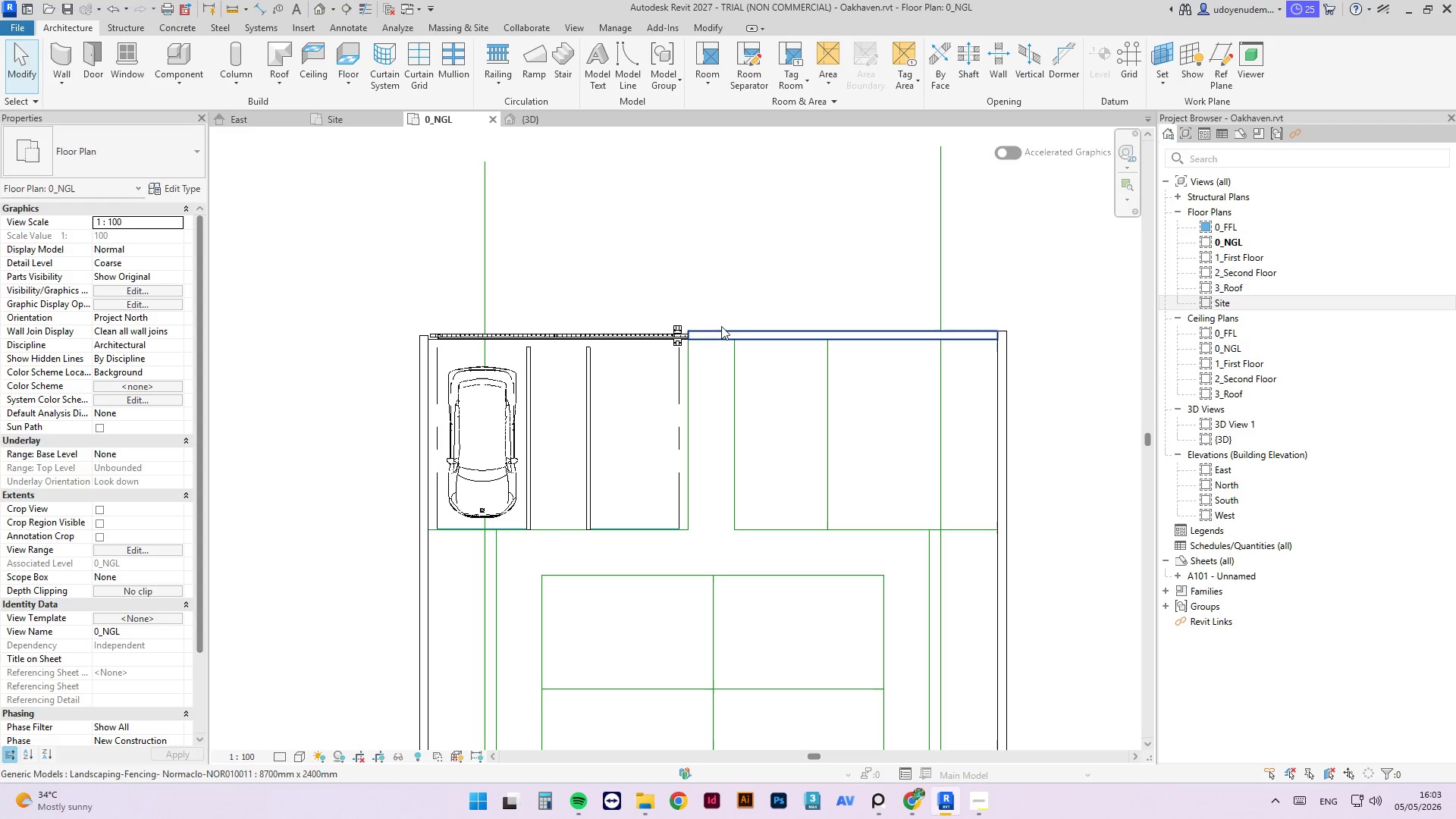 
left_click([733, 322])
 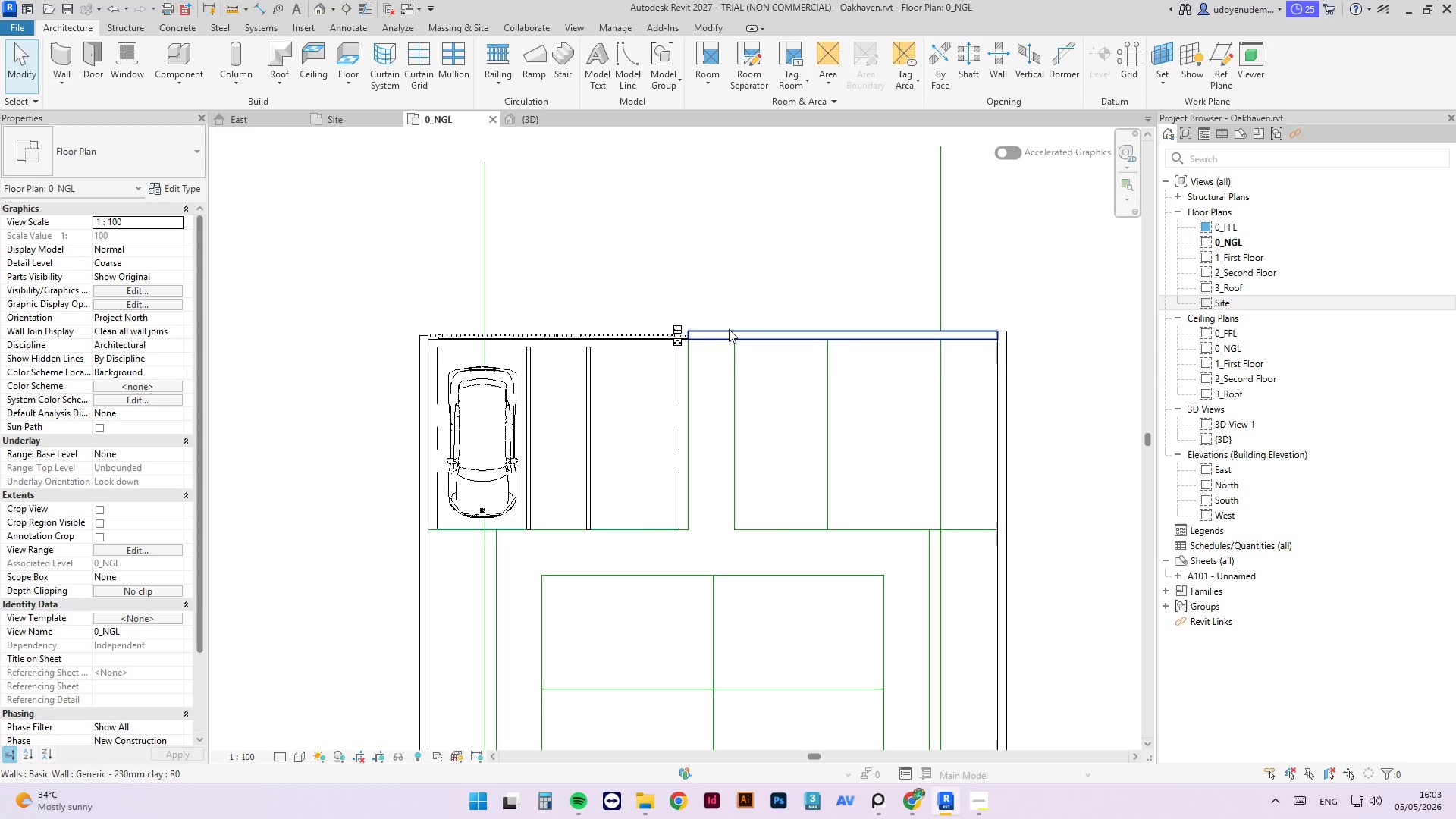 
left_click([729, 329])
 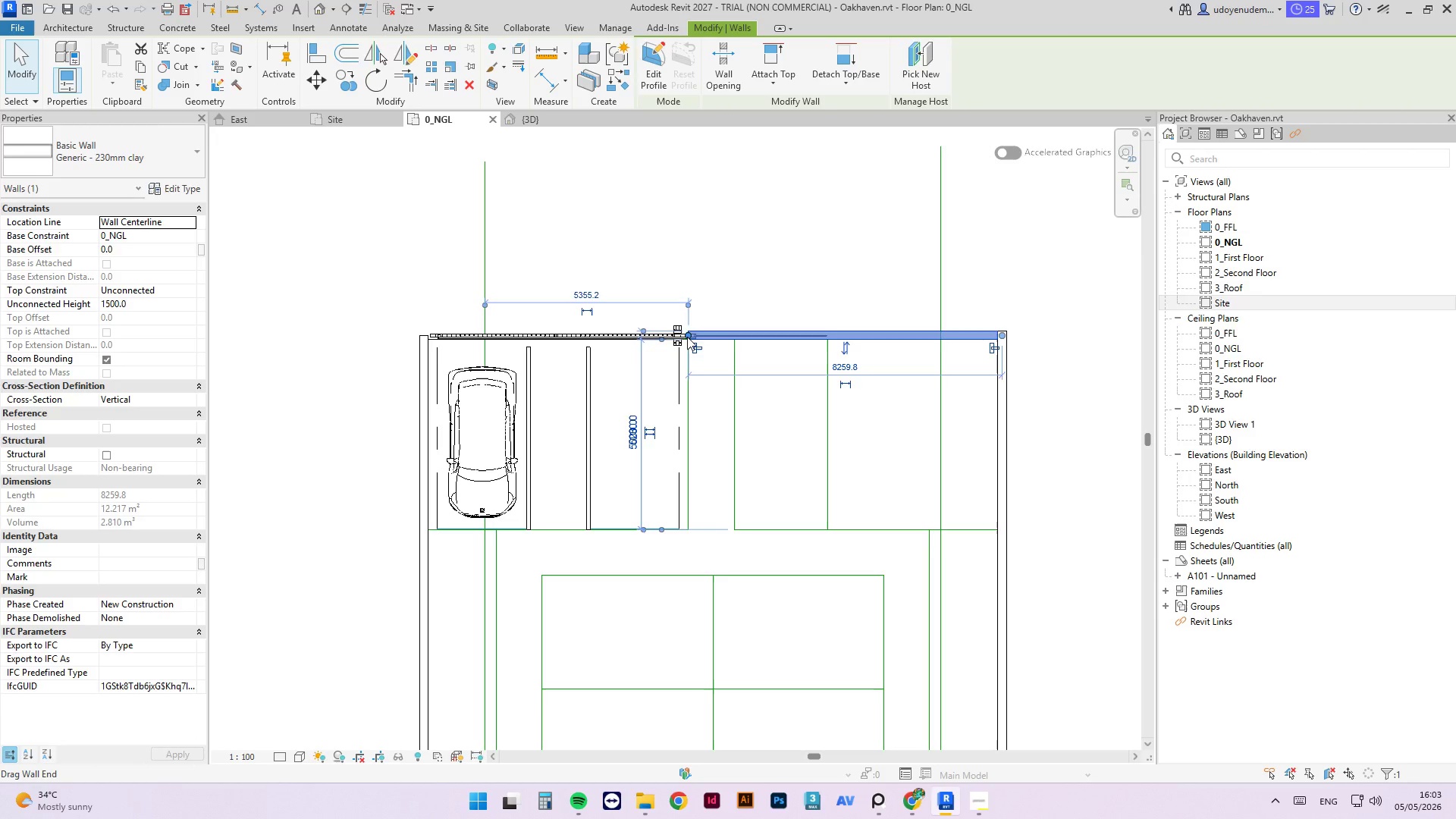 
left_click_drag(start_coordinate=[687, 337], to_coordinate=[734, 339])
 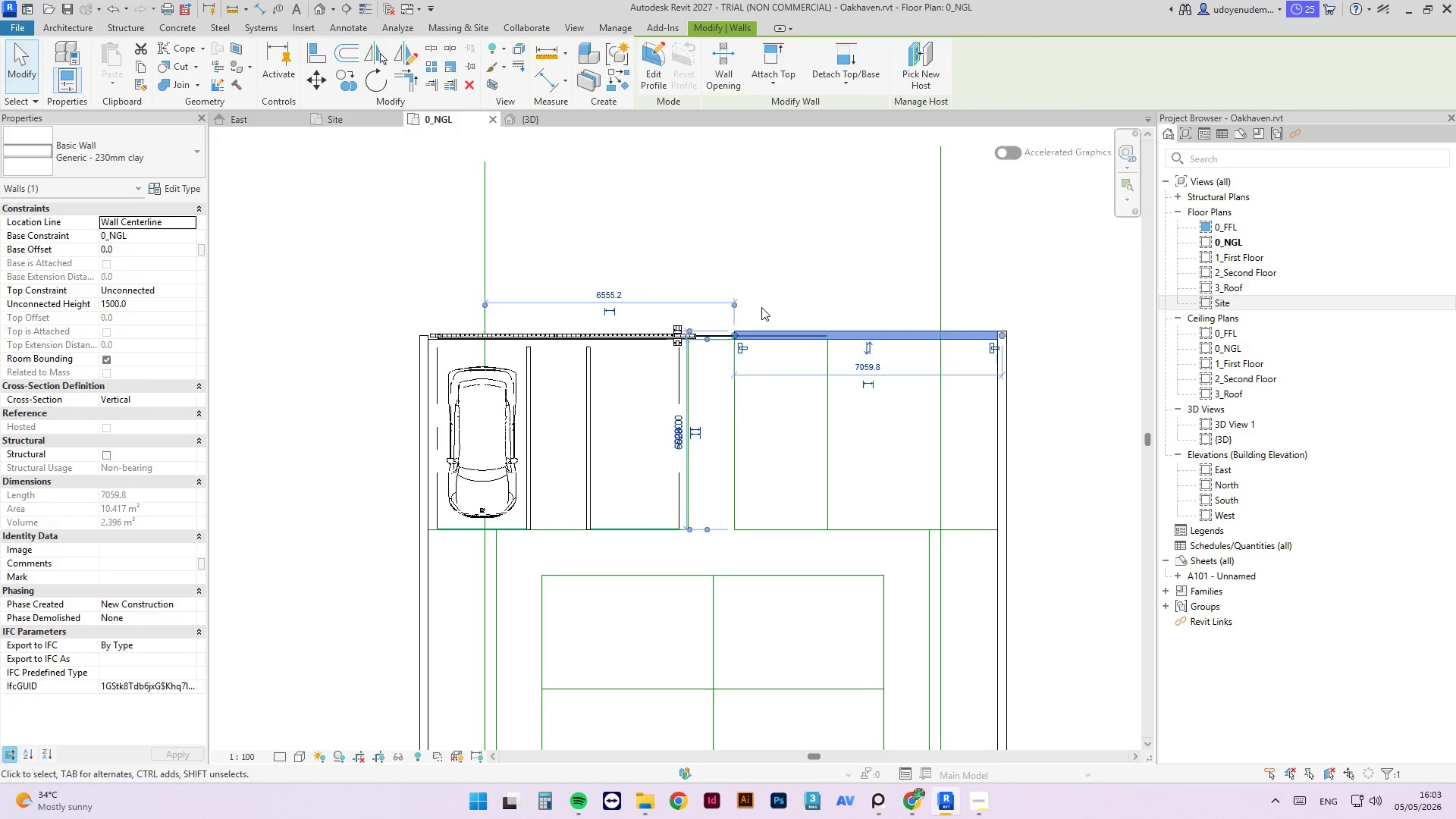 
left_click([761, 307])
 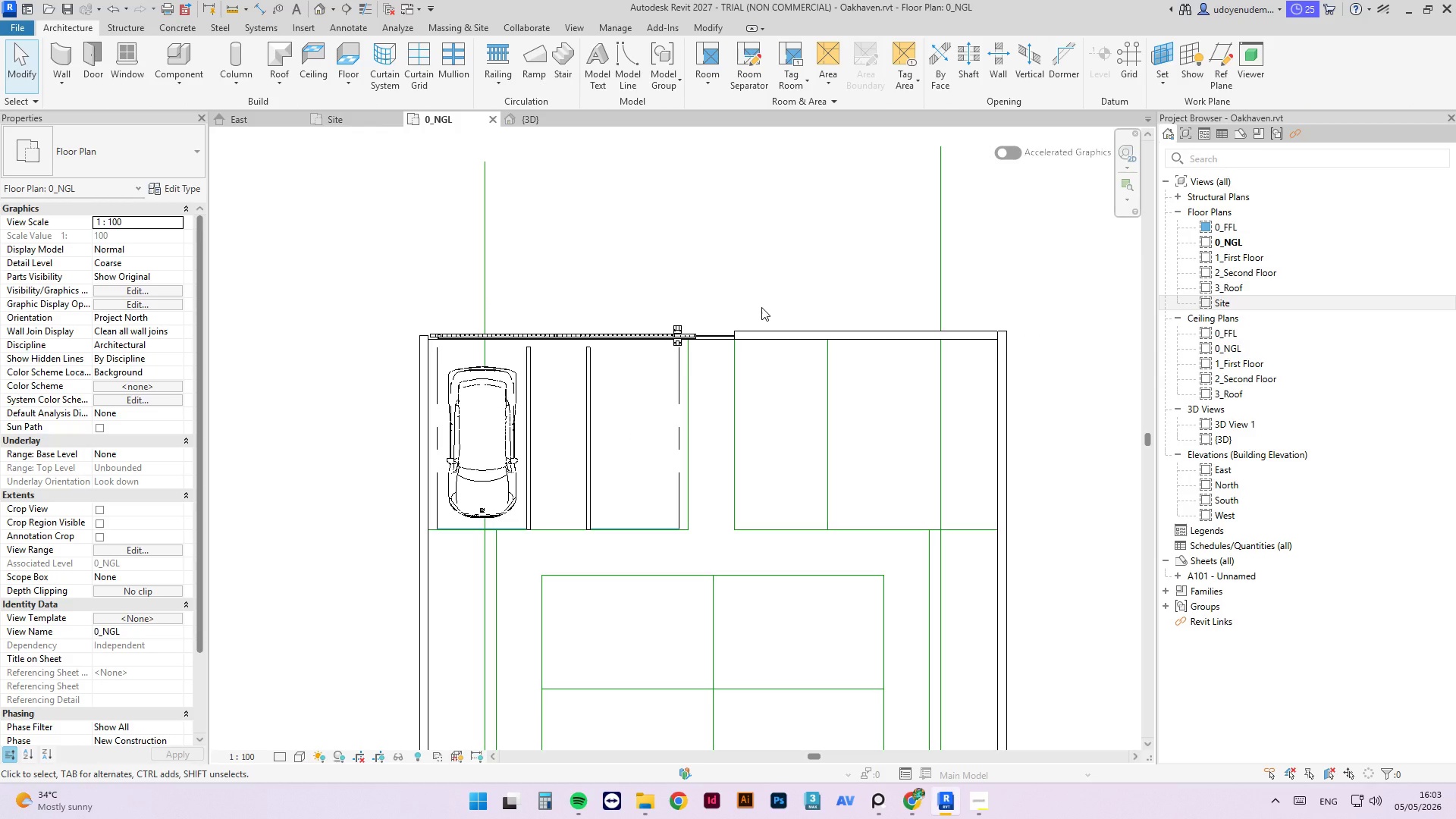 
scroll: coordinate [674, 334], scroll_direction: up, amount: 6.0
 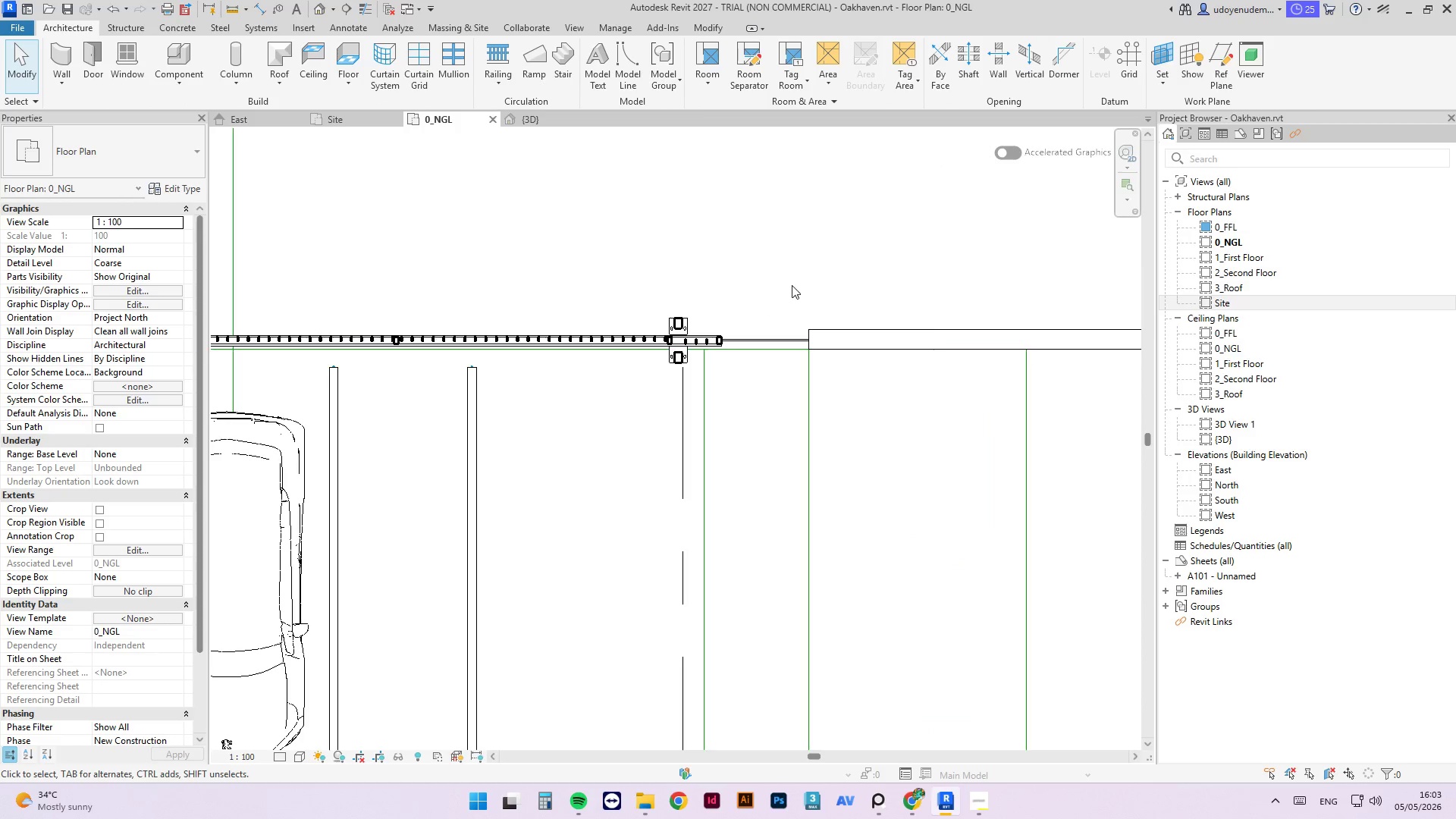 
scroll: coordinate [792, 285], scroll_direction: down, amount: 3.0
 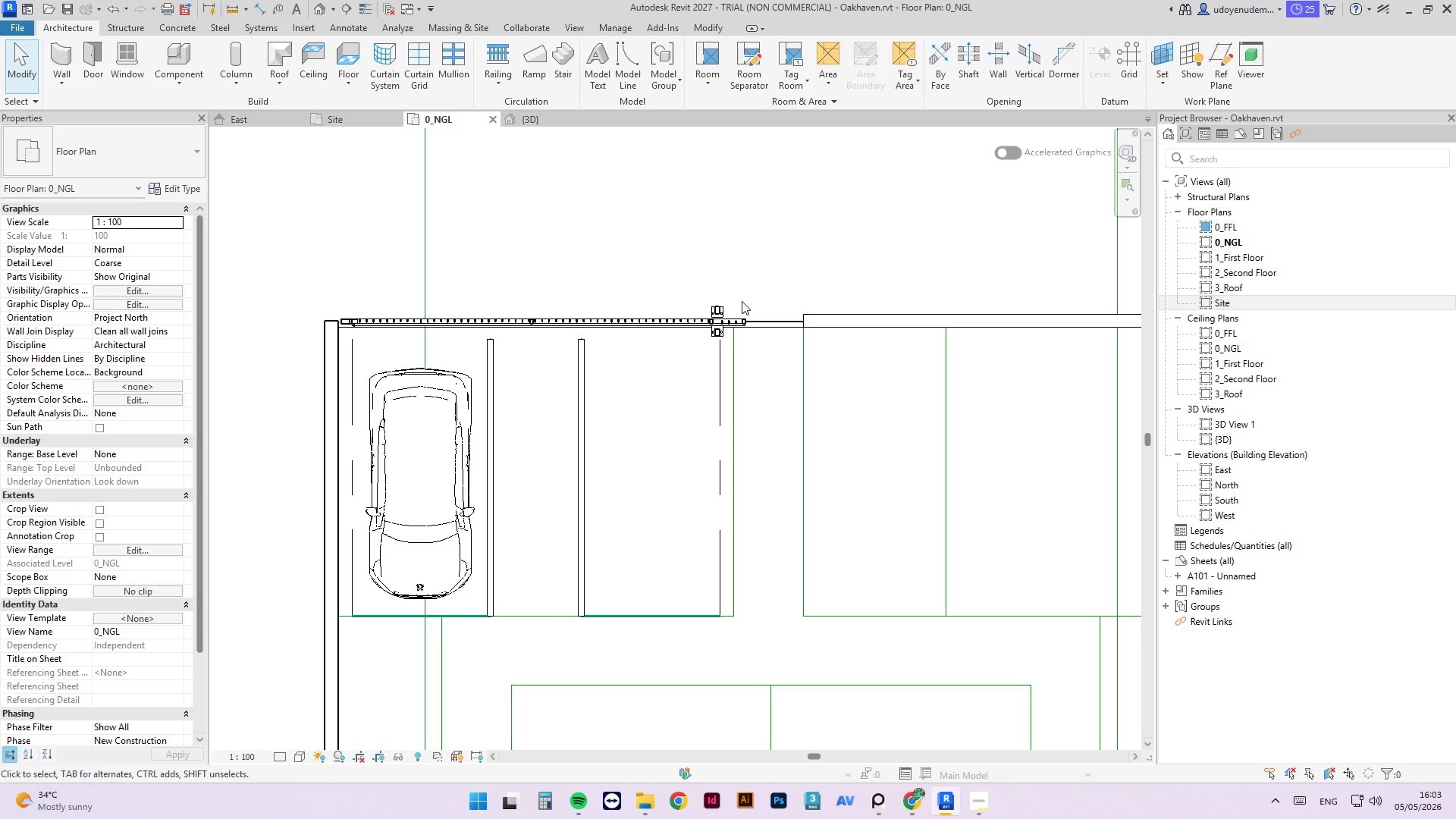 
left_click([729, 313])
 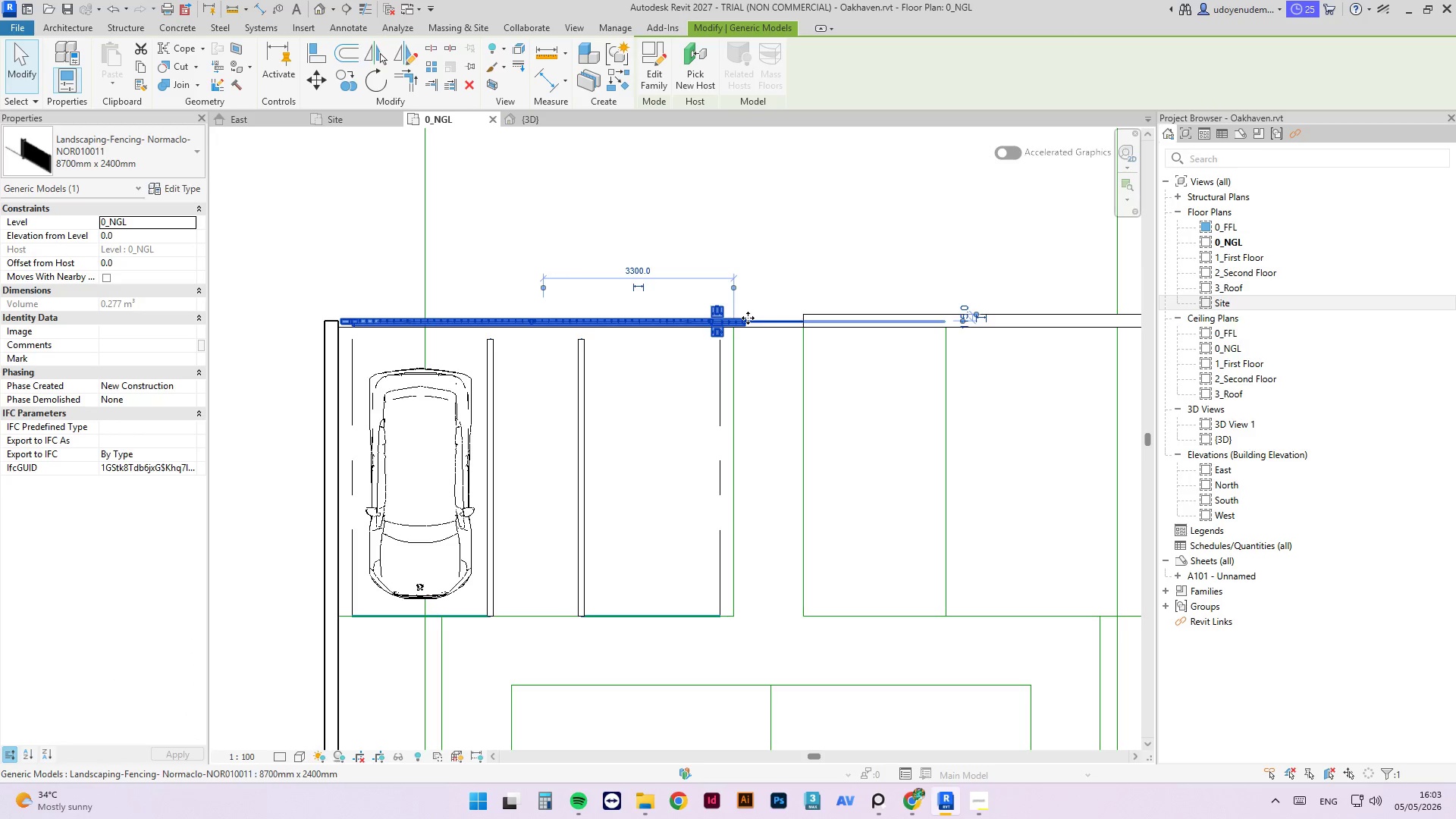 
scroll: coordinate [752, 321], scroll_direction: up, amount: 2.0
 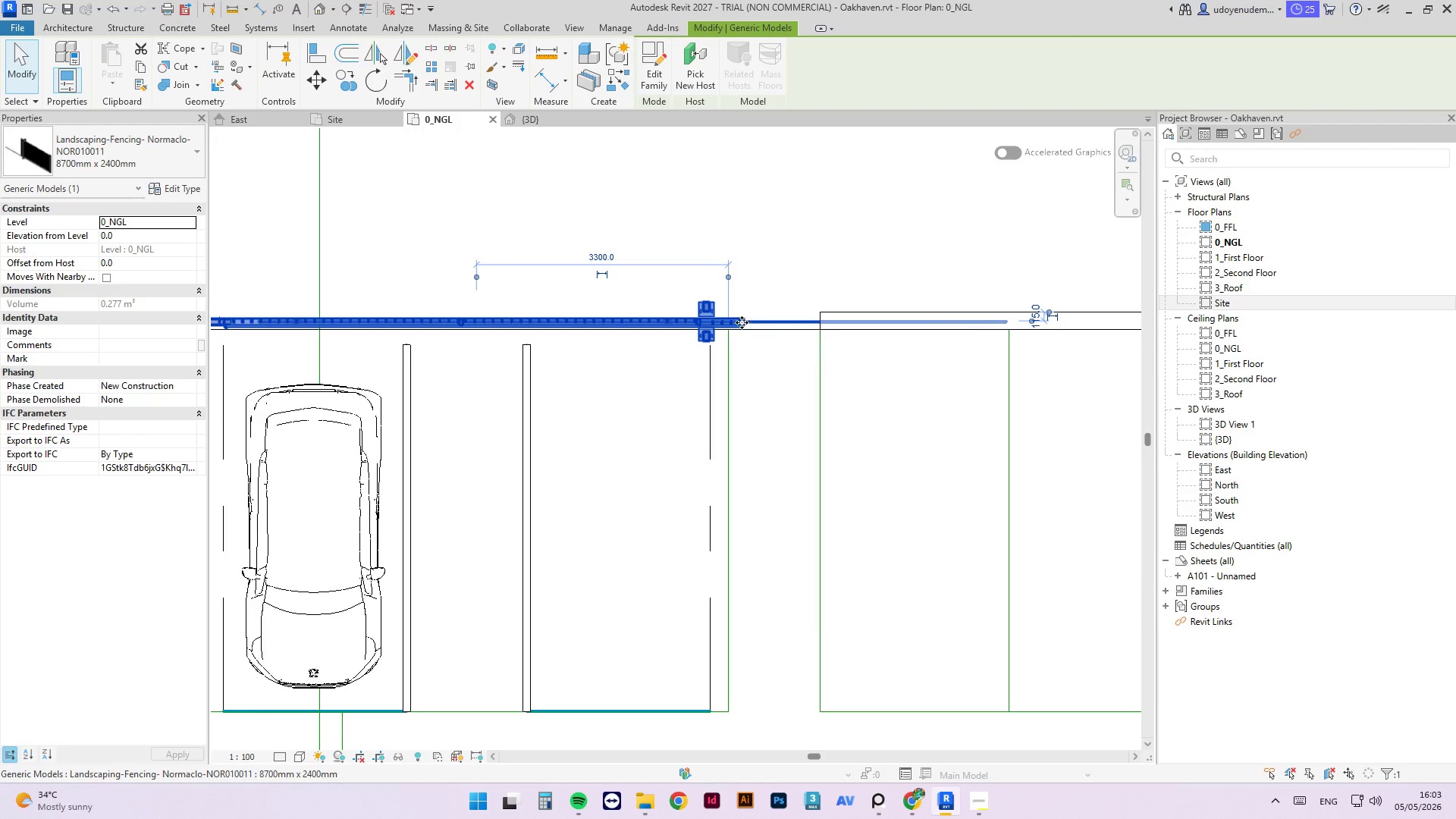 
scroll: coordinate [673, 328], scroll_direction: down, amount: 4.0
 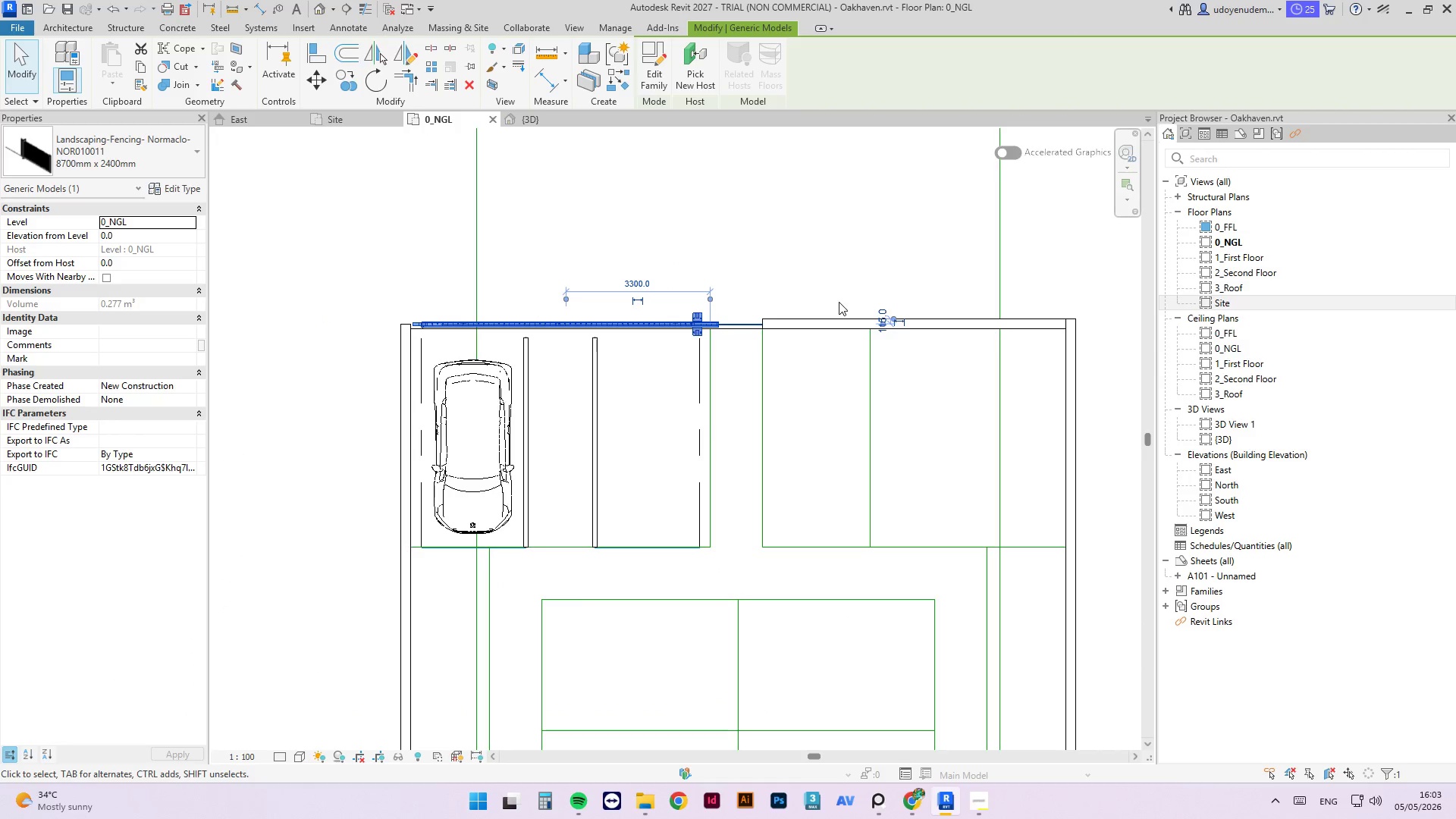 
left_click([833, 318])
 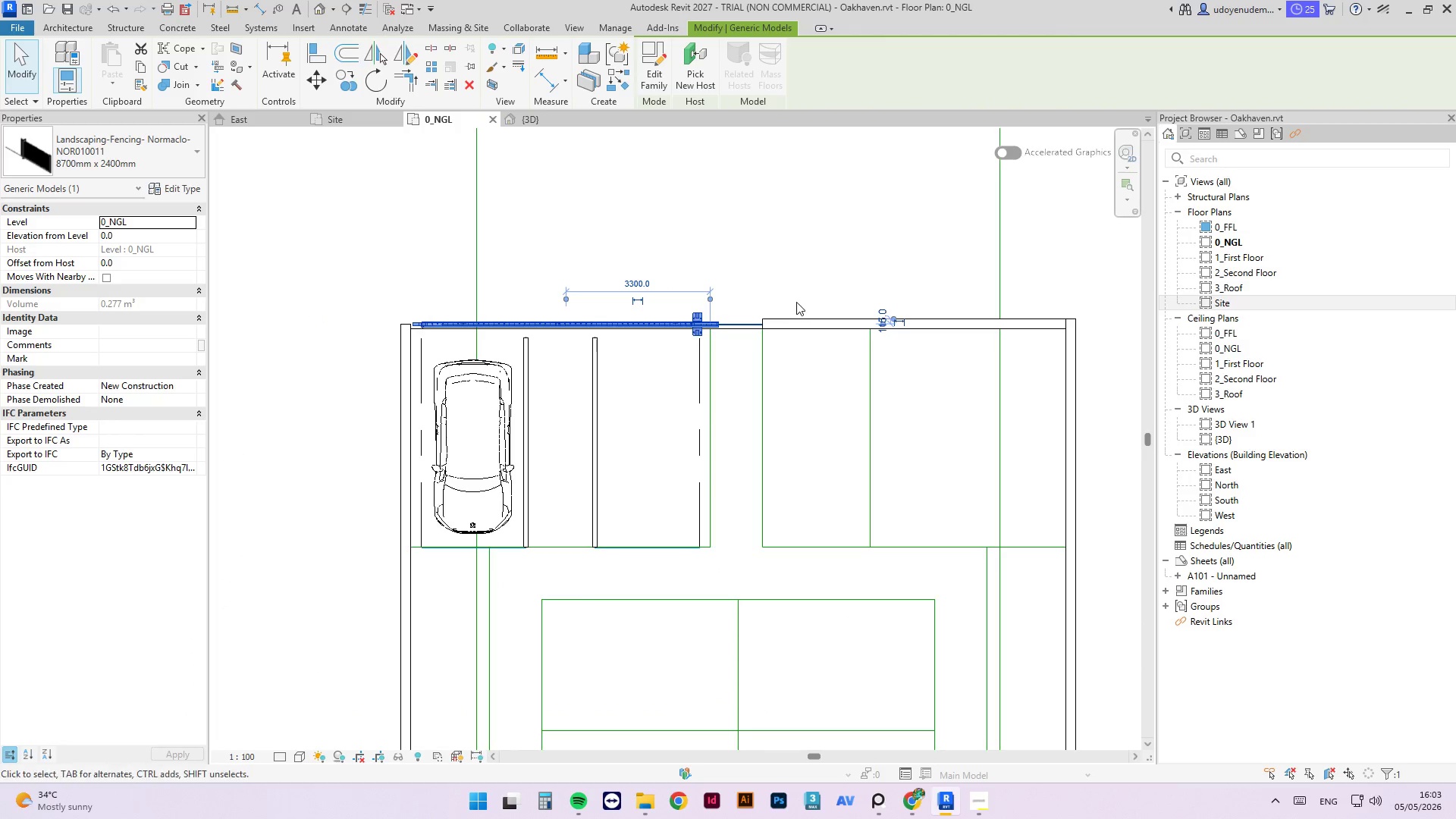 
left_click([804, 327])
 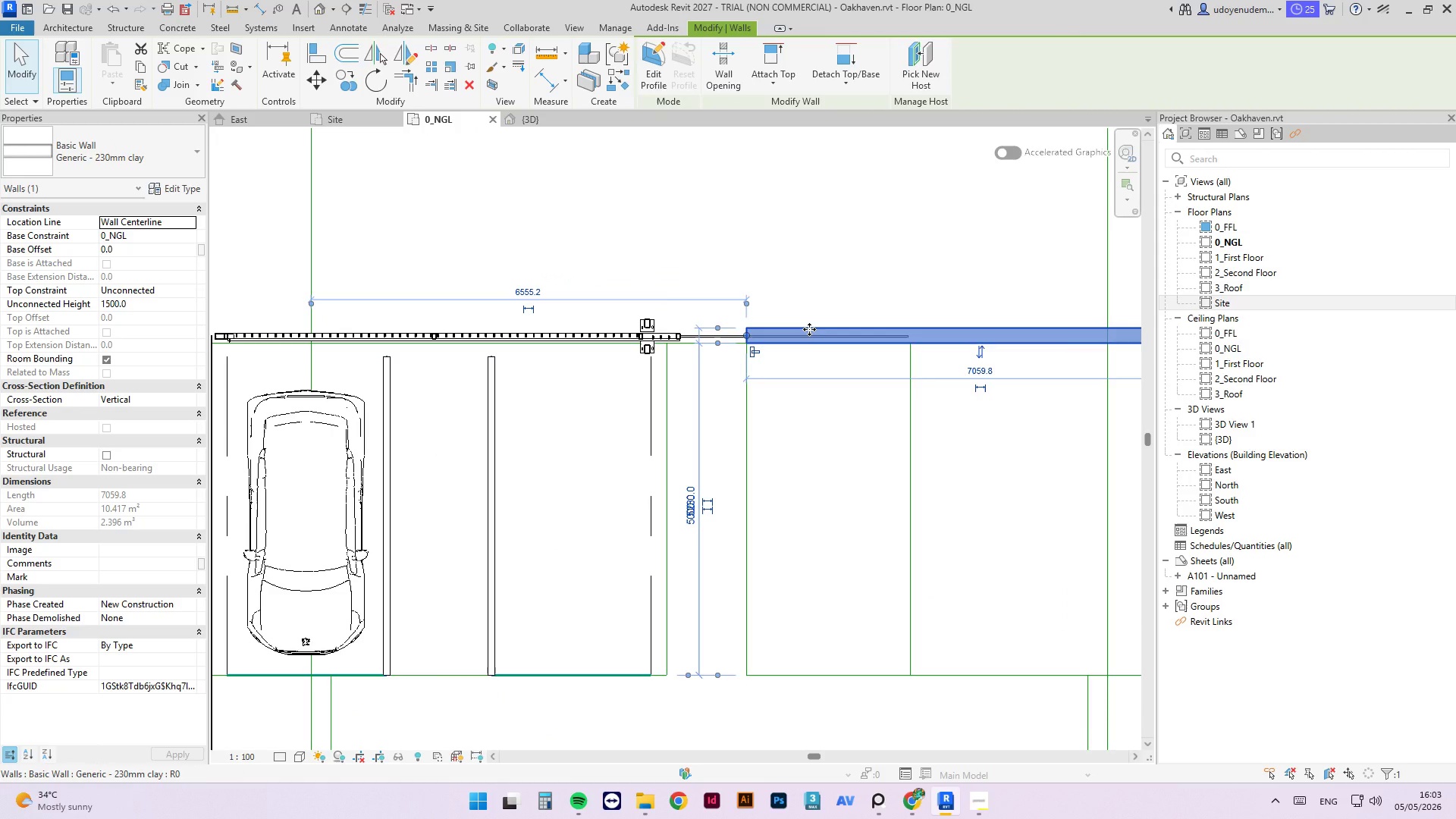 
scroll: coordinate [792, 302], scroll_direction: up, amount: 3.0
 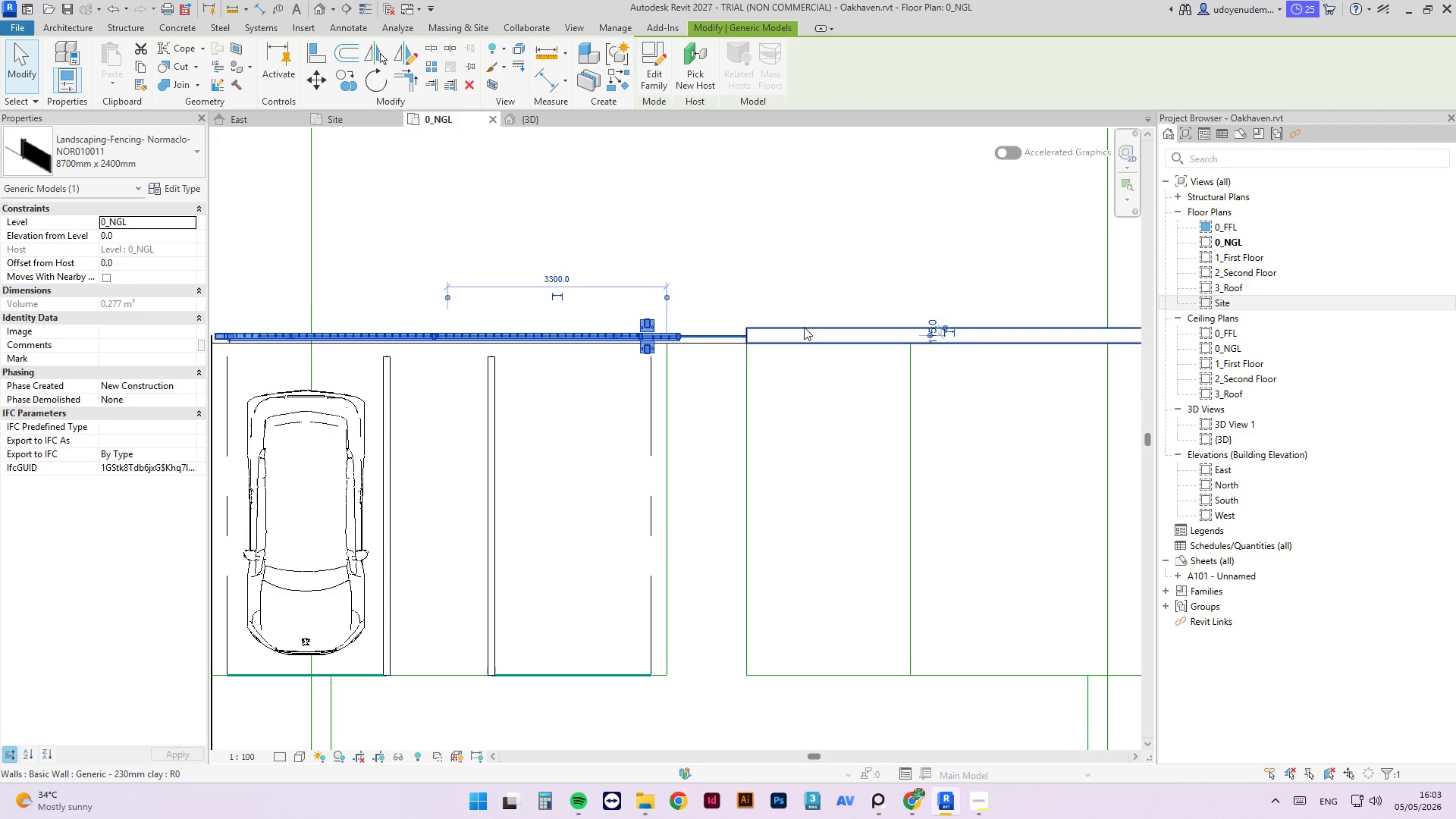 
left_click_drag(start_coordinate=[809, 329], to_coordinate=[811, 307])
 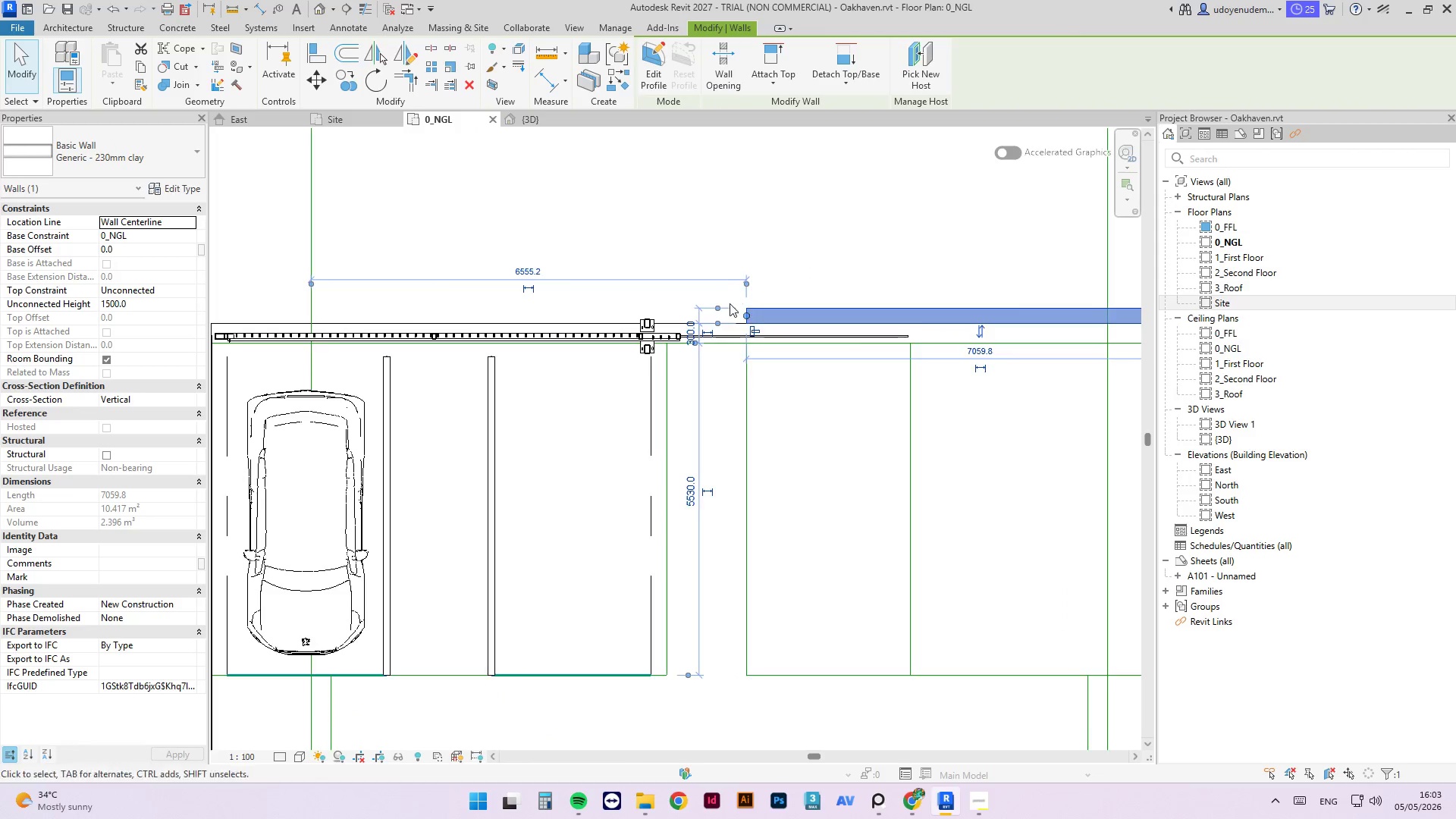 
scroll: coordinate [719, 303], scroll_direction: down, amount: 3.0
 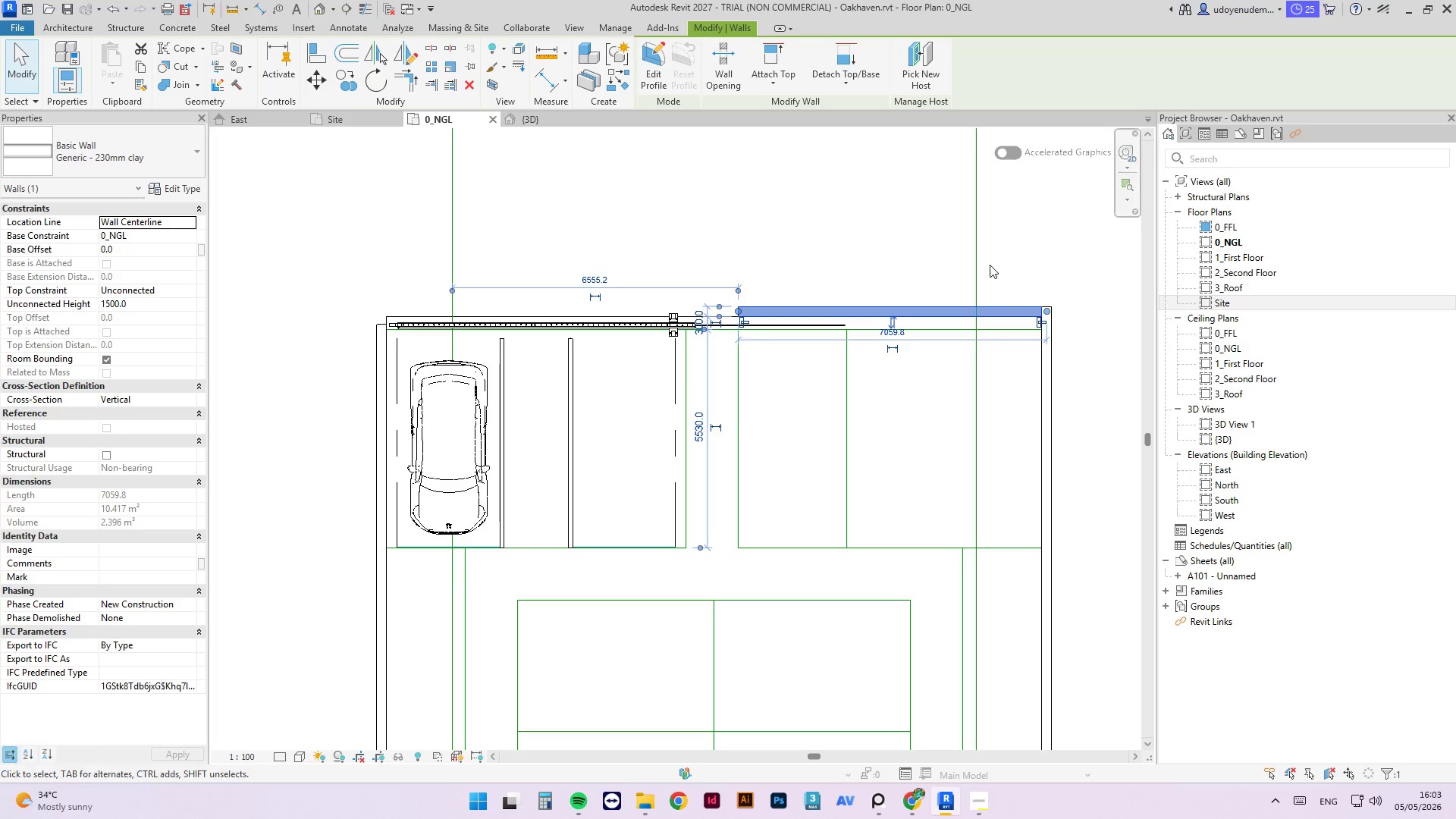 
left_click([971, 274])
 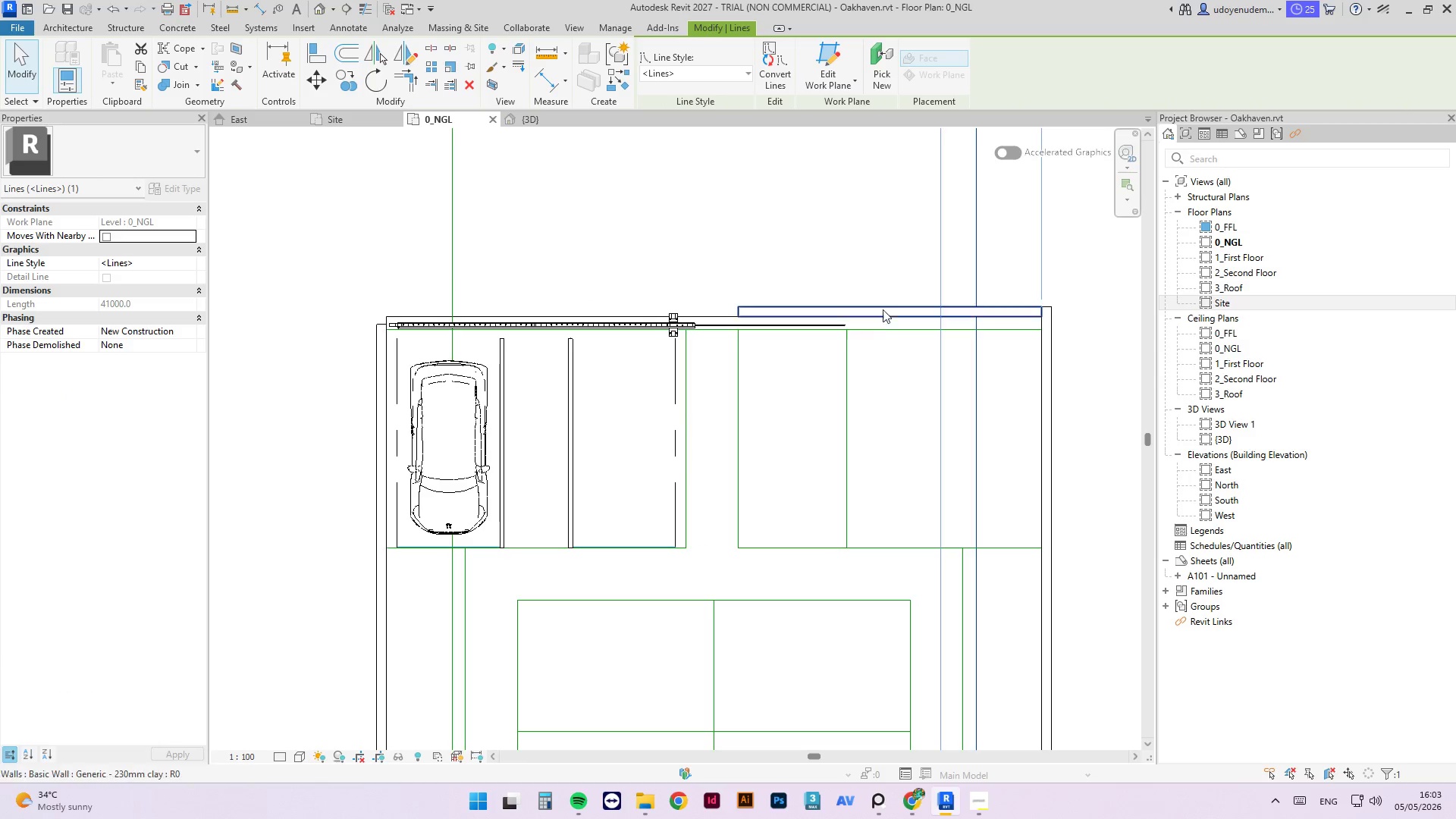 
left_click([880, 314])
 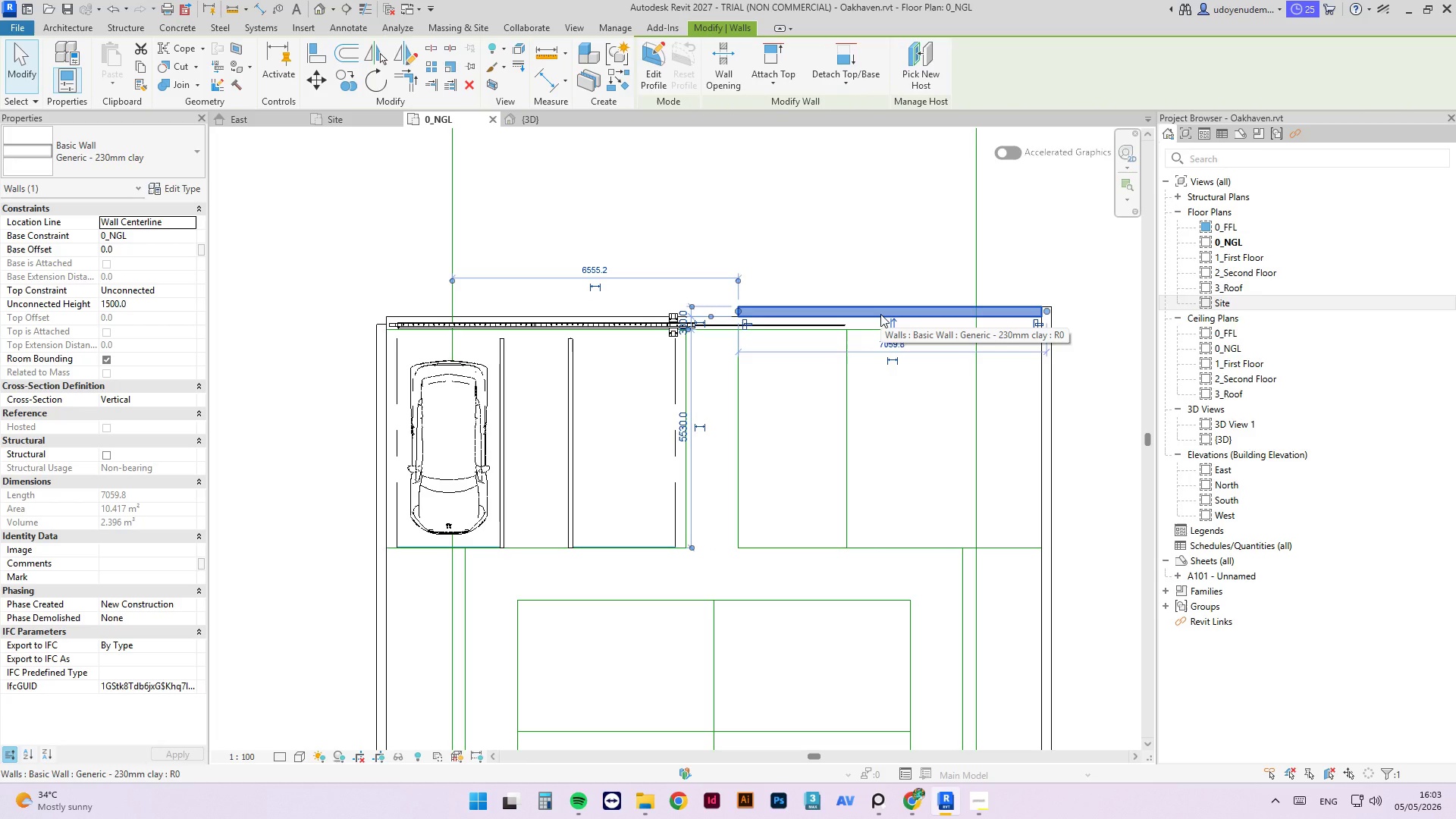 
key(C)
 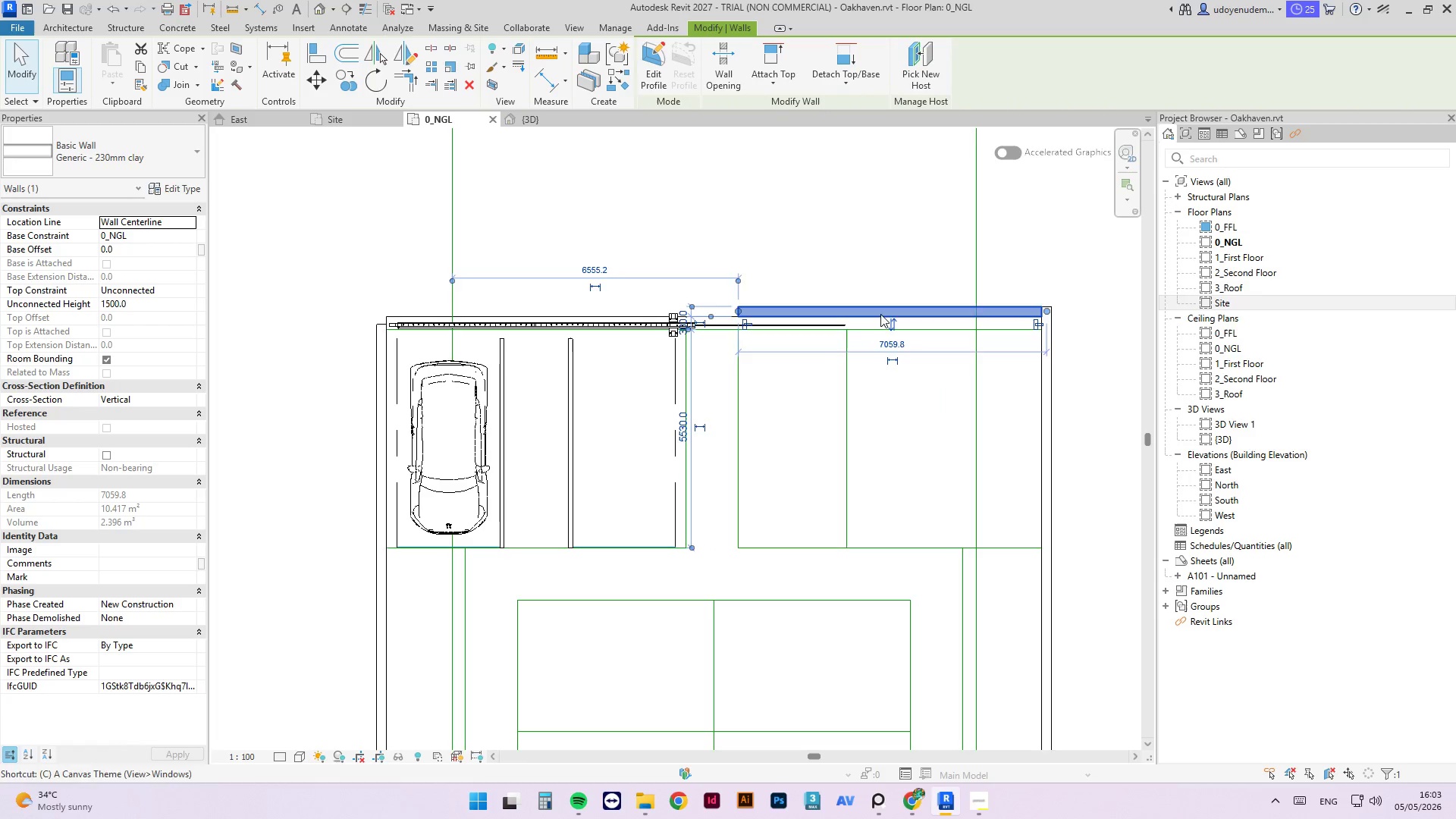 
left_click([738, 342])
 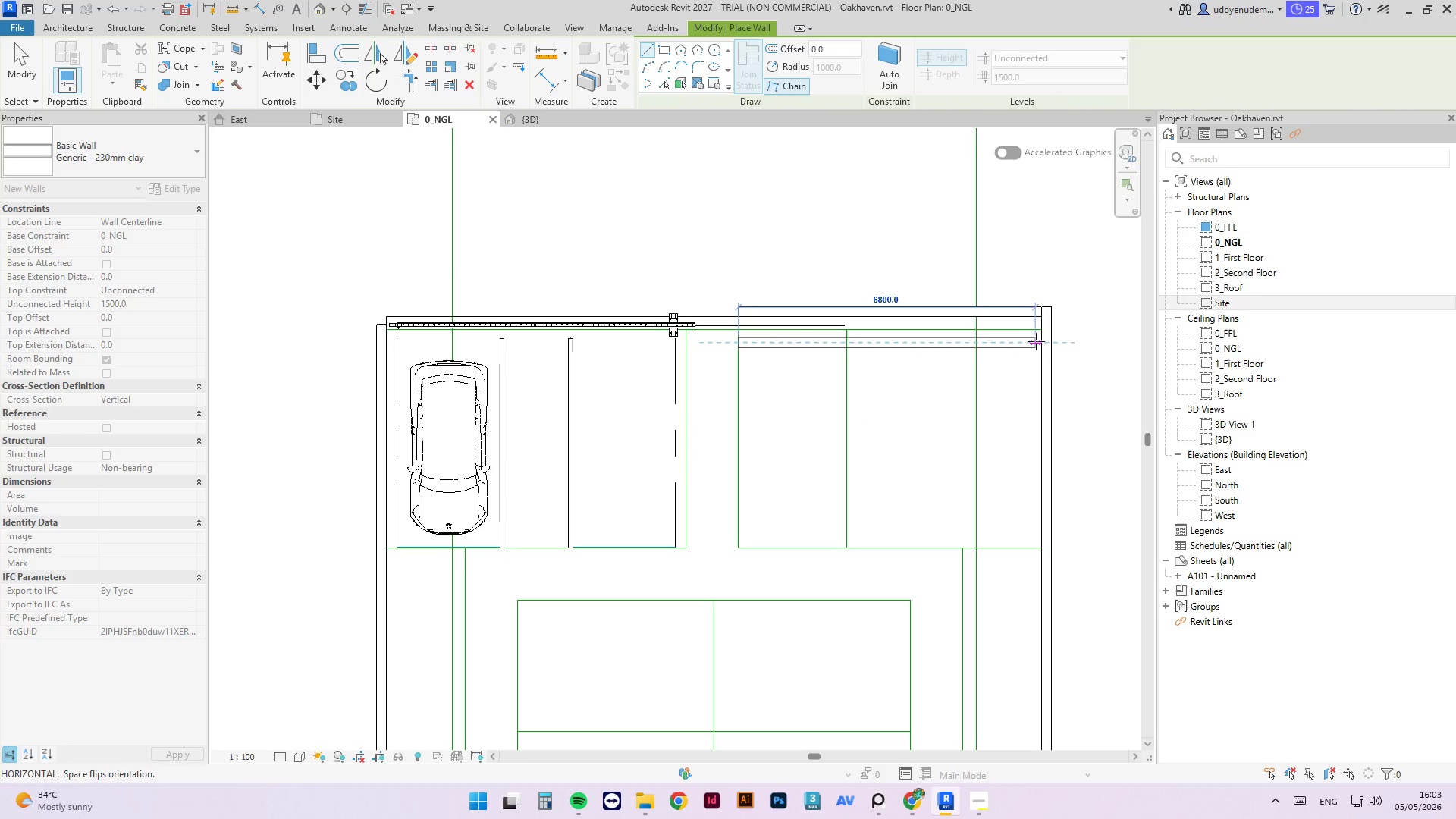 
left_click([1039, 341])
 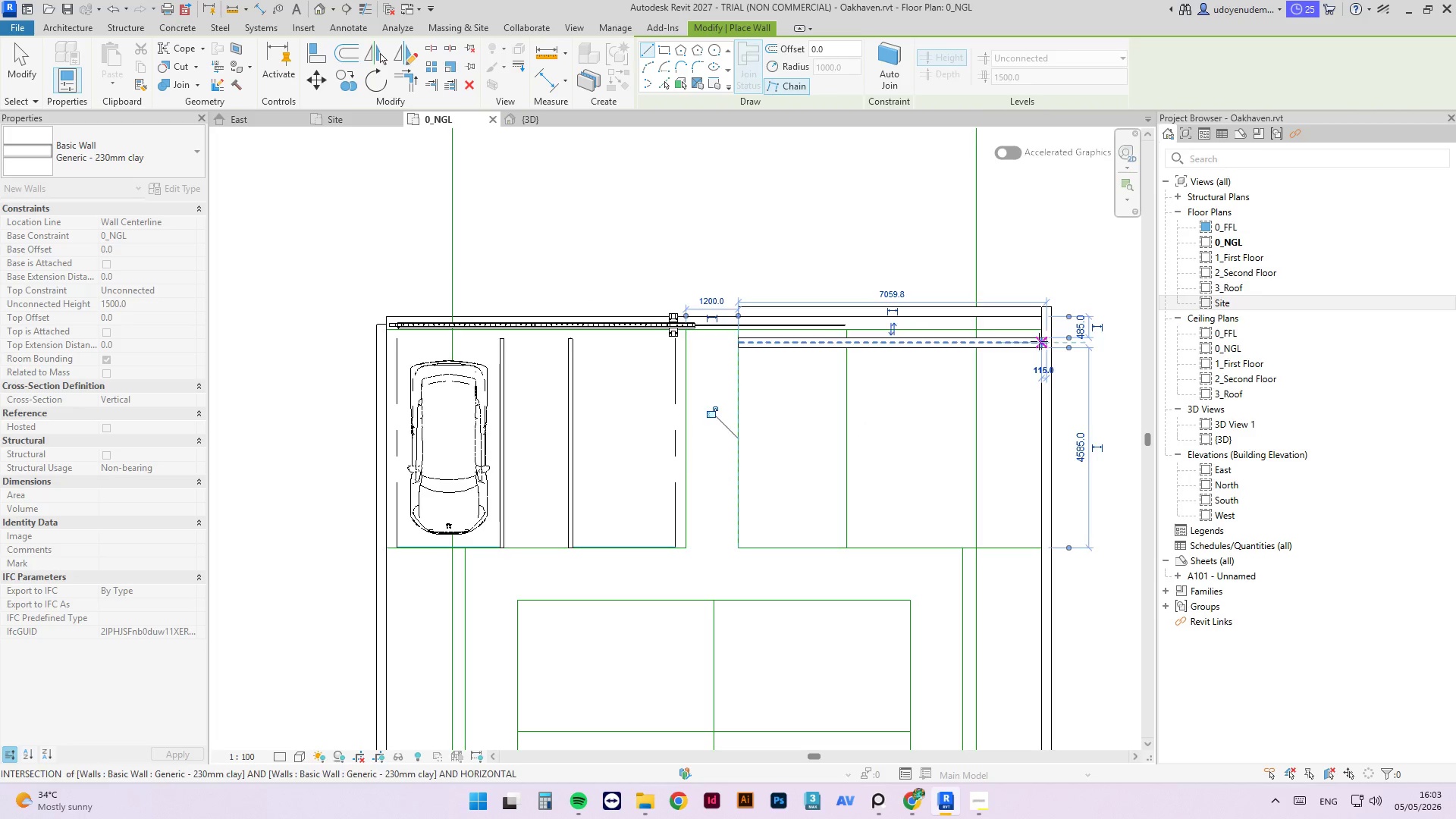 
key(Escape)
 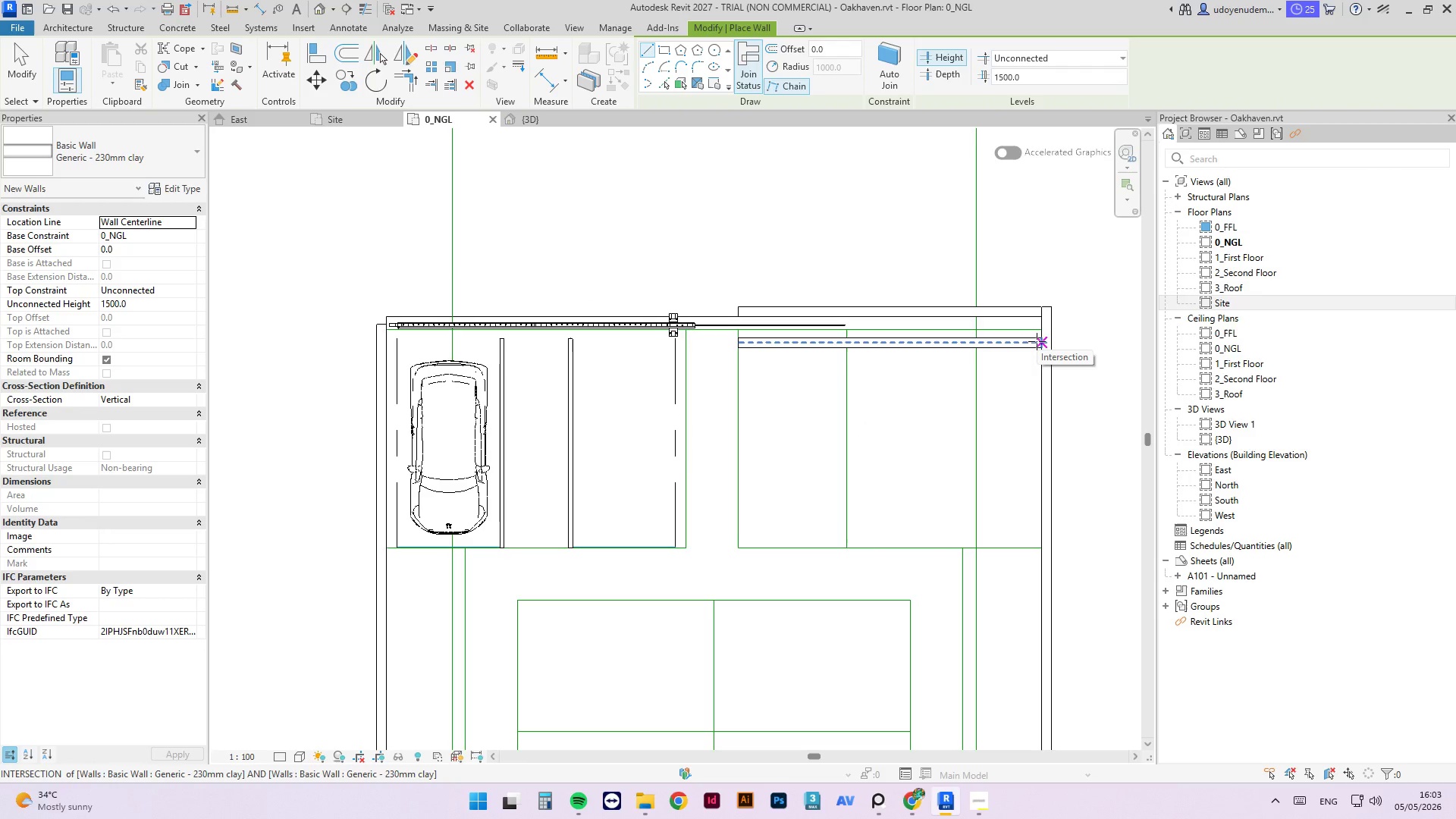 
key(A)
 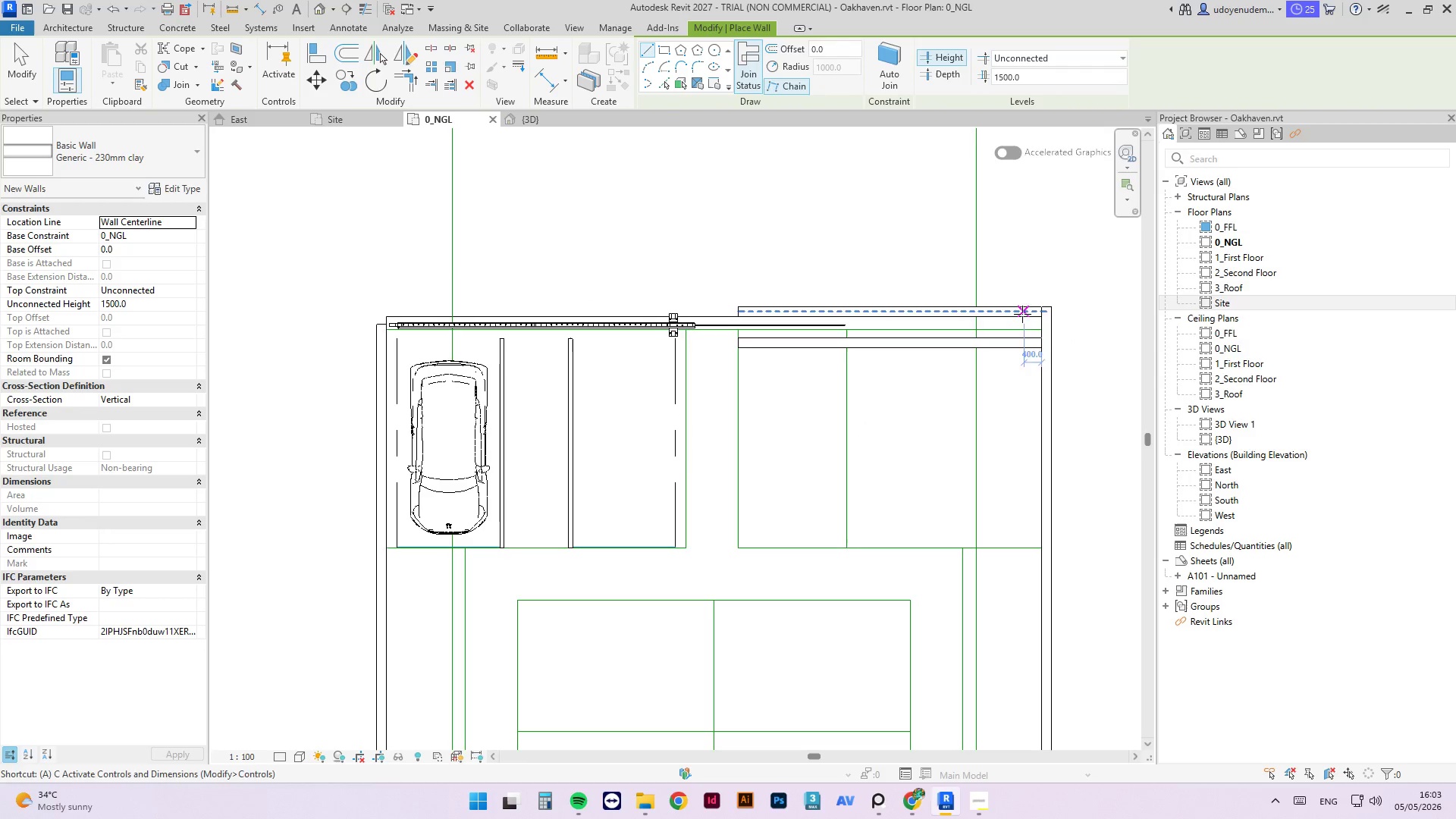 
key(L)
 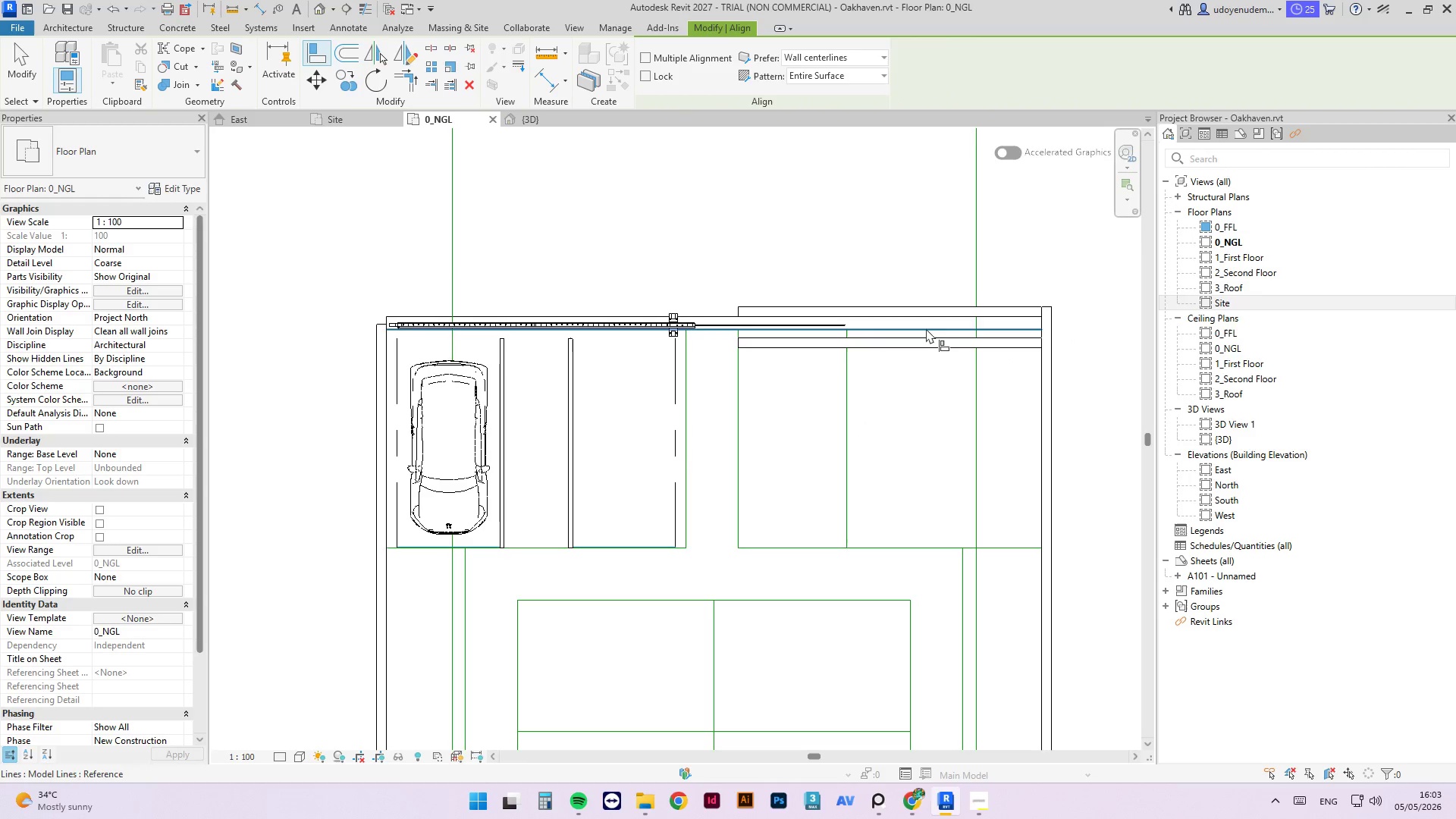 
left_click([926, 328])
 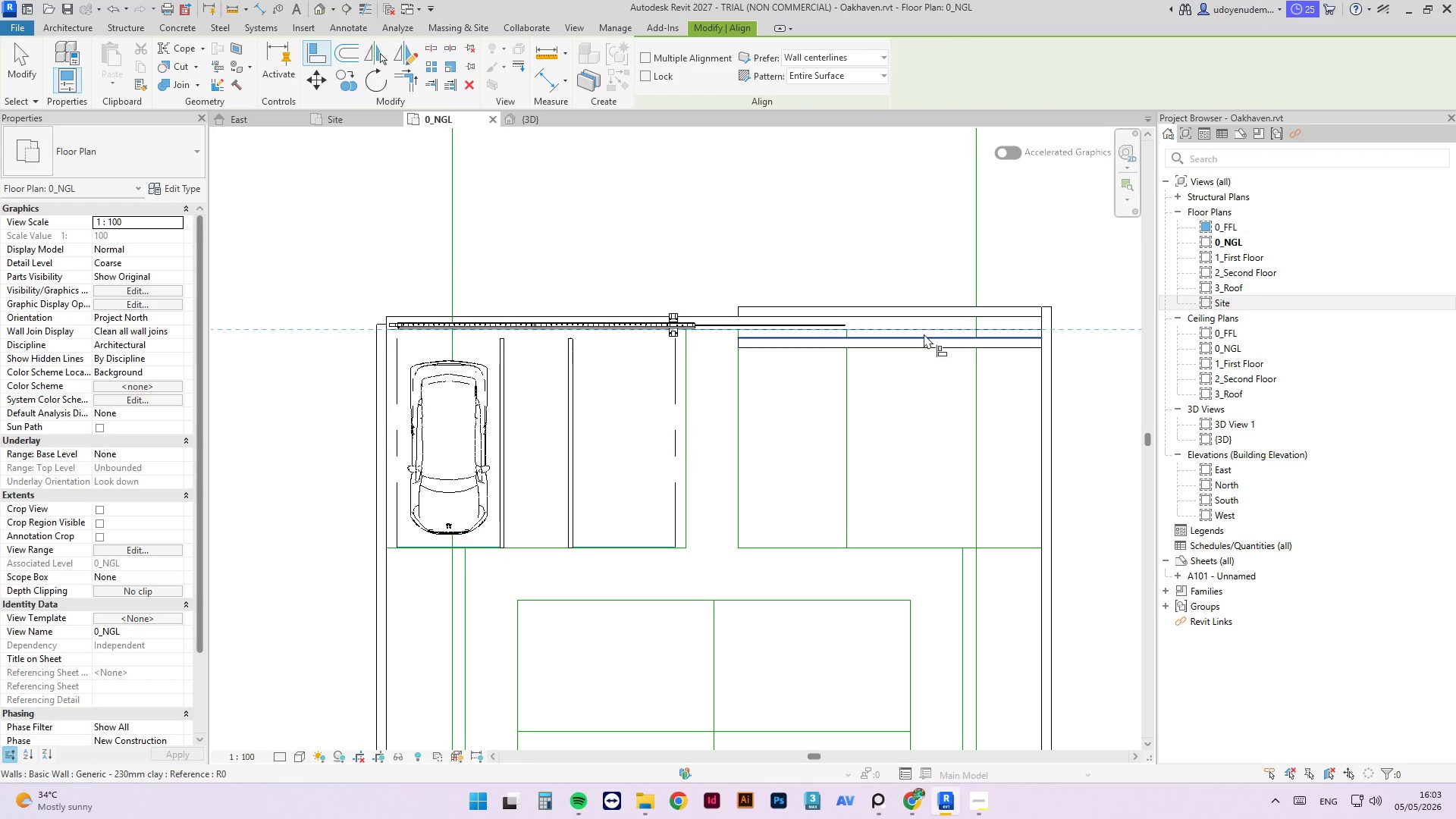 
left_click([924, 334])
 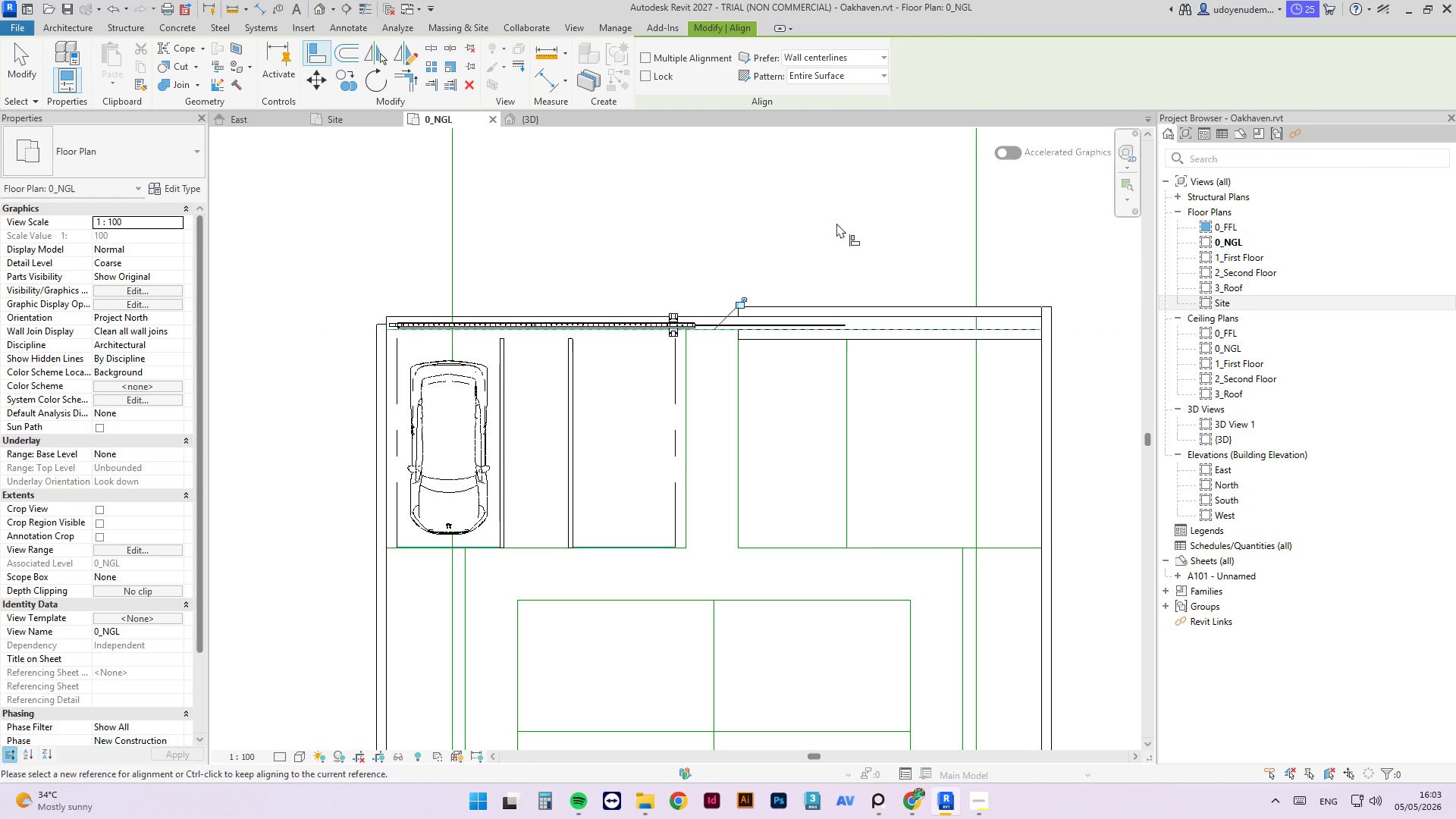 
key(Escape)
 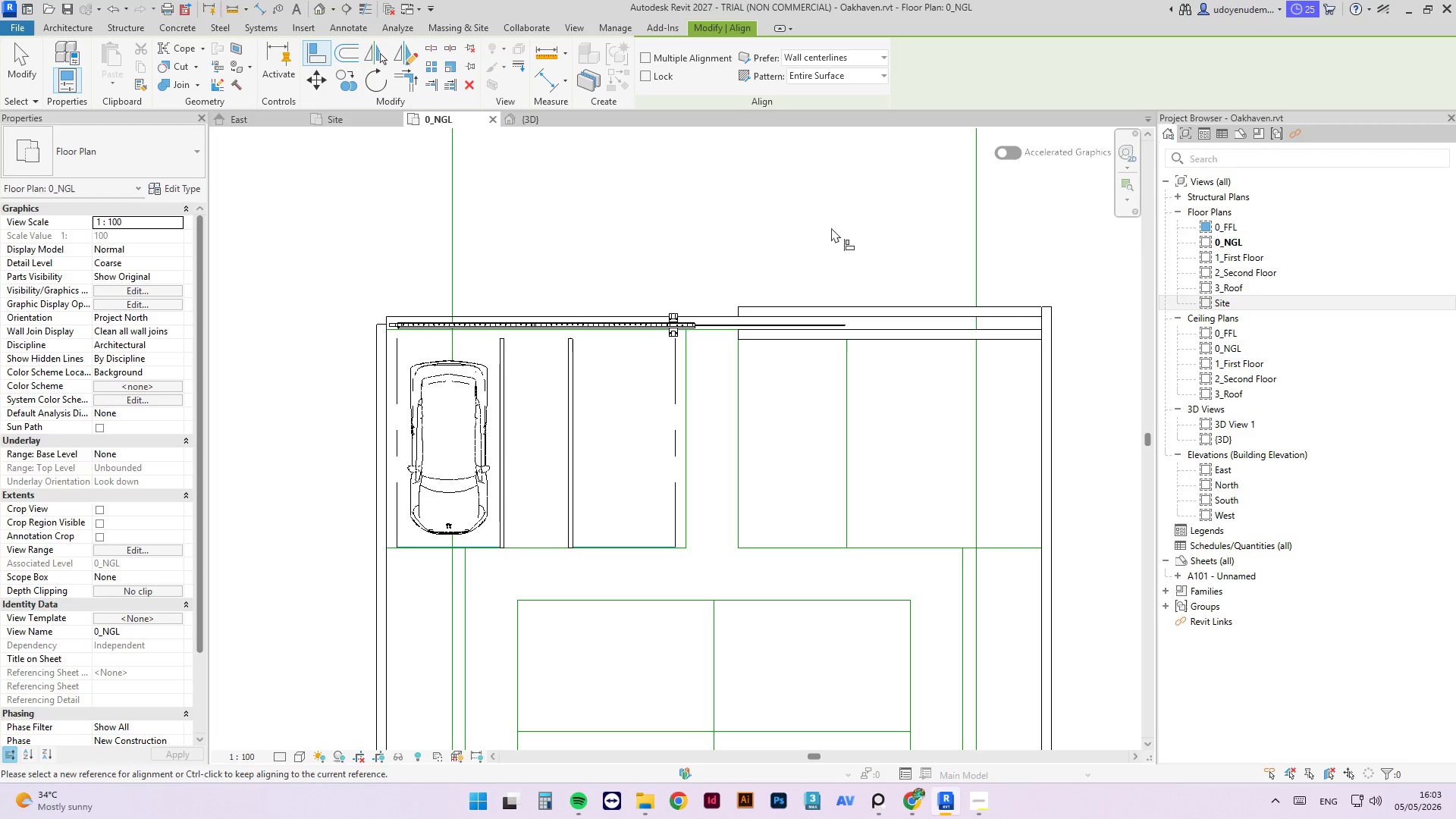 
key(Escape)
 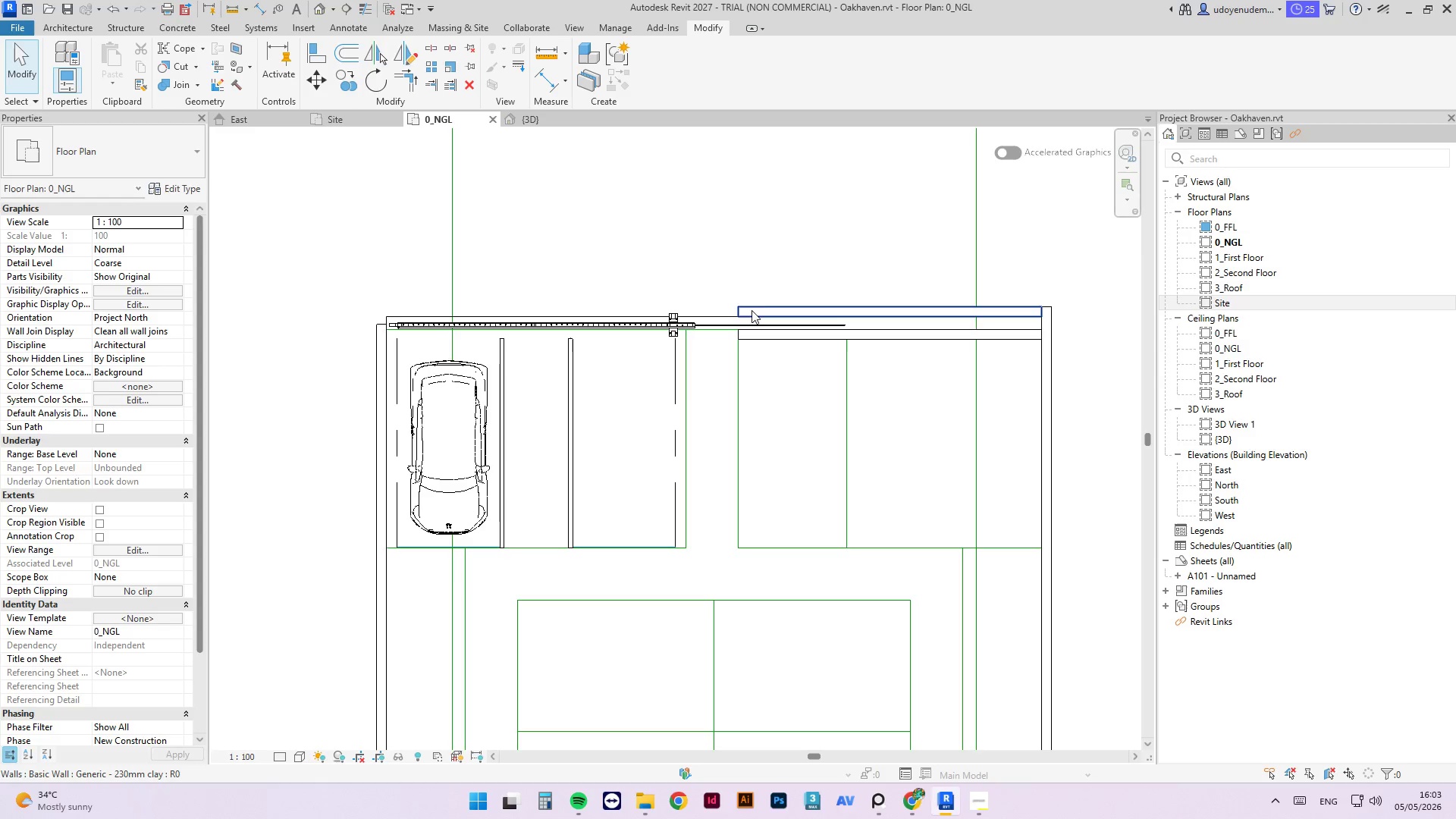 
left_click([752, 309])
 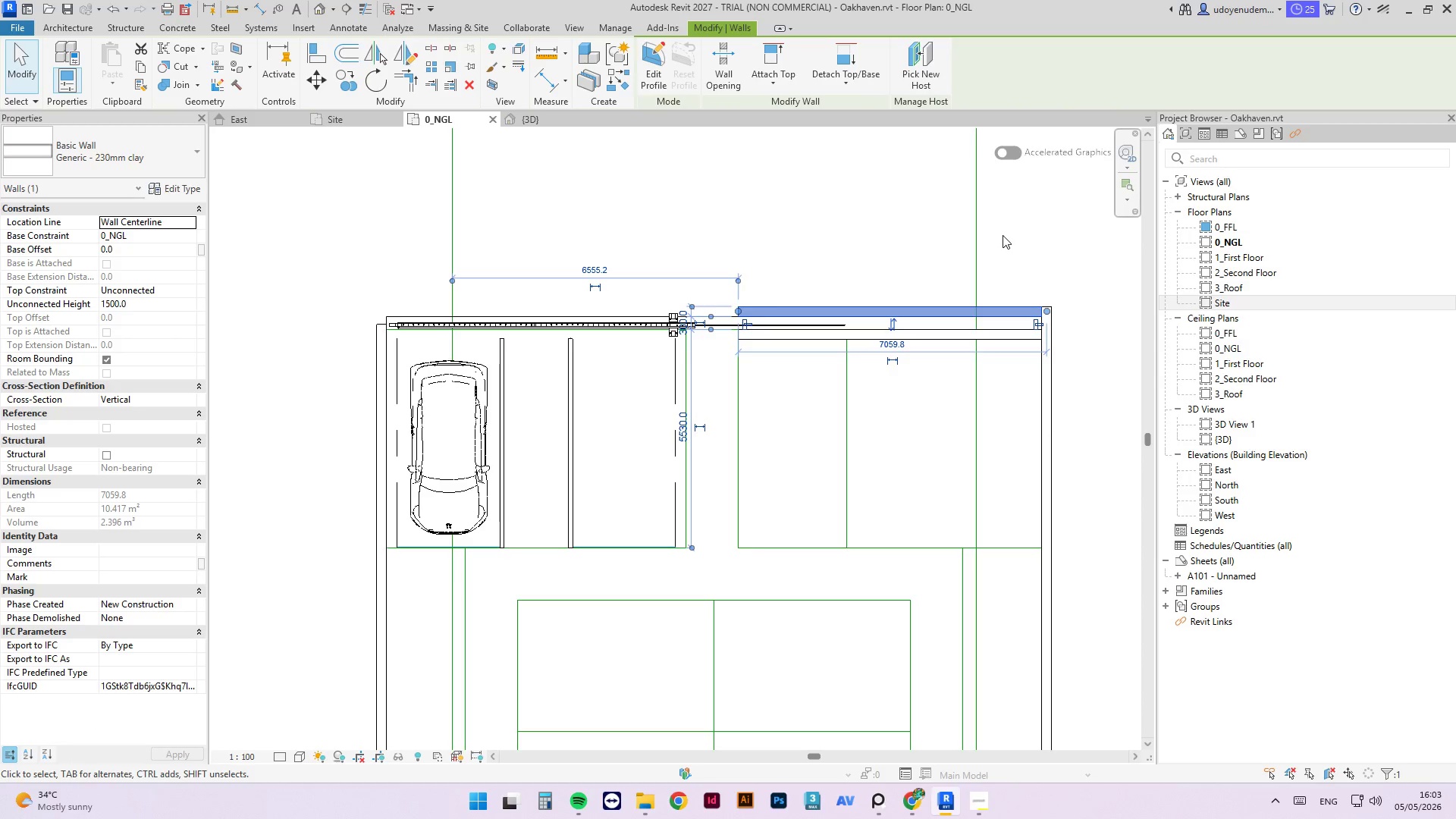 
key(ArrowDown)
 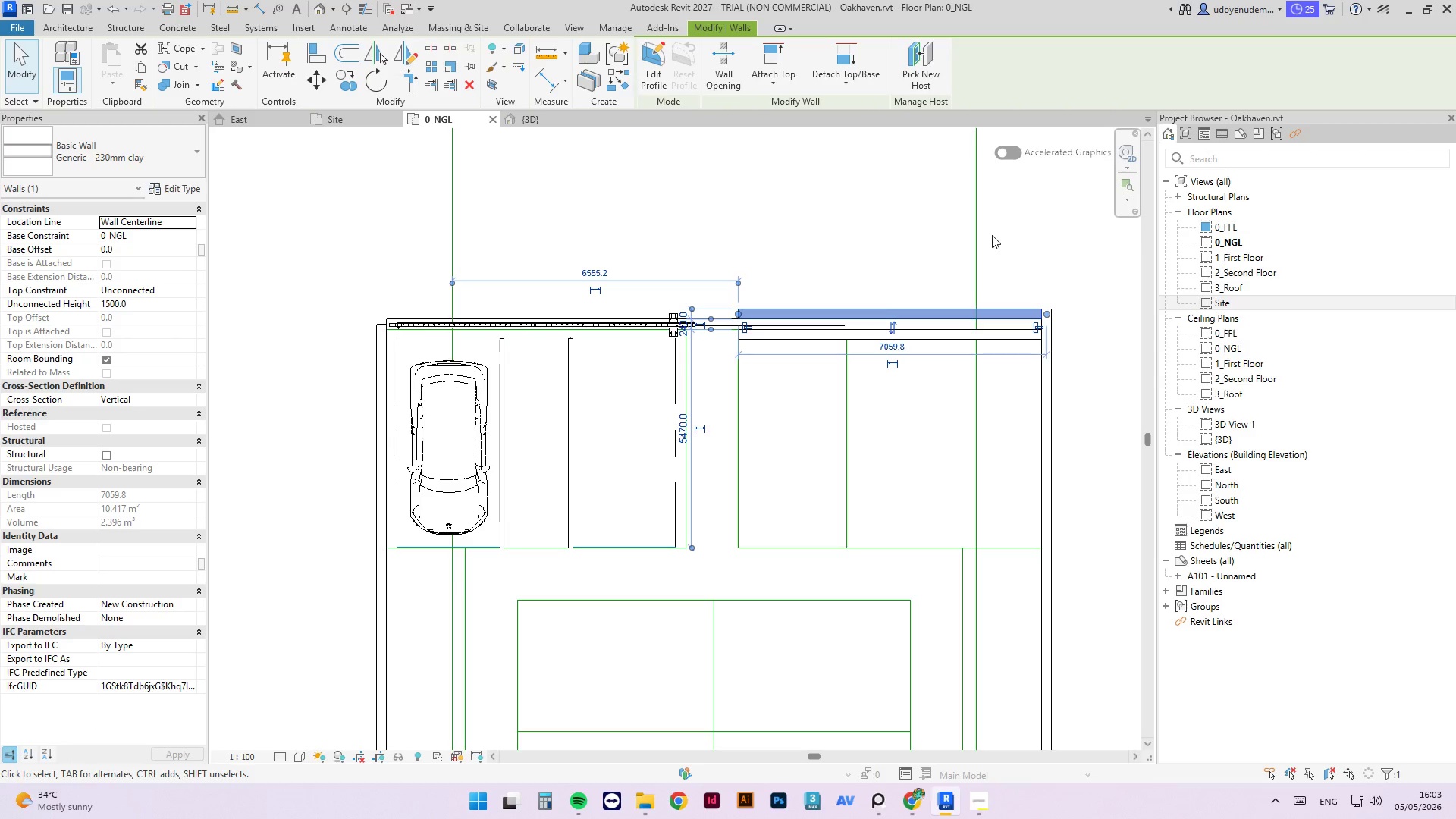 
key(ArrowDown)
 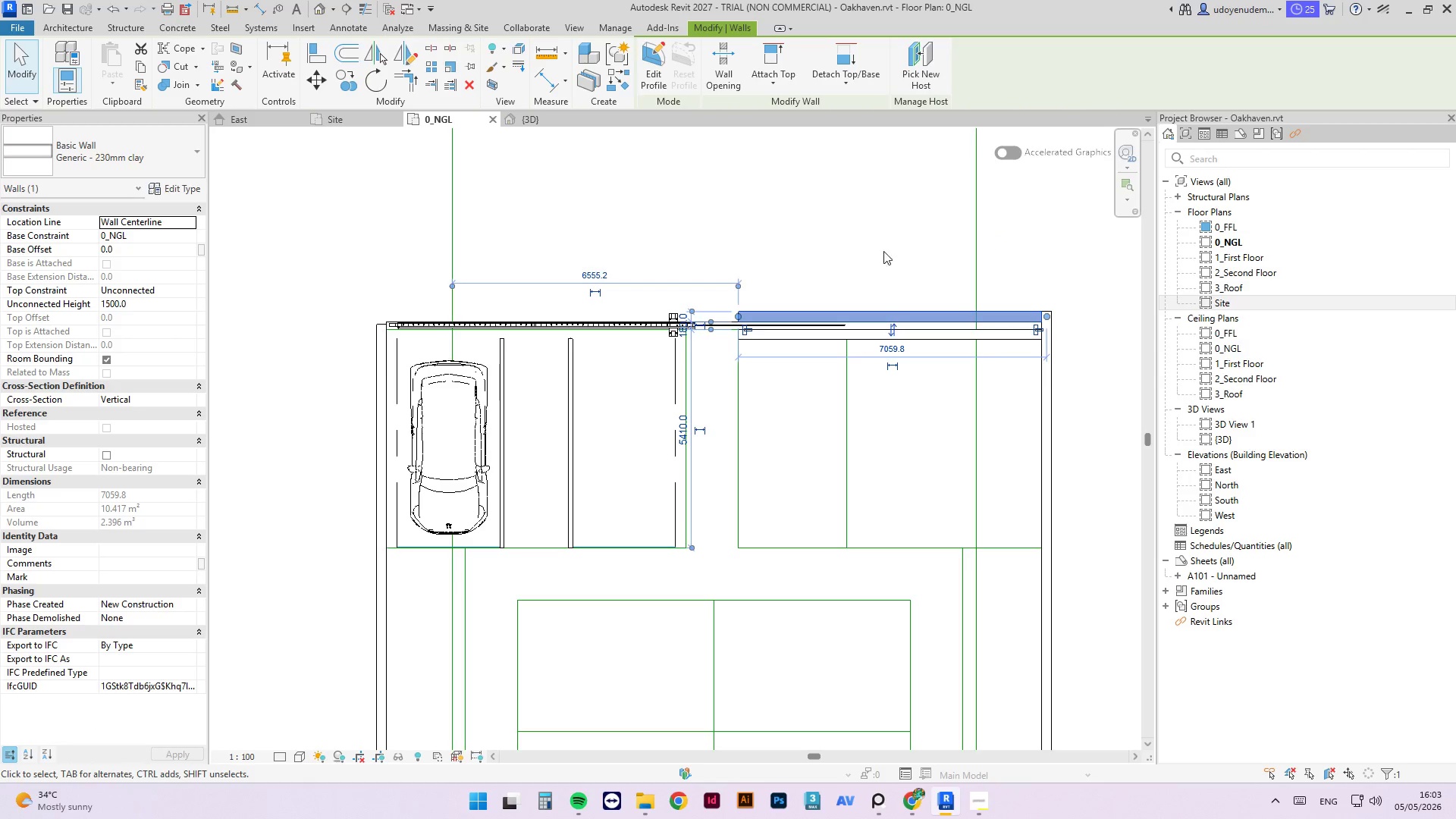 
left_click([861, 256])
 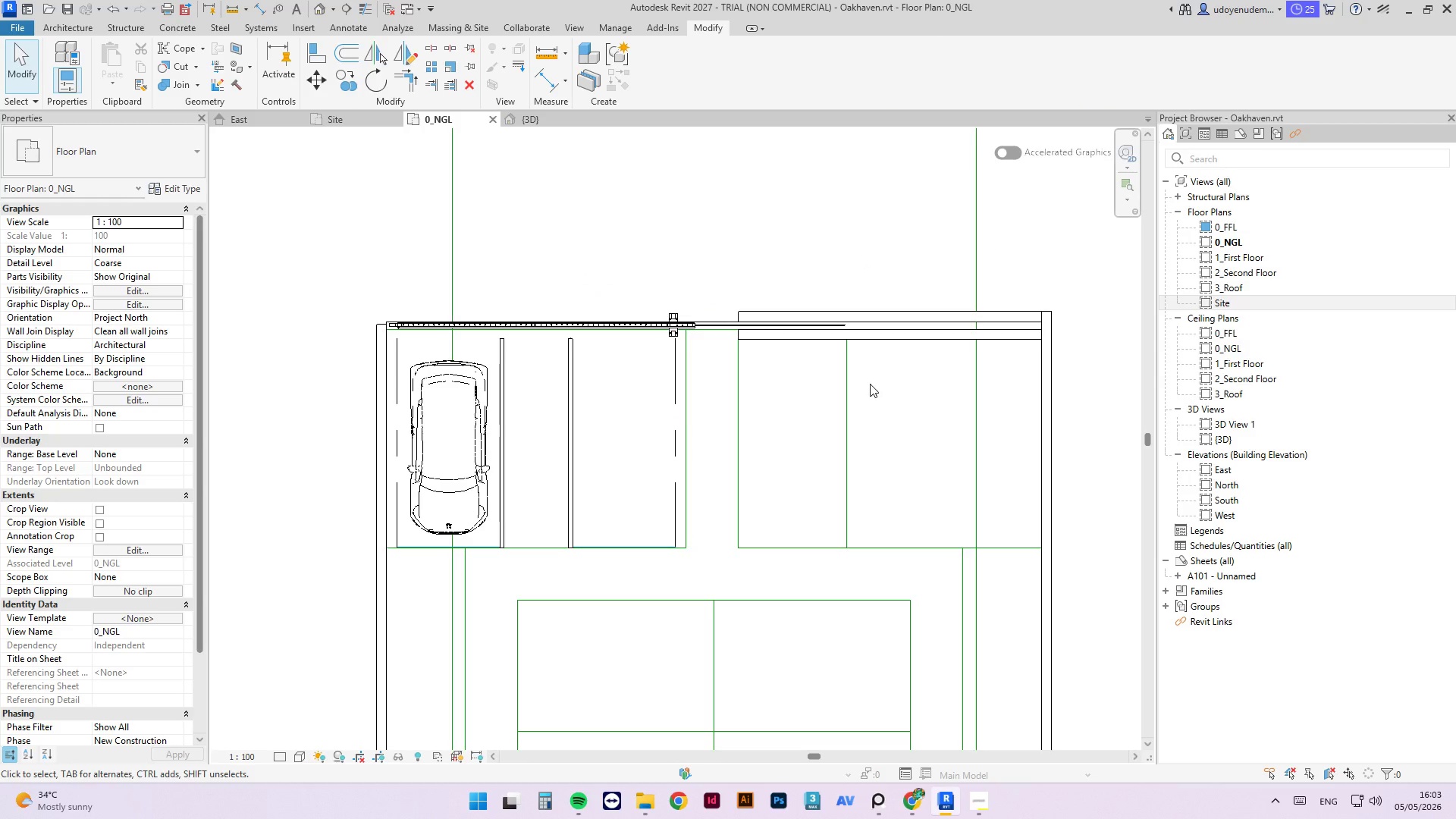 
wait(5.97)
 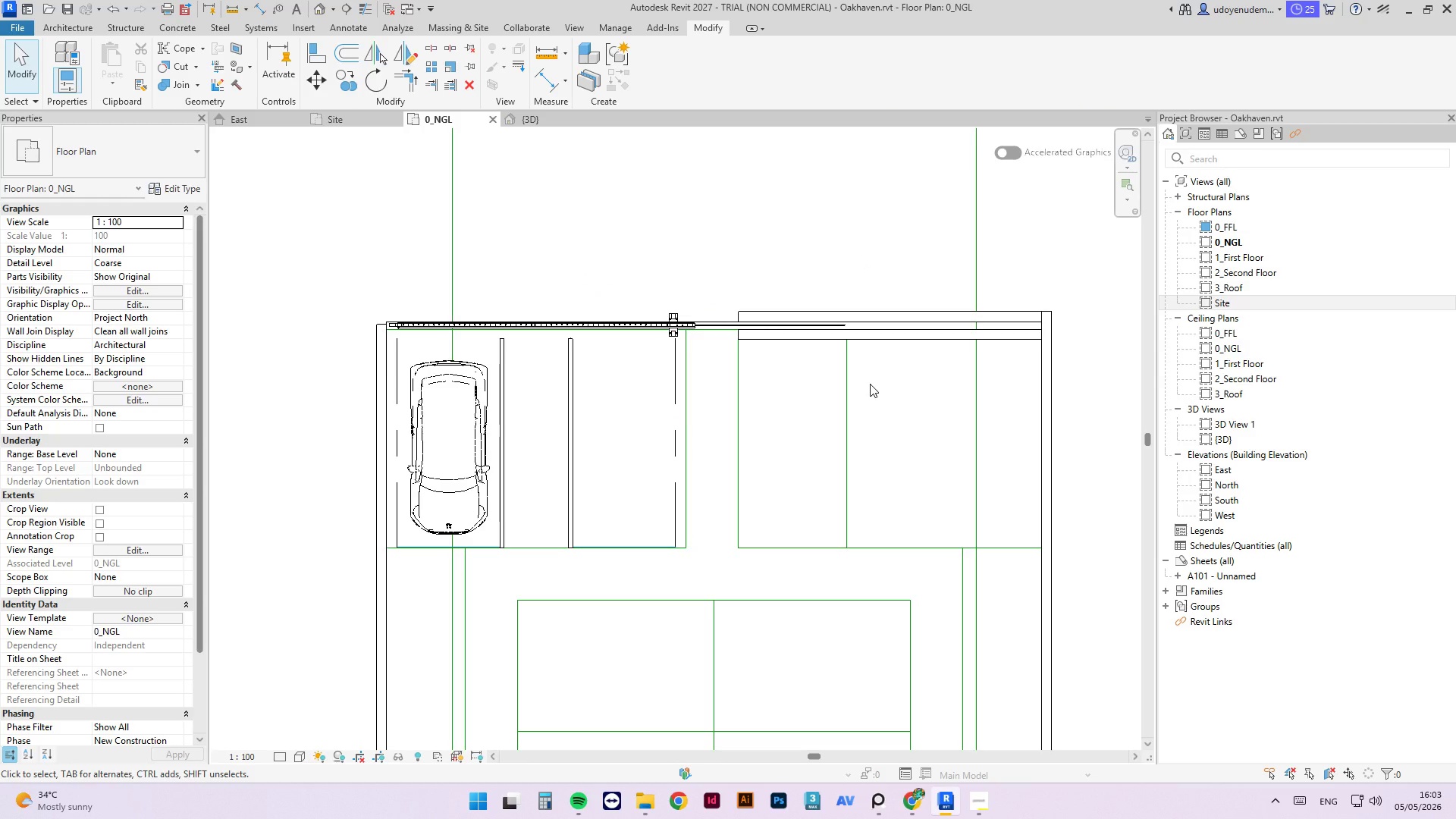 
left_click([679, 325])
 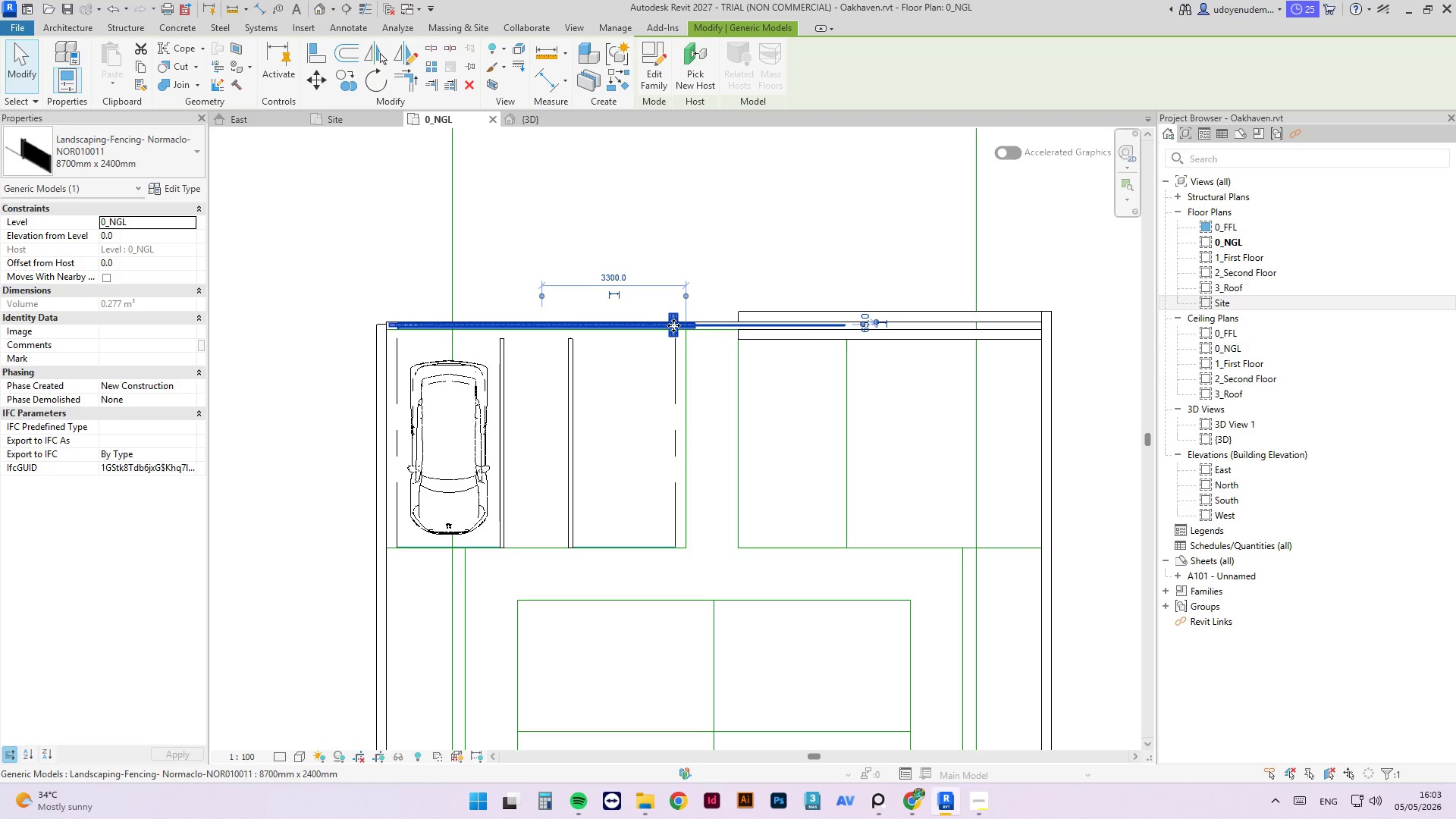 
left_click_drag(start_coordinate=[673, 325], to_coordinate=[733, 326])
 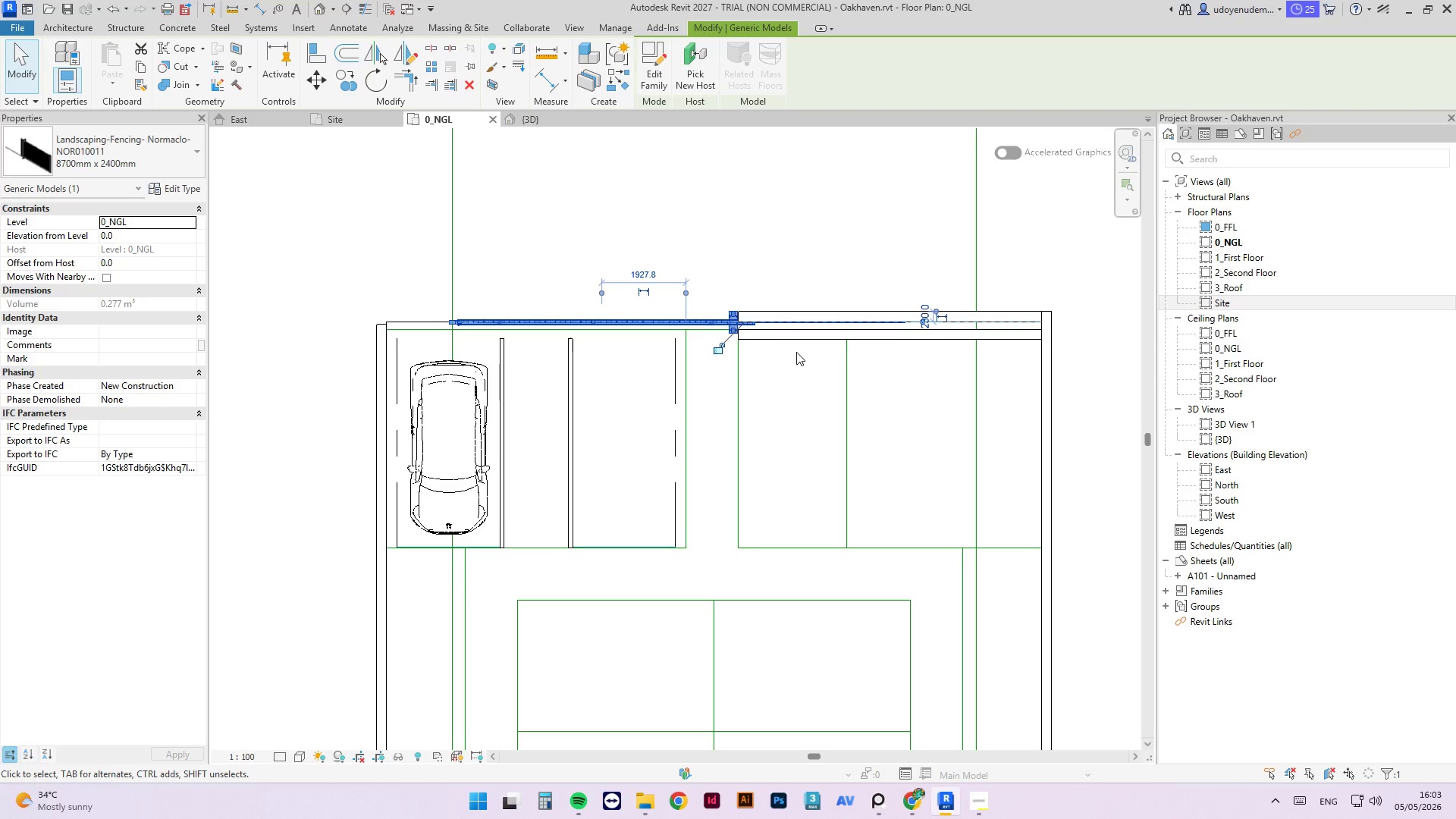 
wait(7.58)
 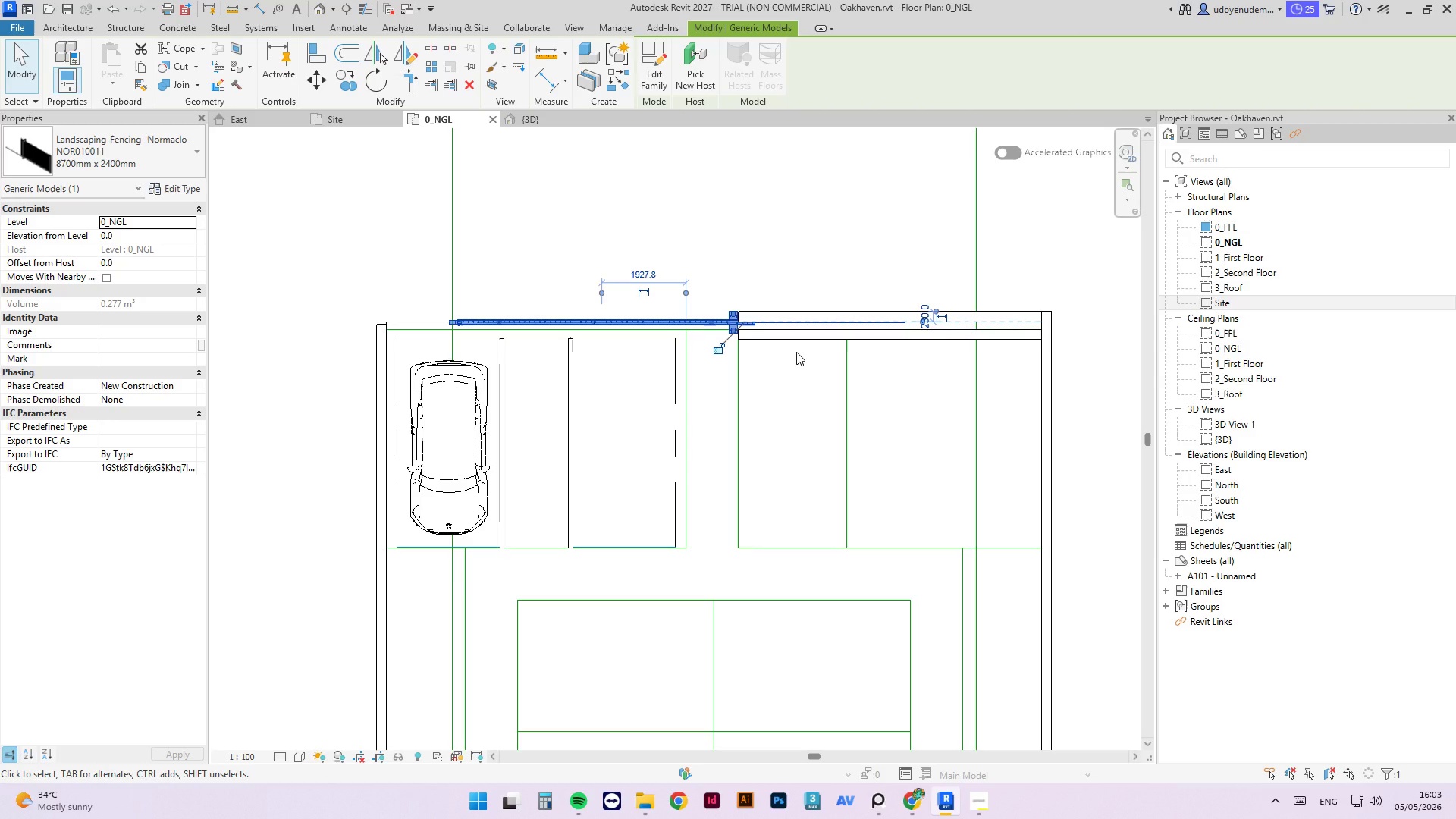 
left_click([731, 237])
 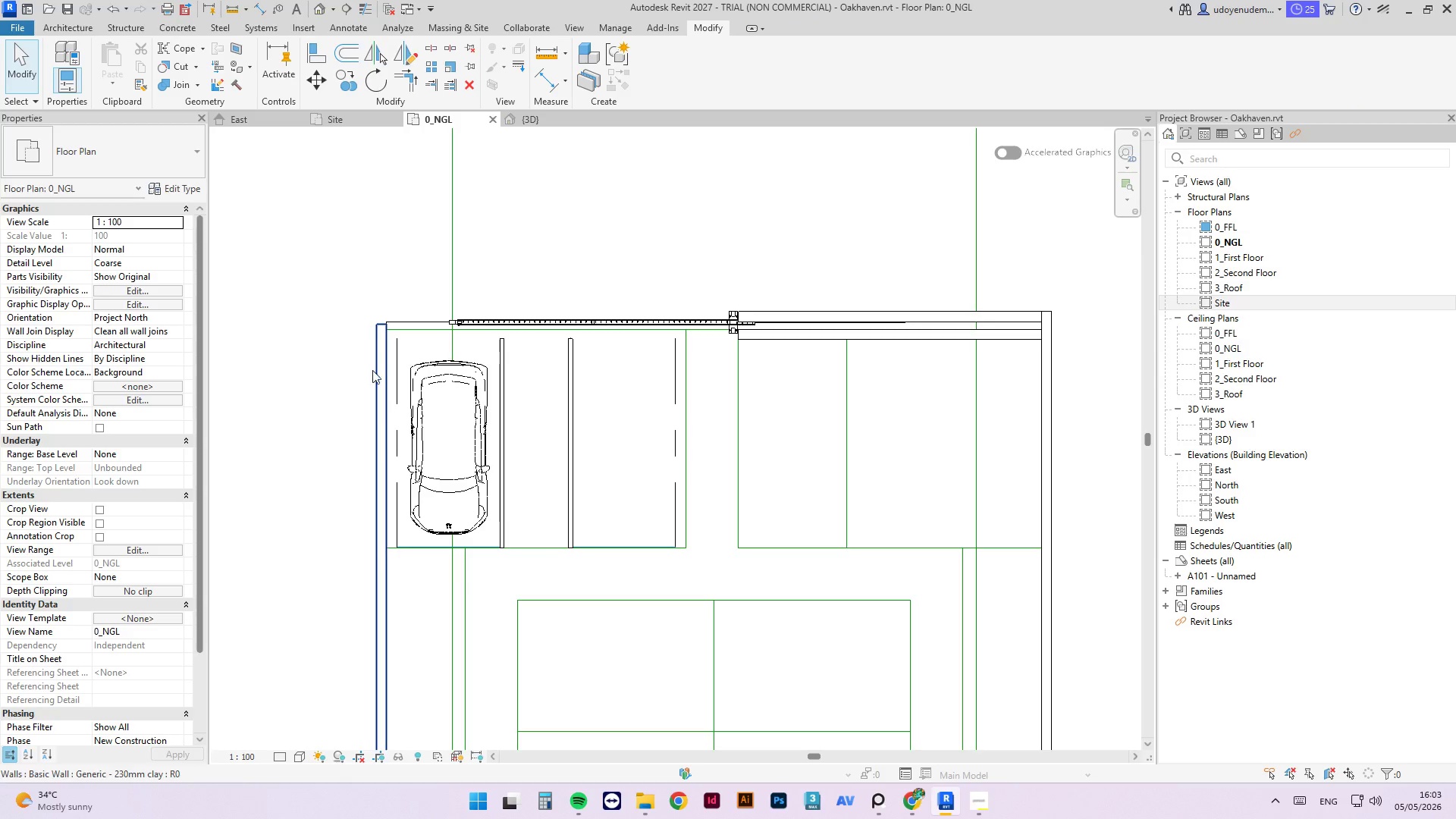 
key(Escape)
 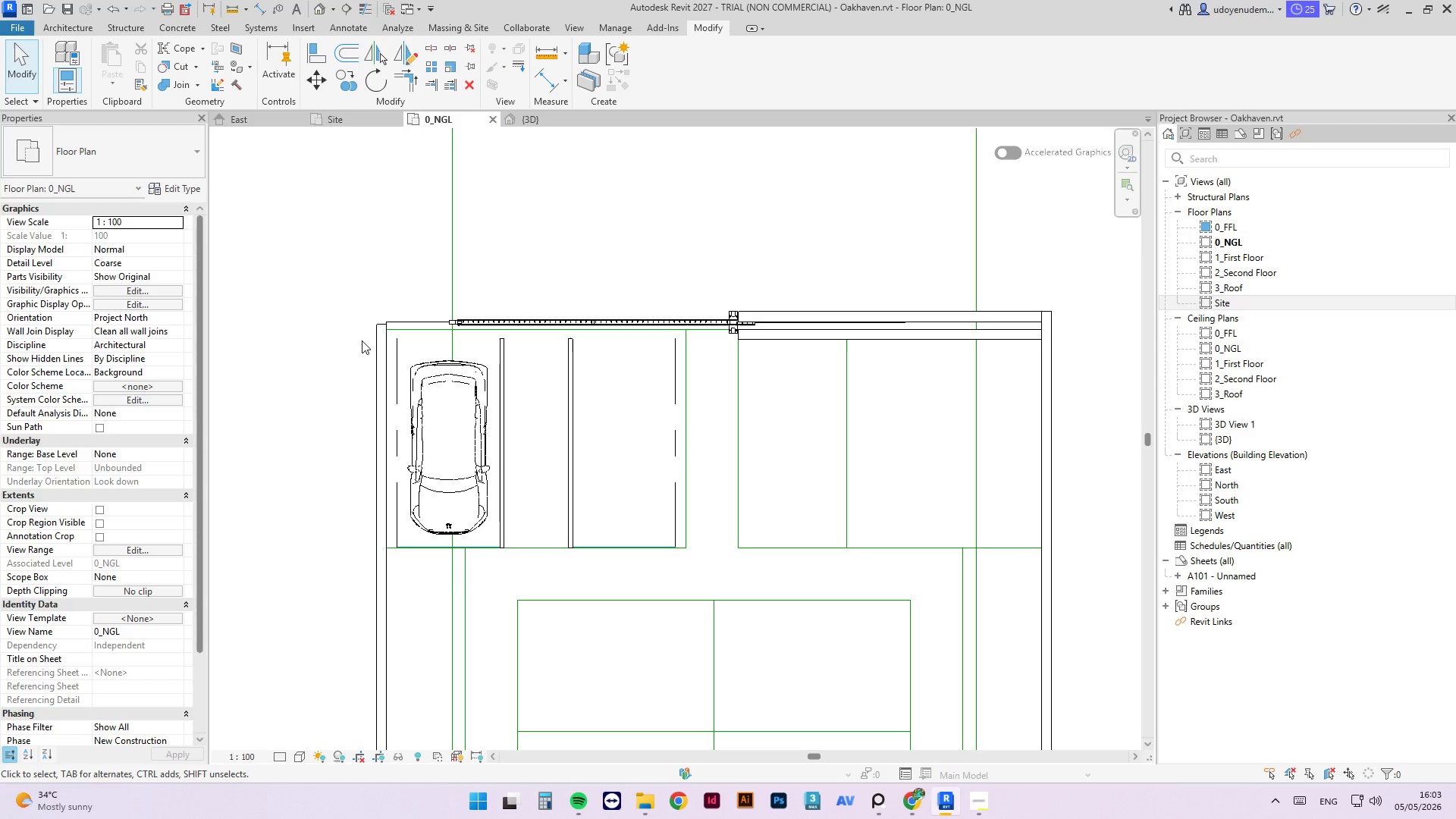 
key(Escape)
 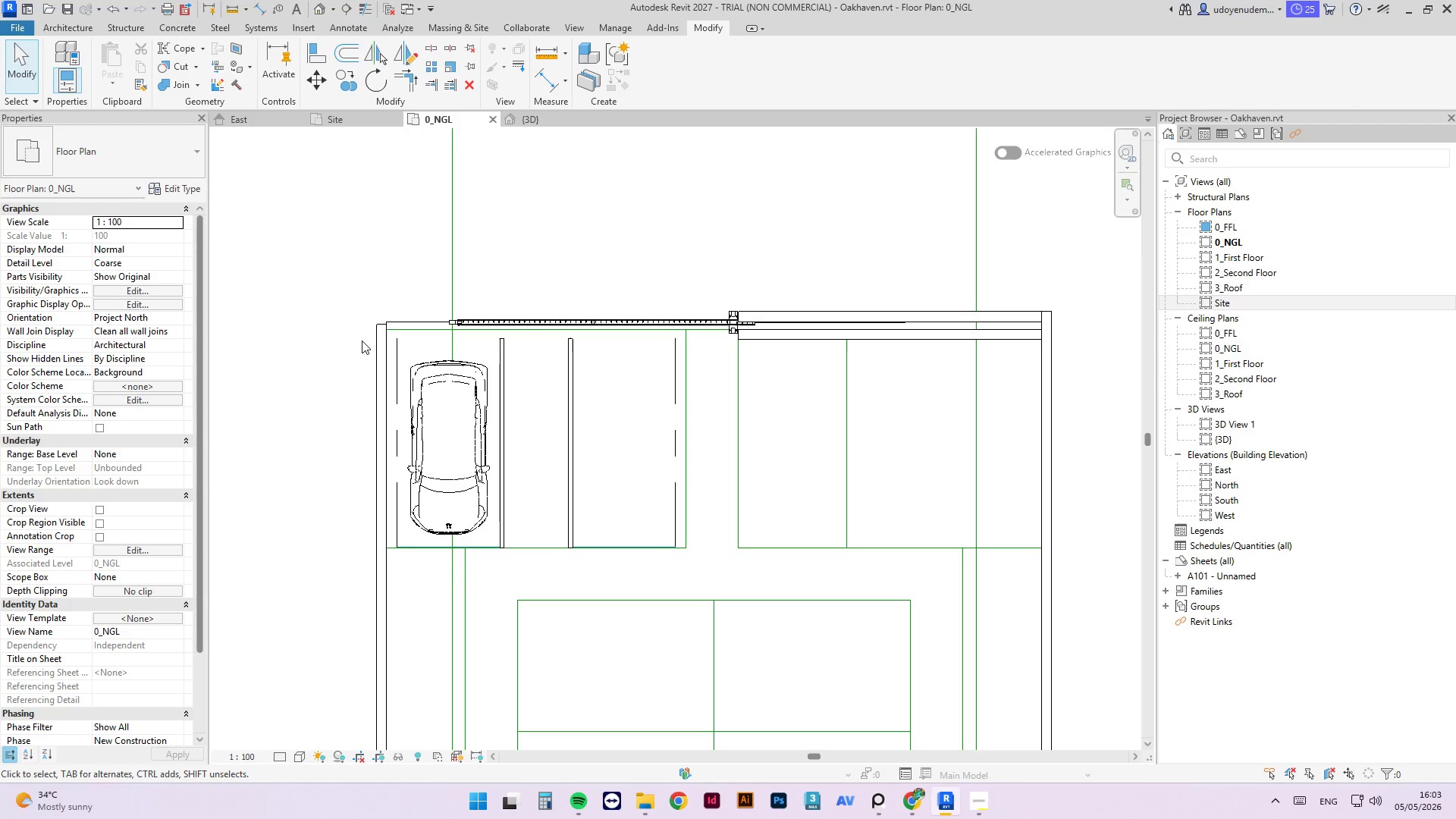 
key(Escape)
 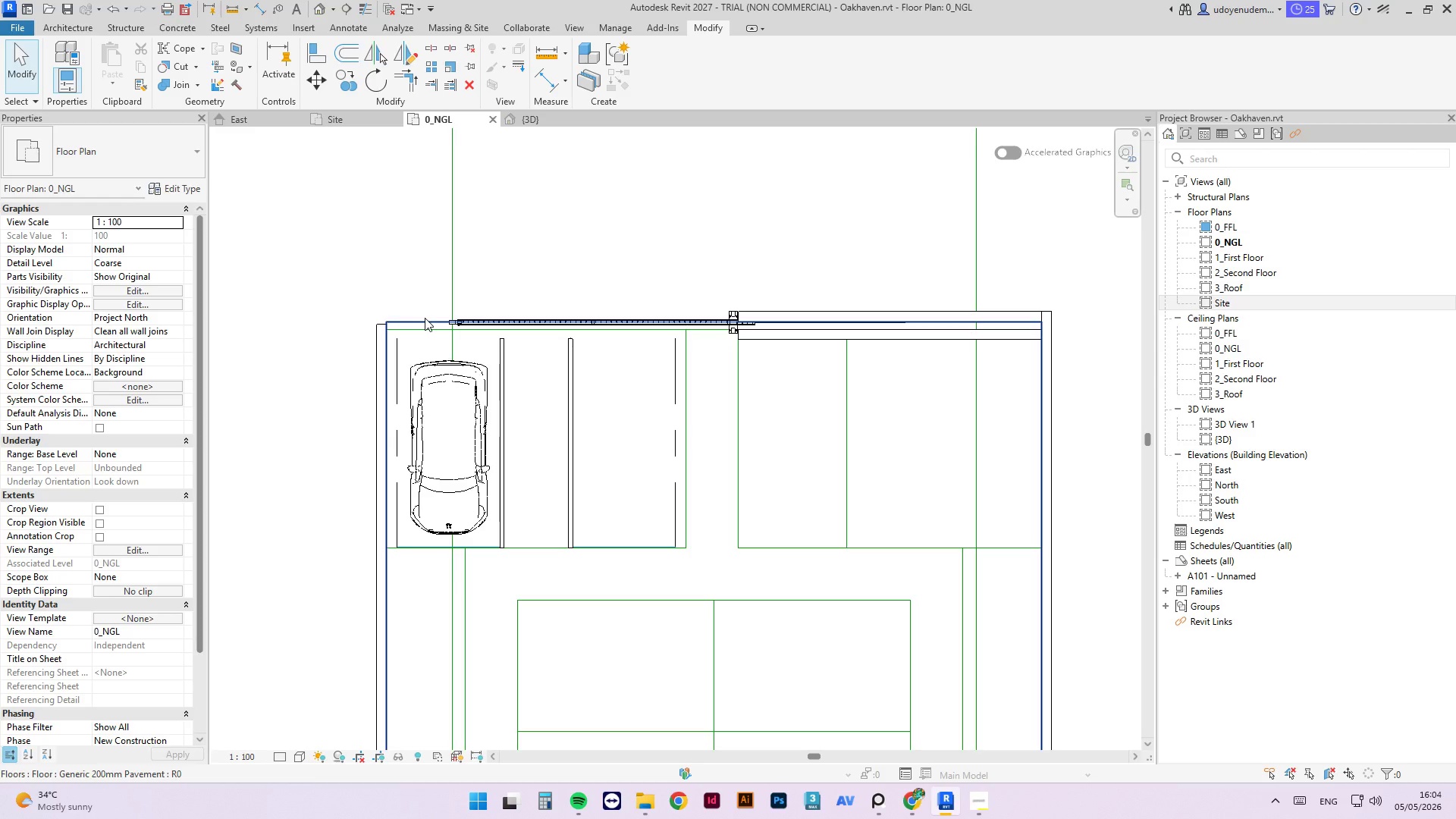 
wait(31.75)
 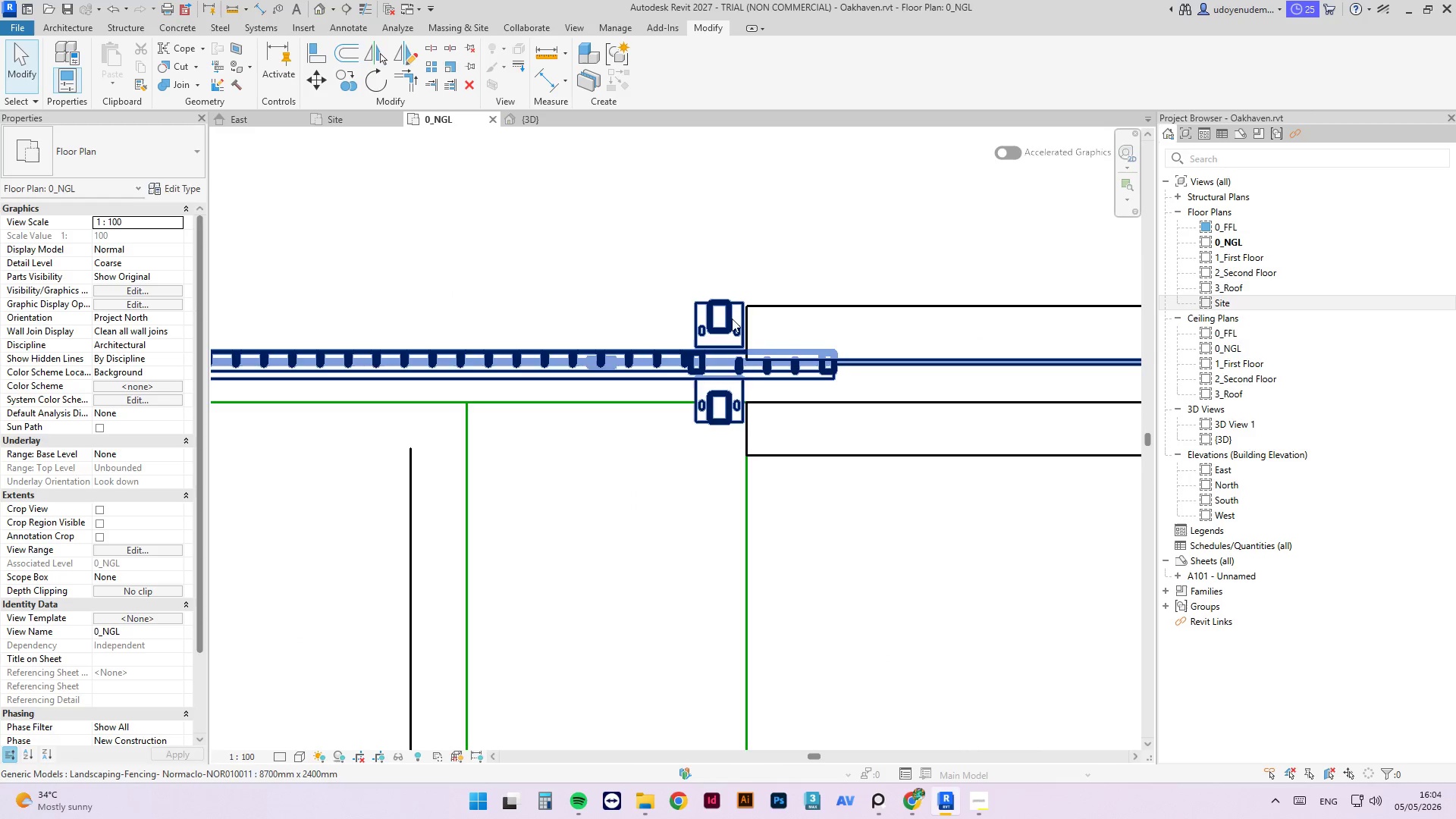 
left_click([732, 319])
 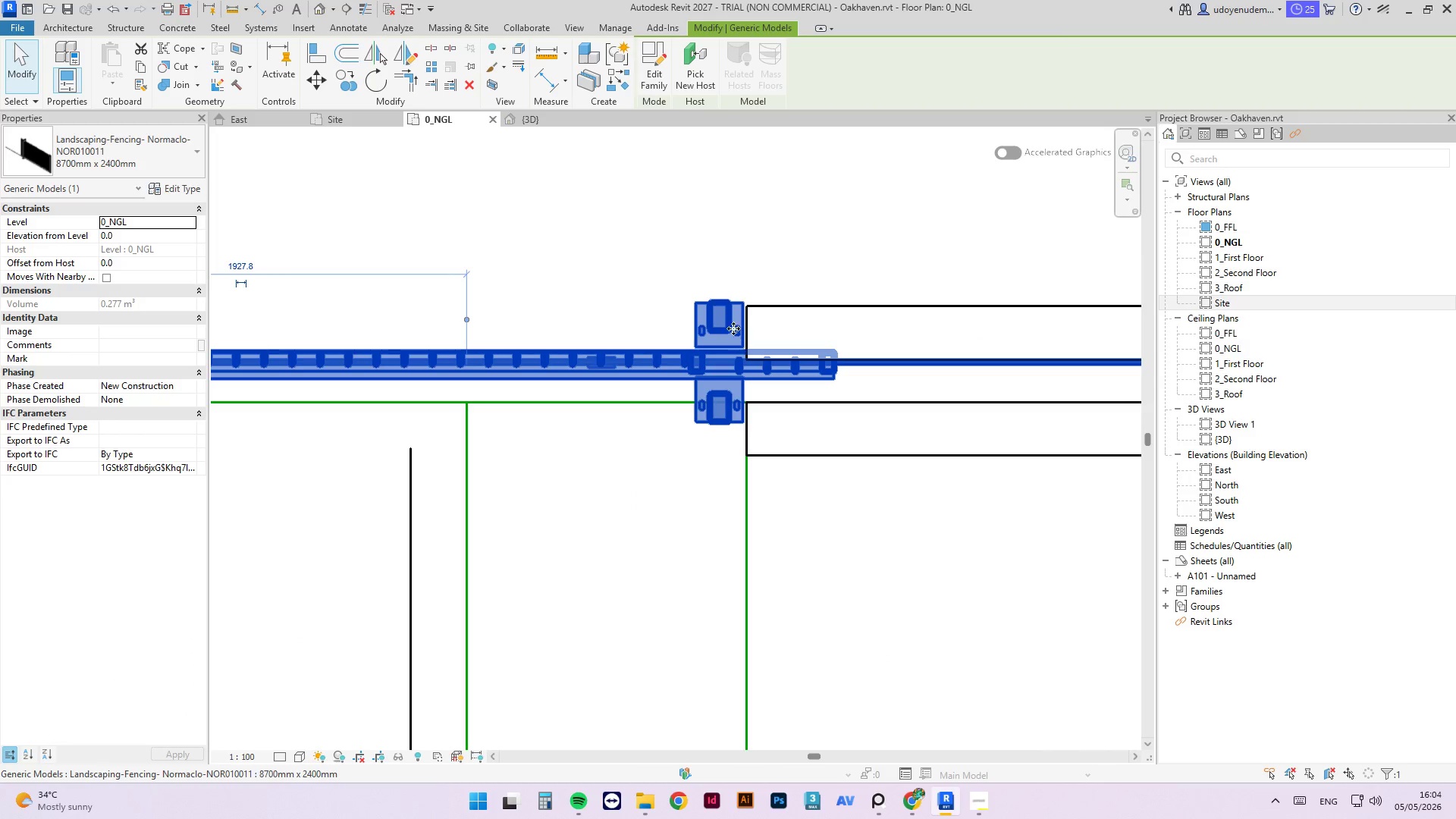 
scroll: coordinate [733, 311], scroll_direction: up, amount: 12.0
 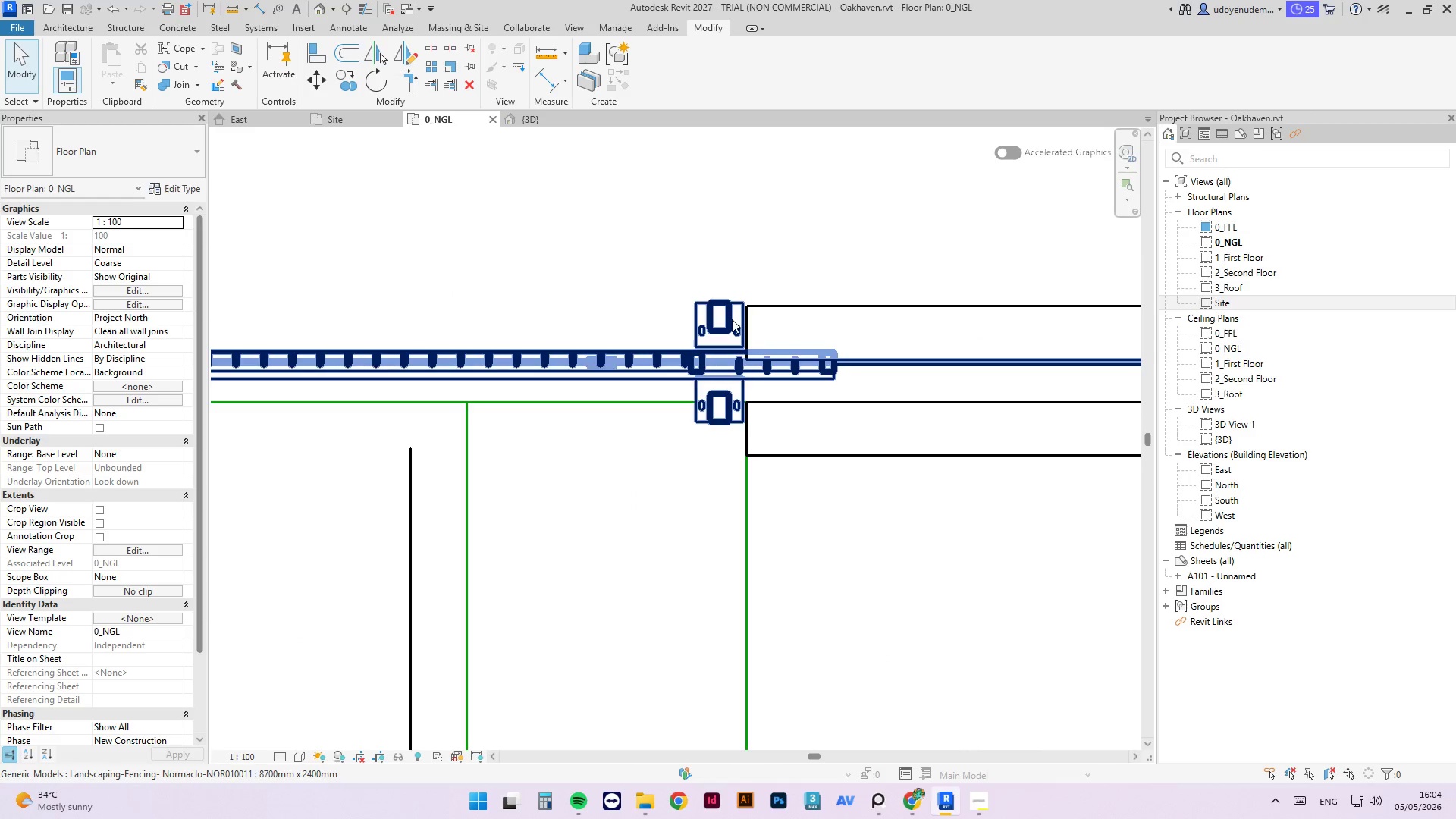 
left_click_drag(start_coordinate=[727, 328], to_coordinate=[726, 349])
 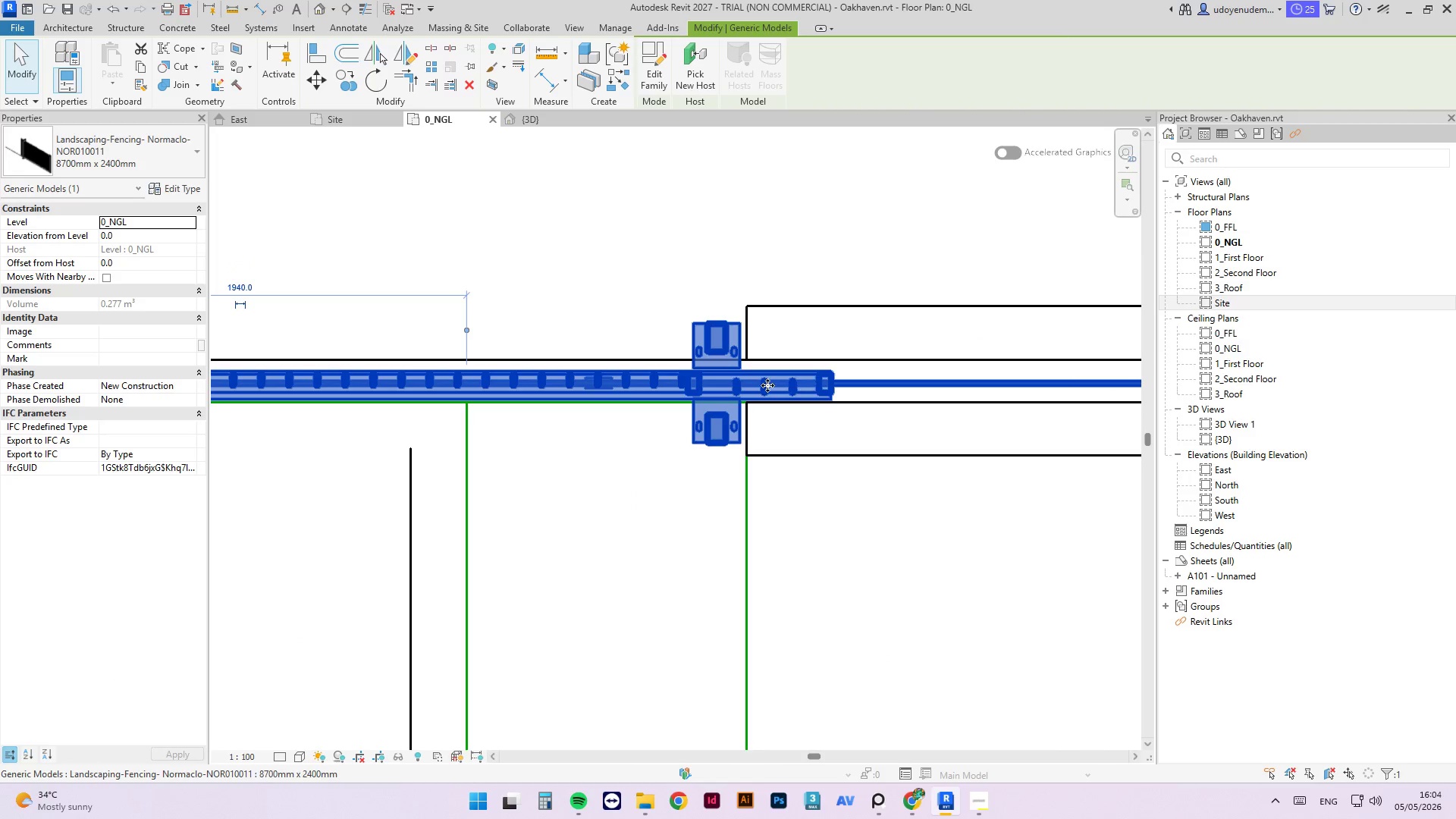 
scroll: coordinate [758, 388], scroll_direction: up, amount: 4.0
 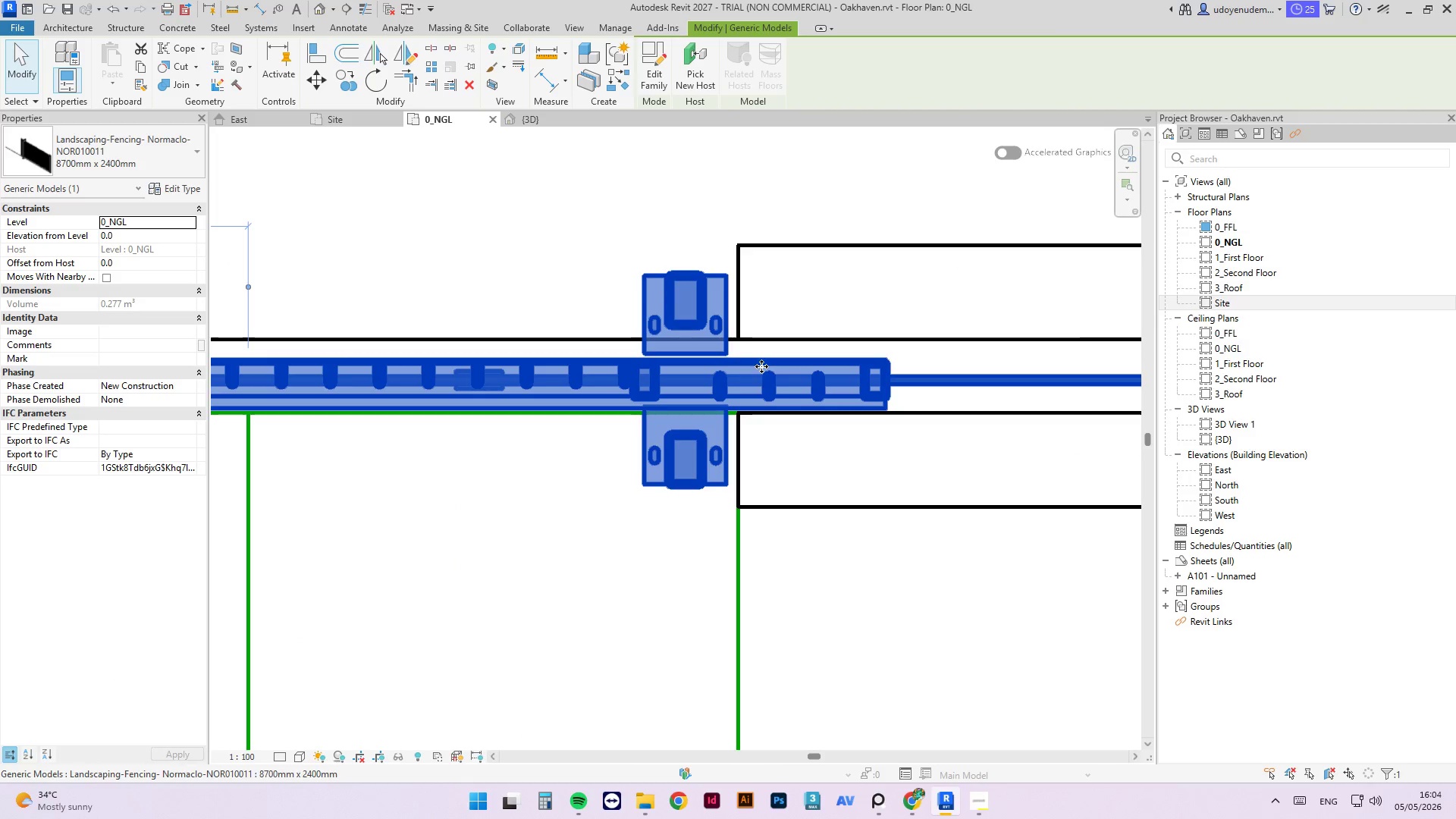 
type(al)
 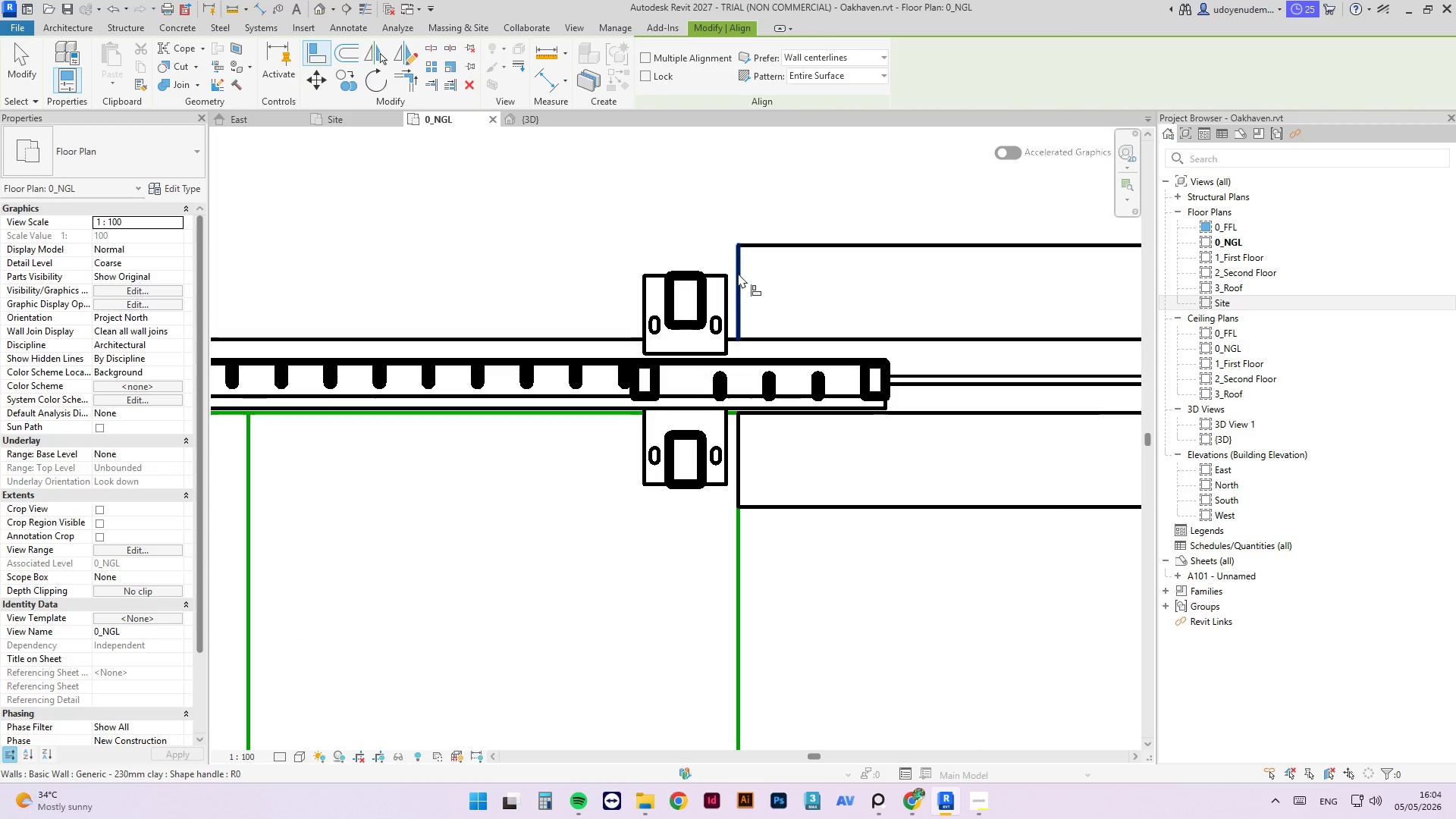 
left_click([743, 277])
 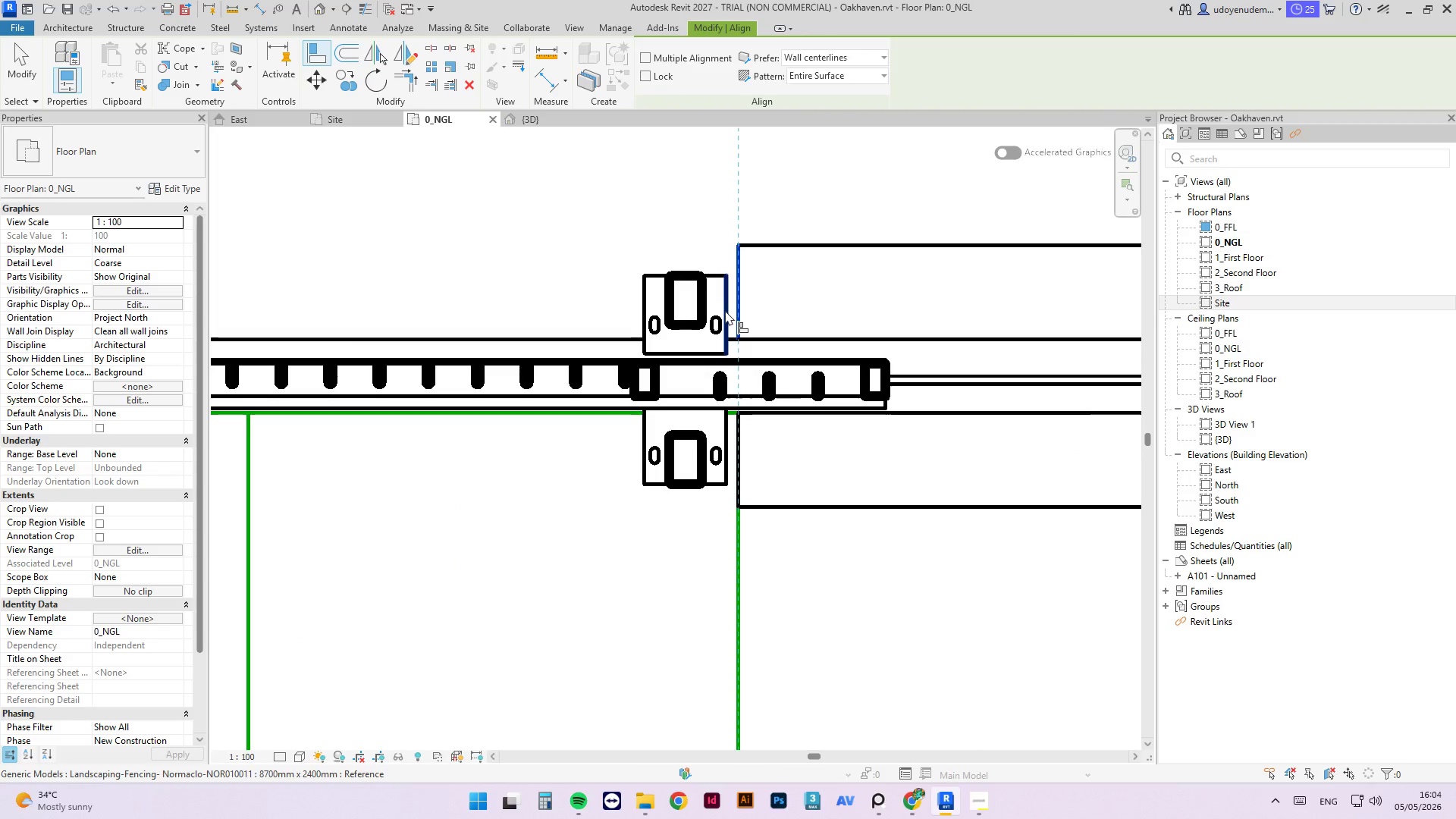 
left_click([725, 309])
 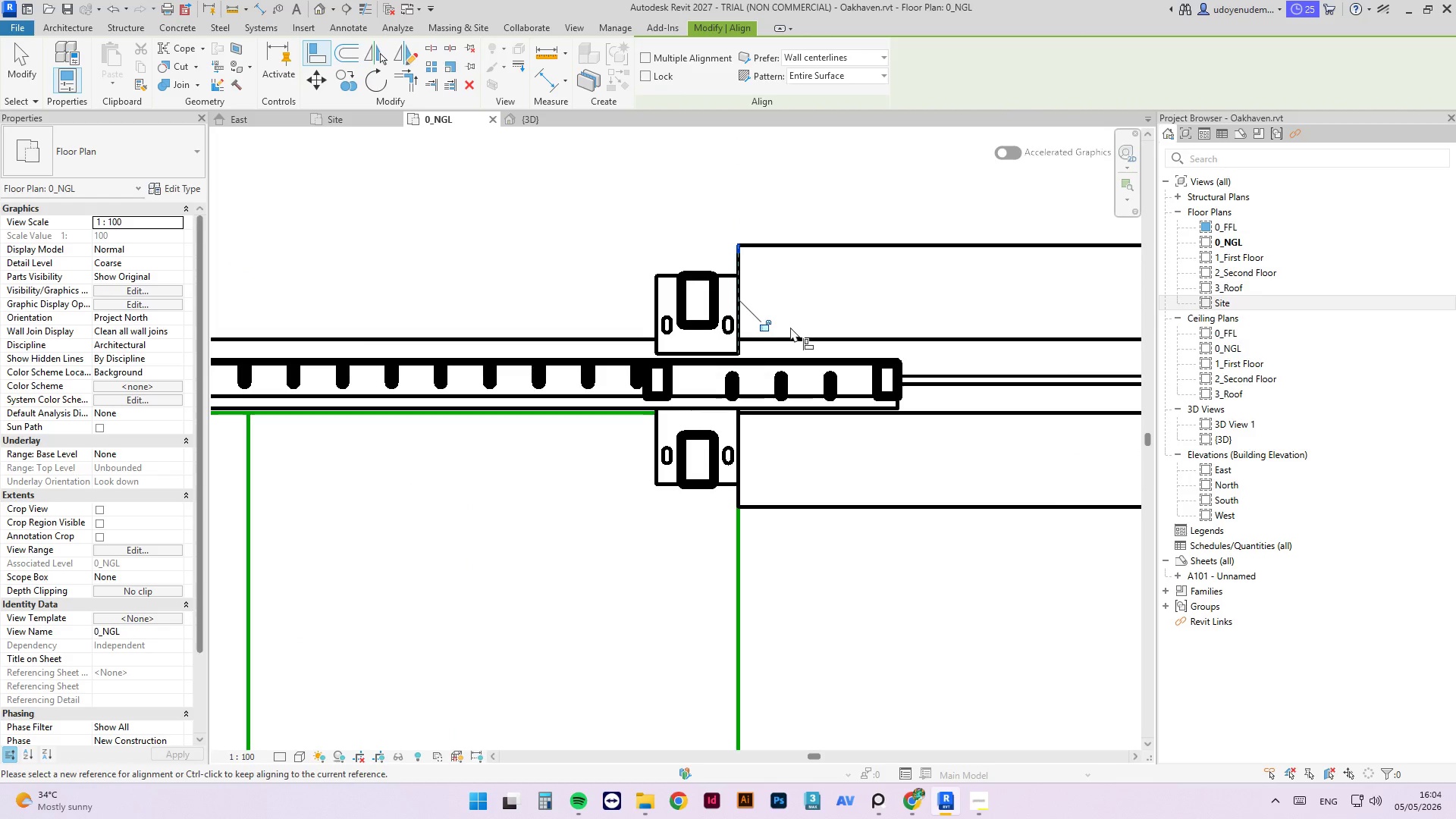 
key(Escape)
 